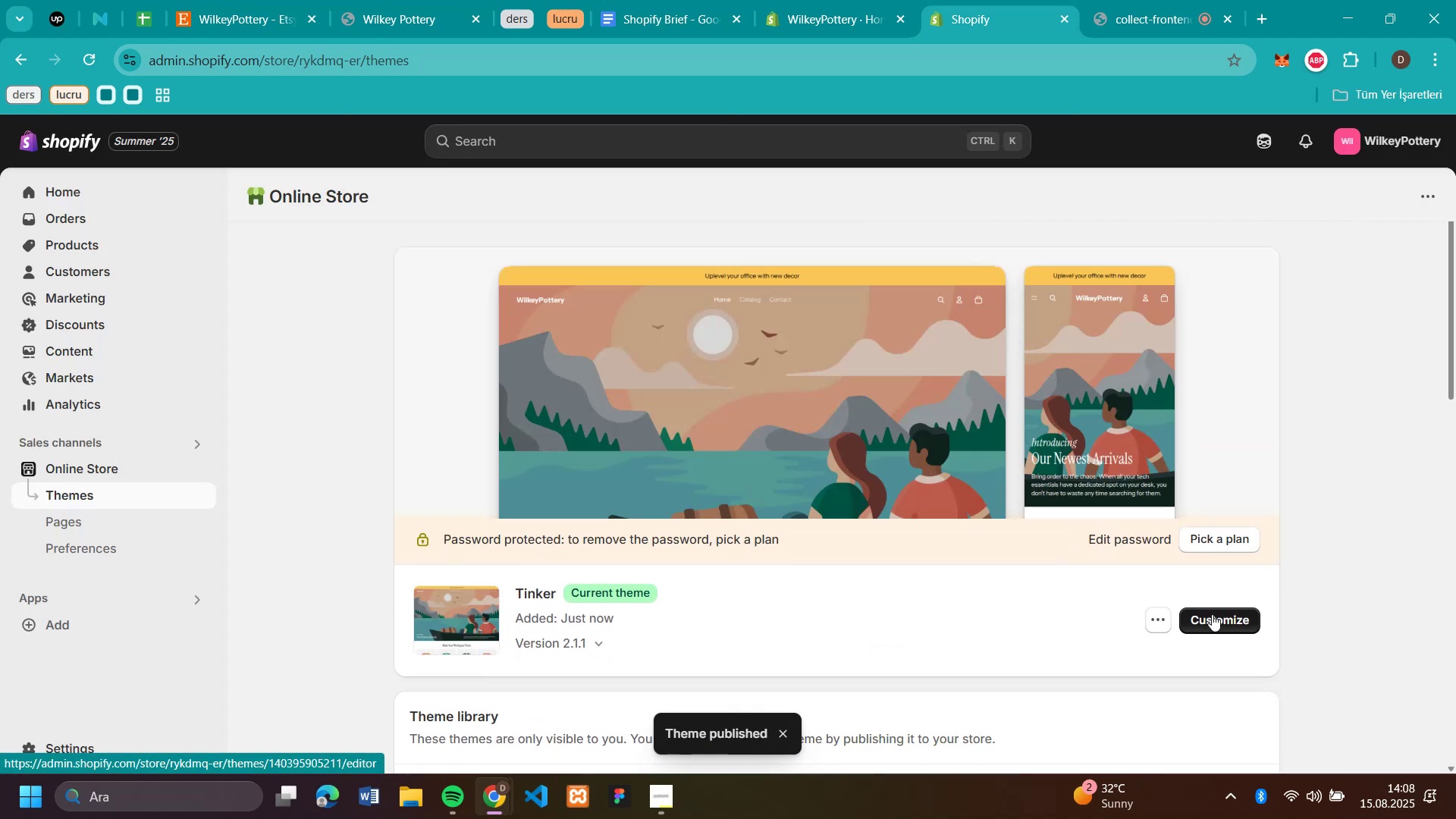 
left_click([1212, 614])
 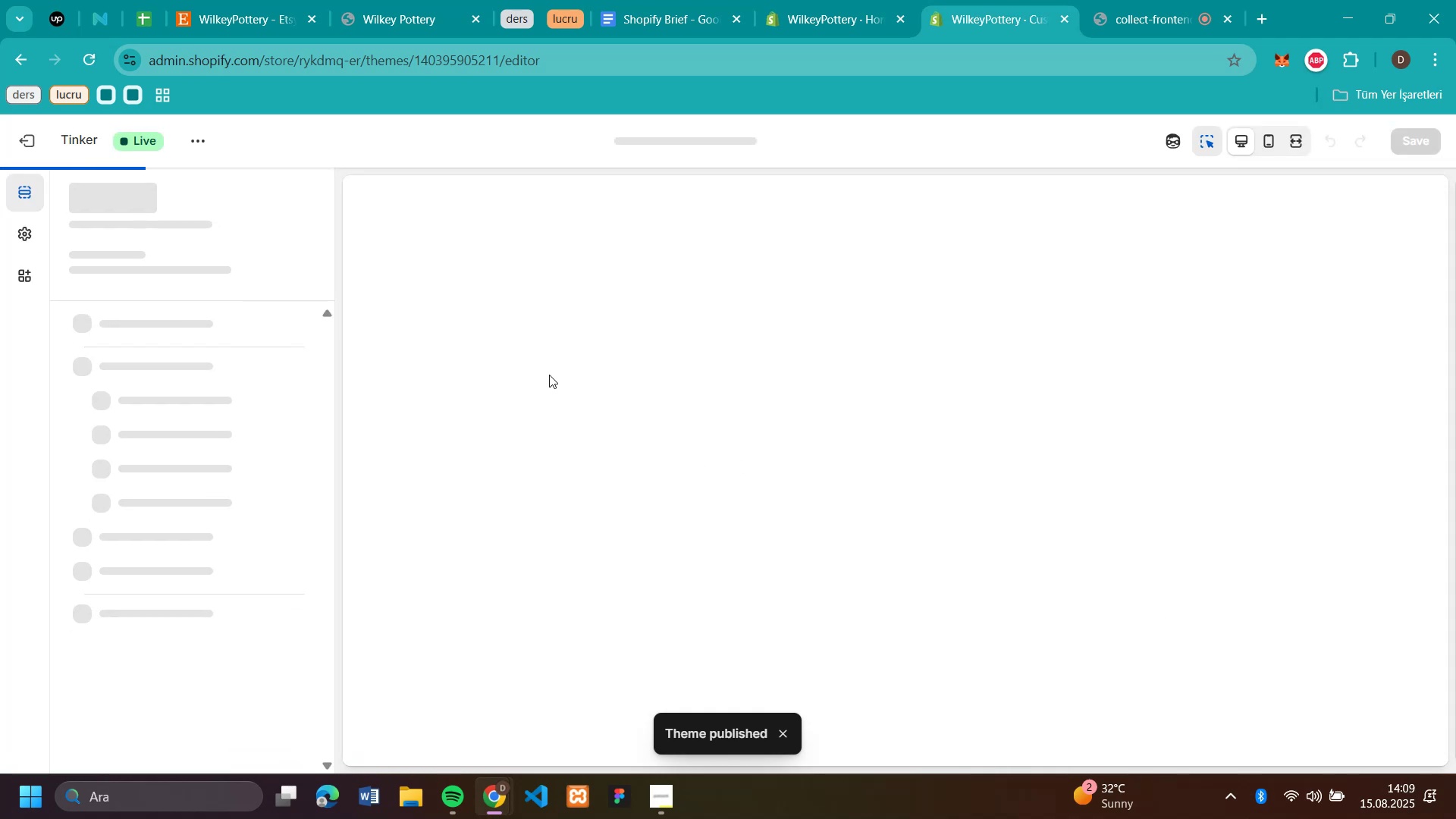 
scroll: coordinate [817, 352], scroll_direction: down, amount: 3.0
 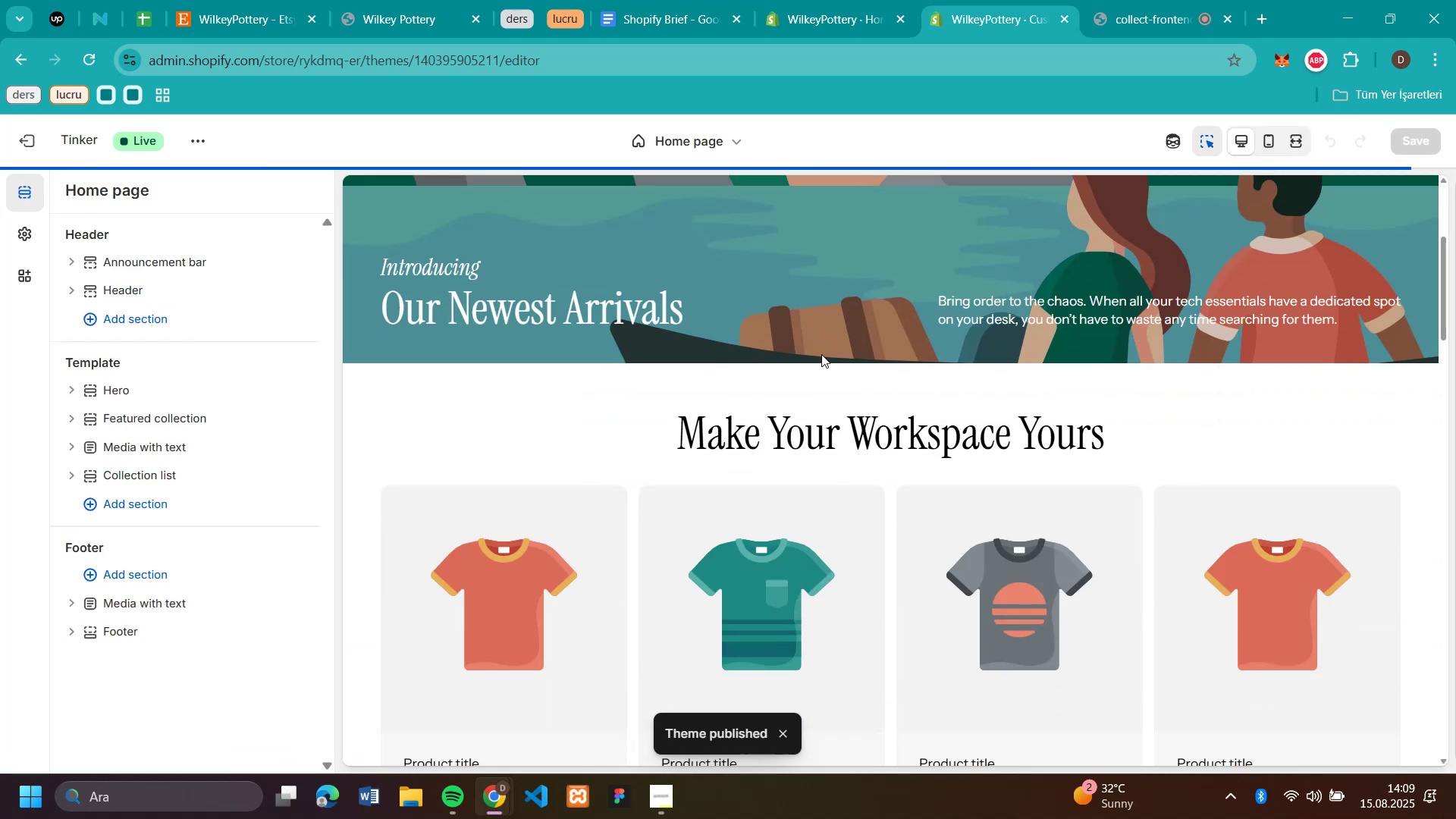 
scroll: coordinate [822, 355], scroll_direction: up, amount: 5.0
 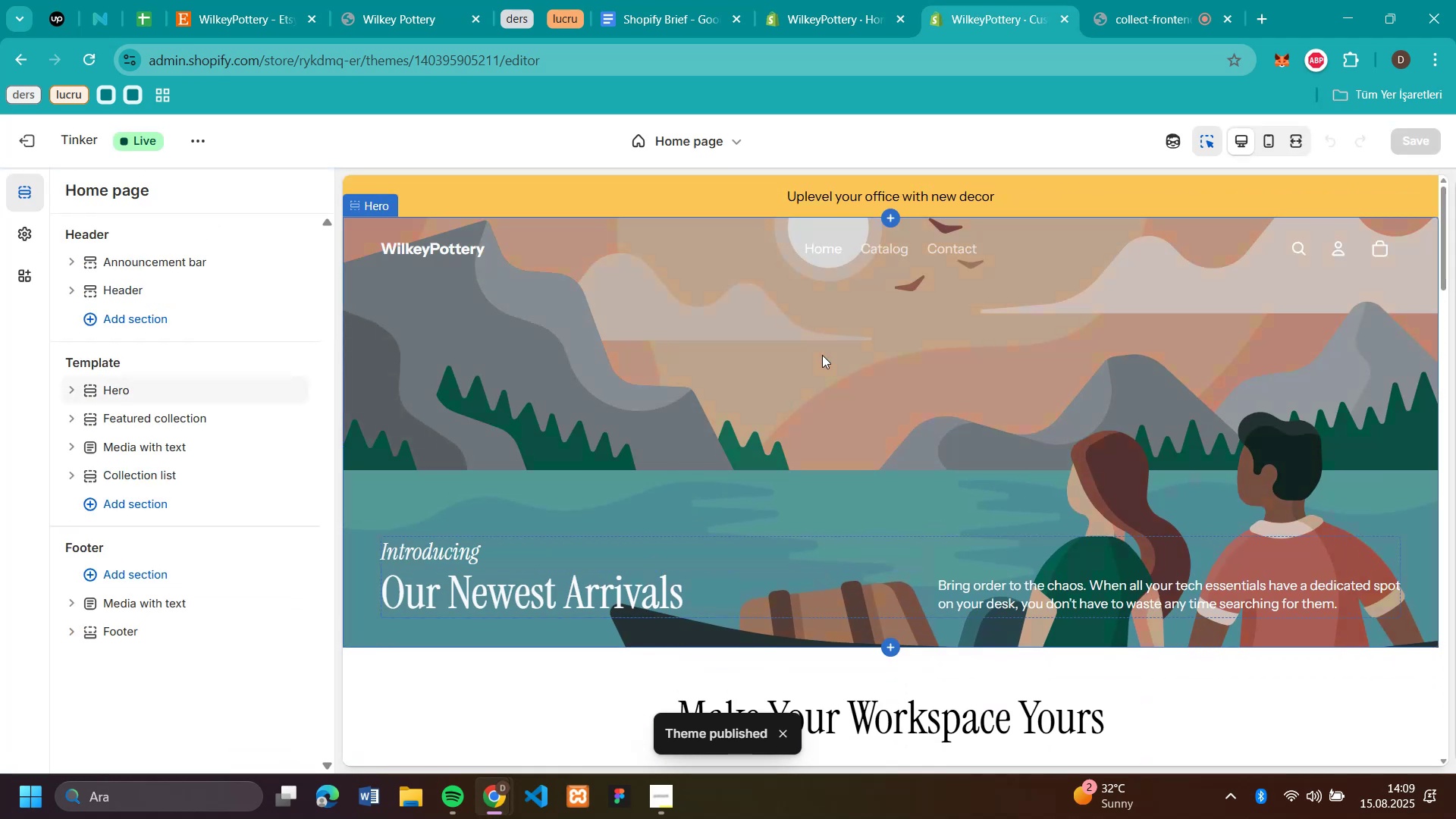 
scroll: coordinate [822, 355], scroll_direction: down, amount: 12.0
 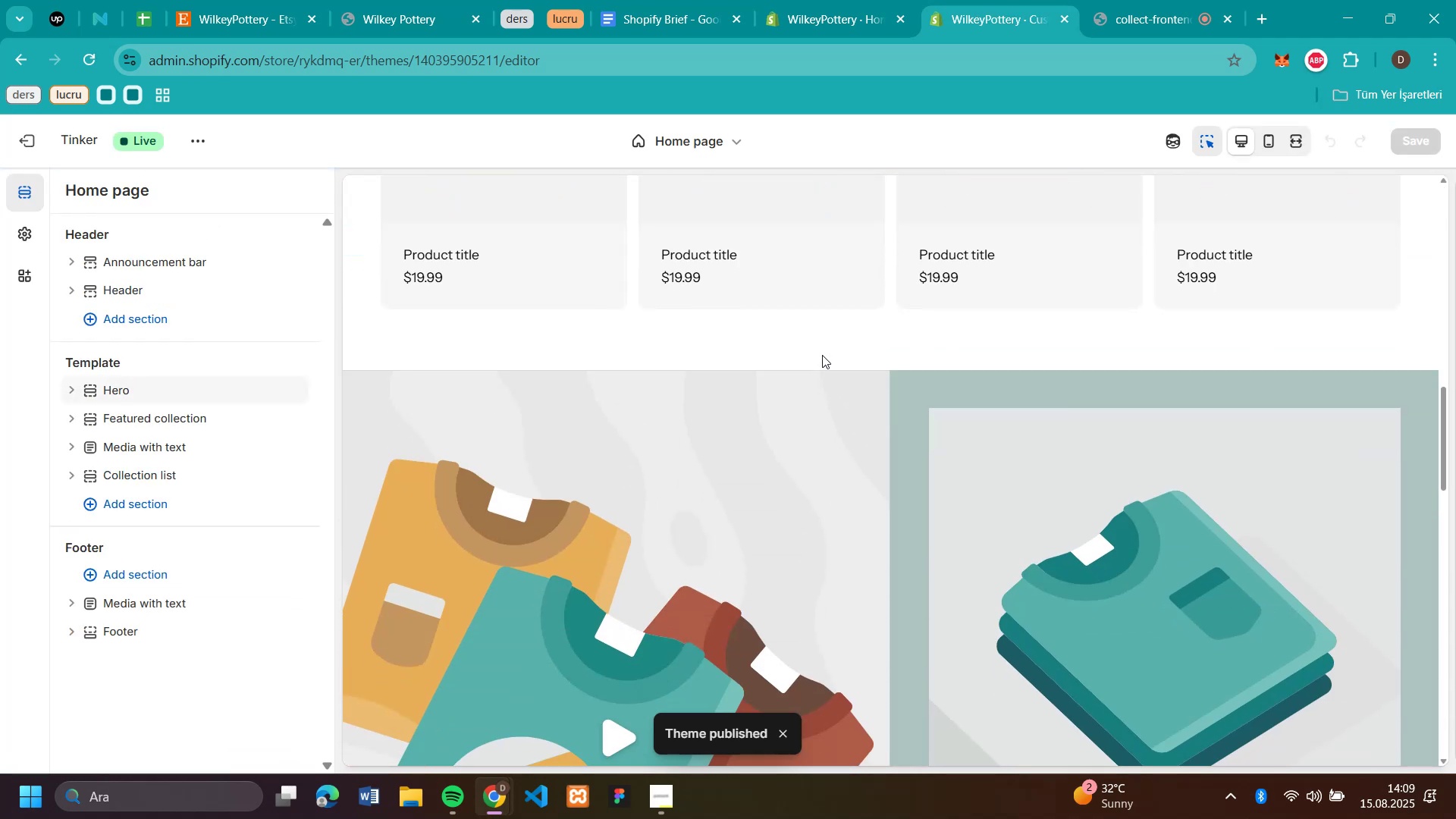 
scroll: coordinate [822, 355], scroll_direction: up, amount: 8.0
 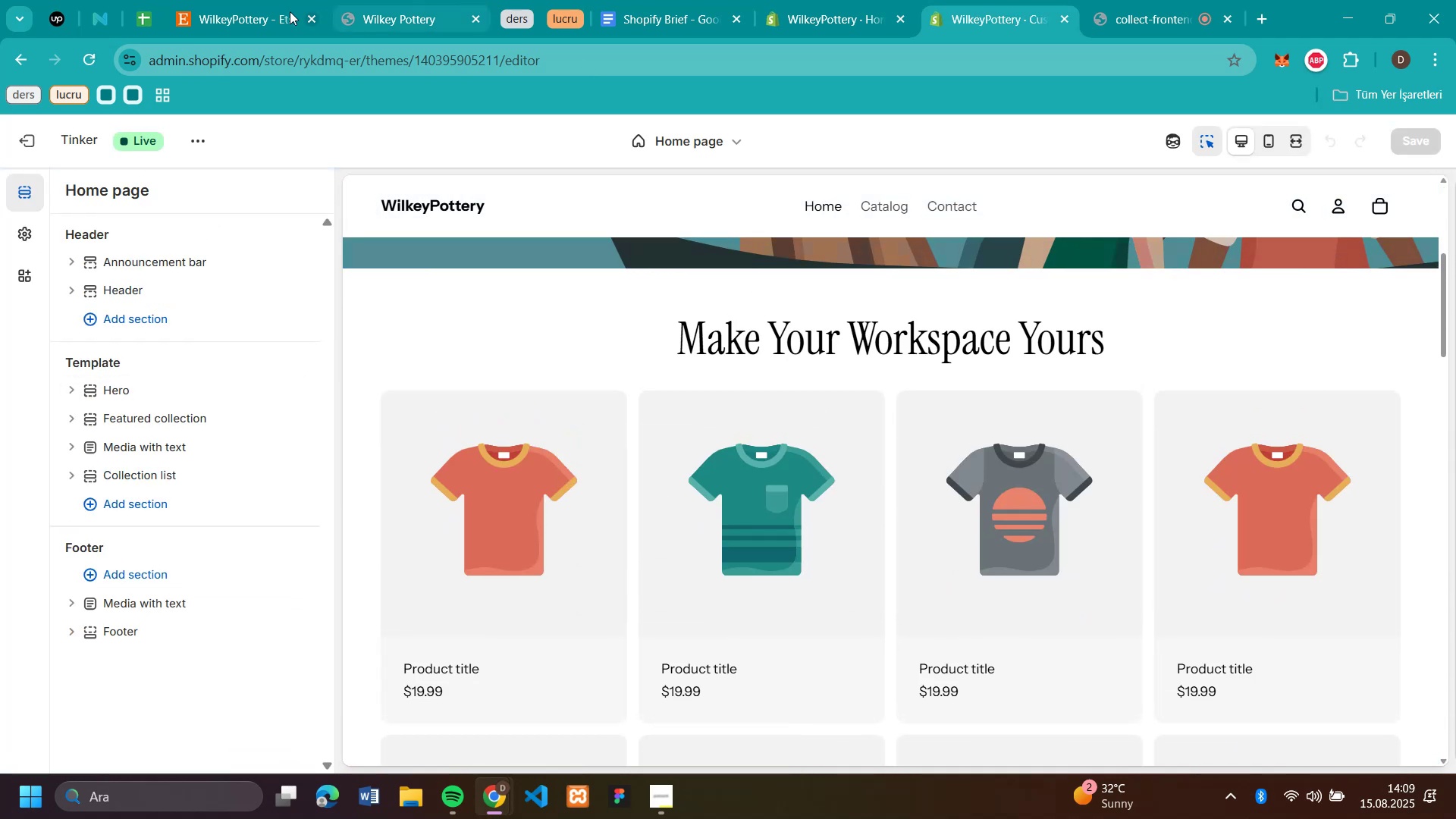 
left_click([259, 23])
 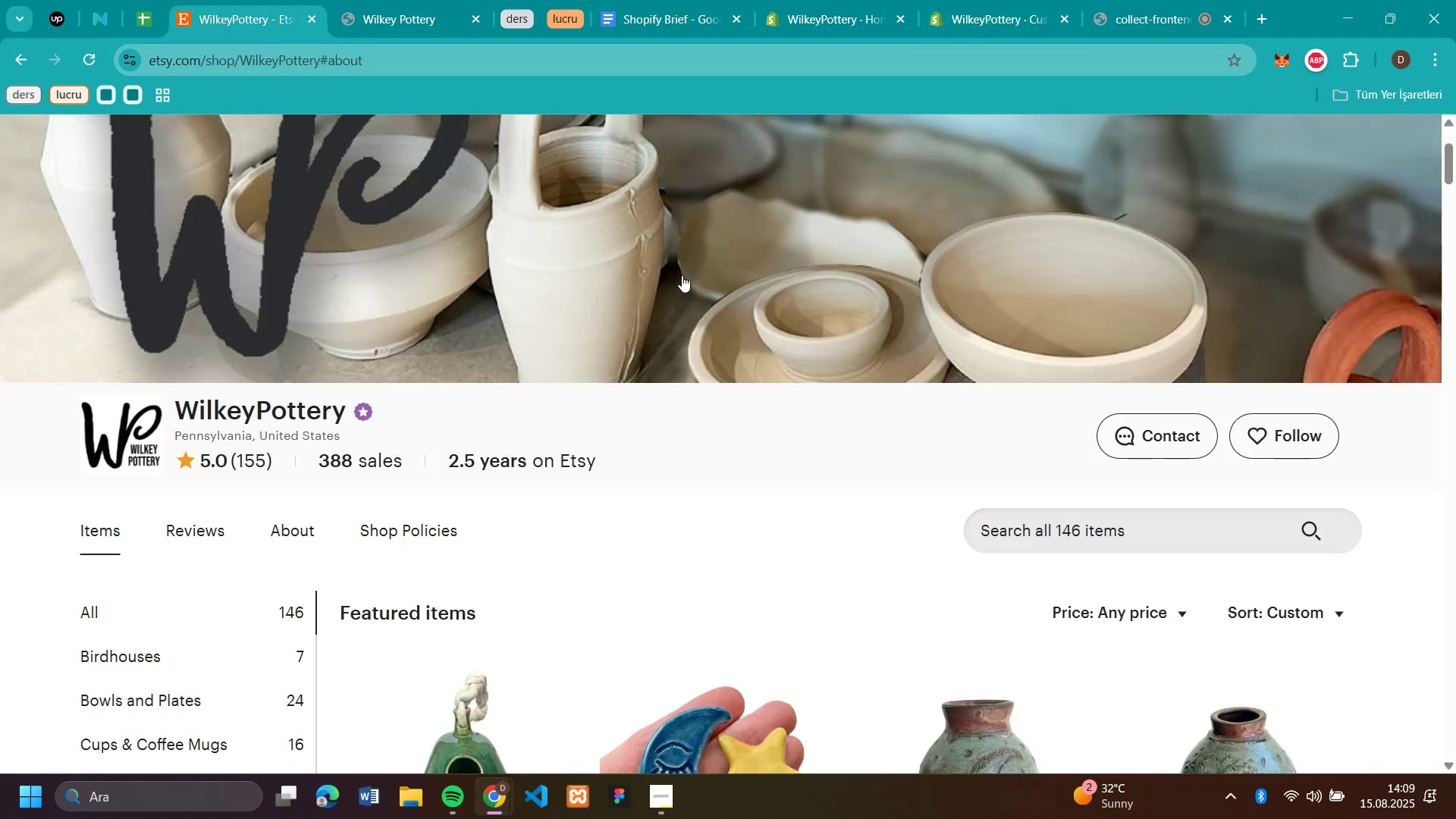 
scroll: coordinate [947, 380], scroll_direction: up, amount: 4.0
 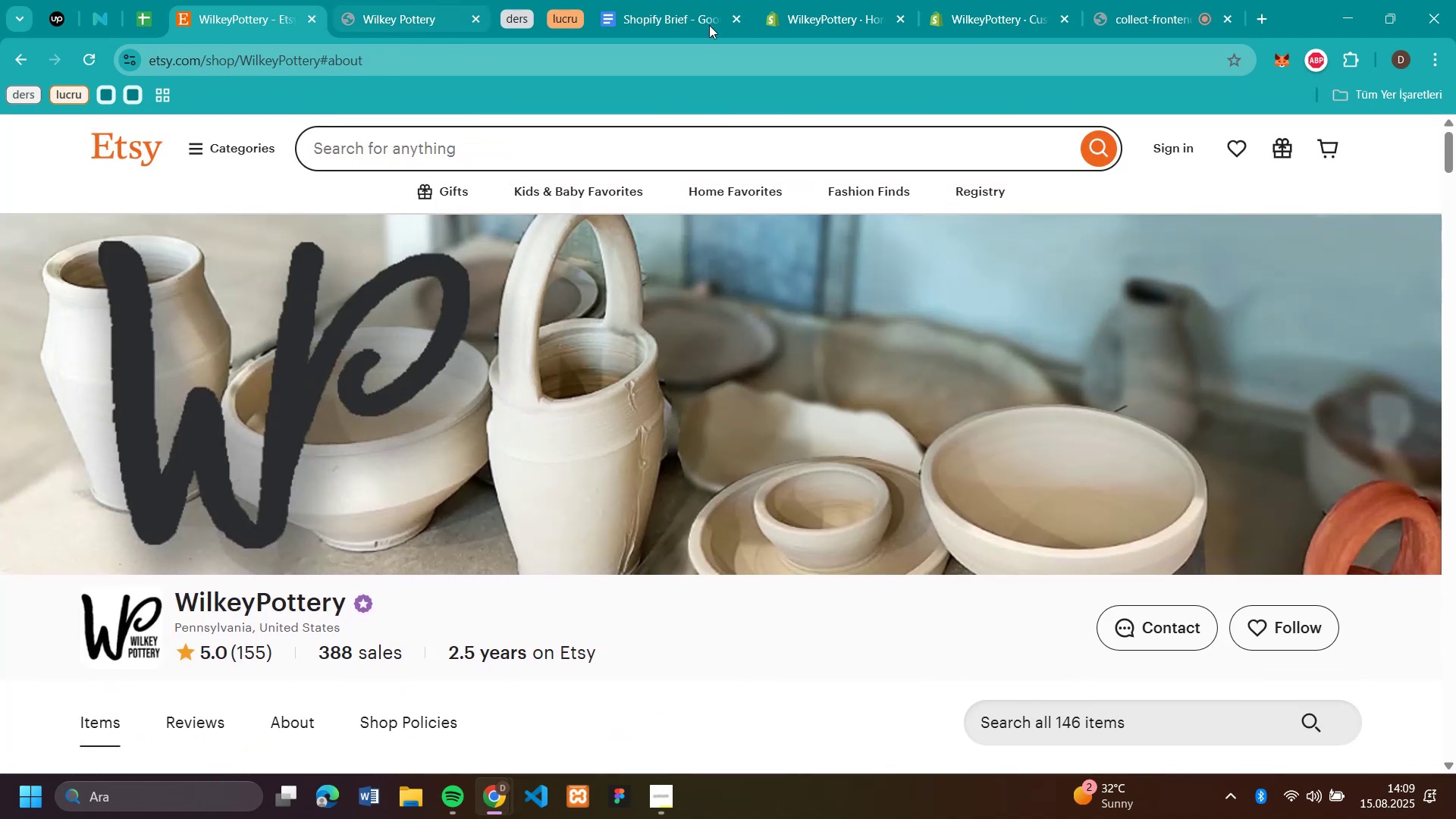 
left_click([821, 24])
 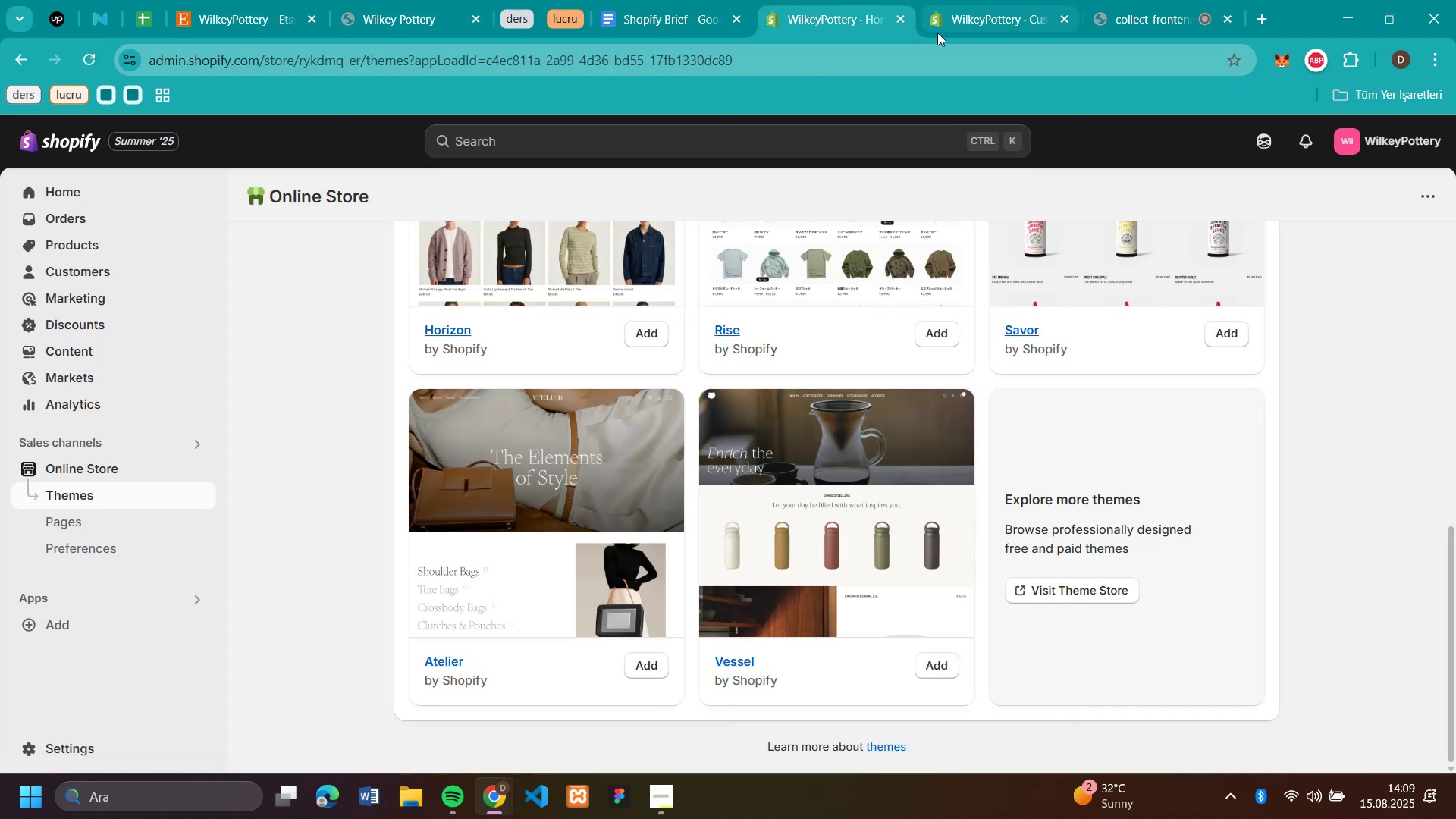 
left_click([981, 25])
 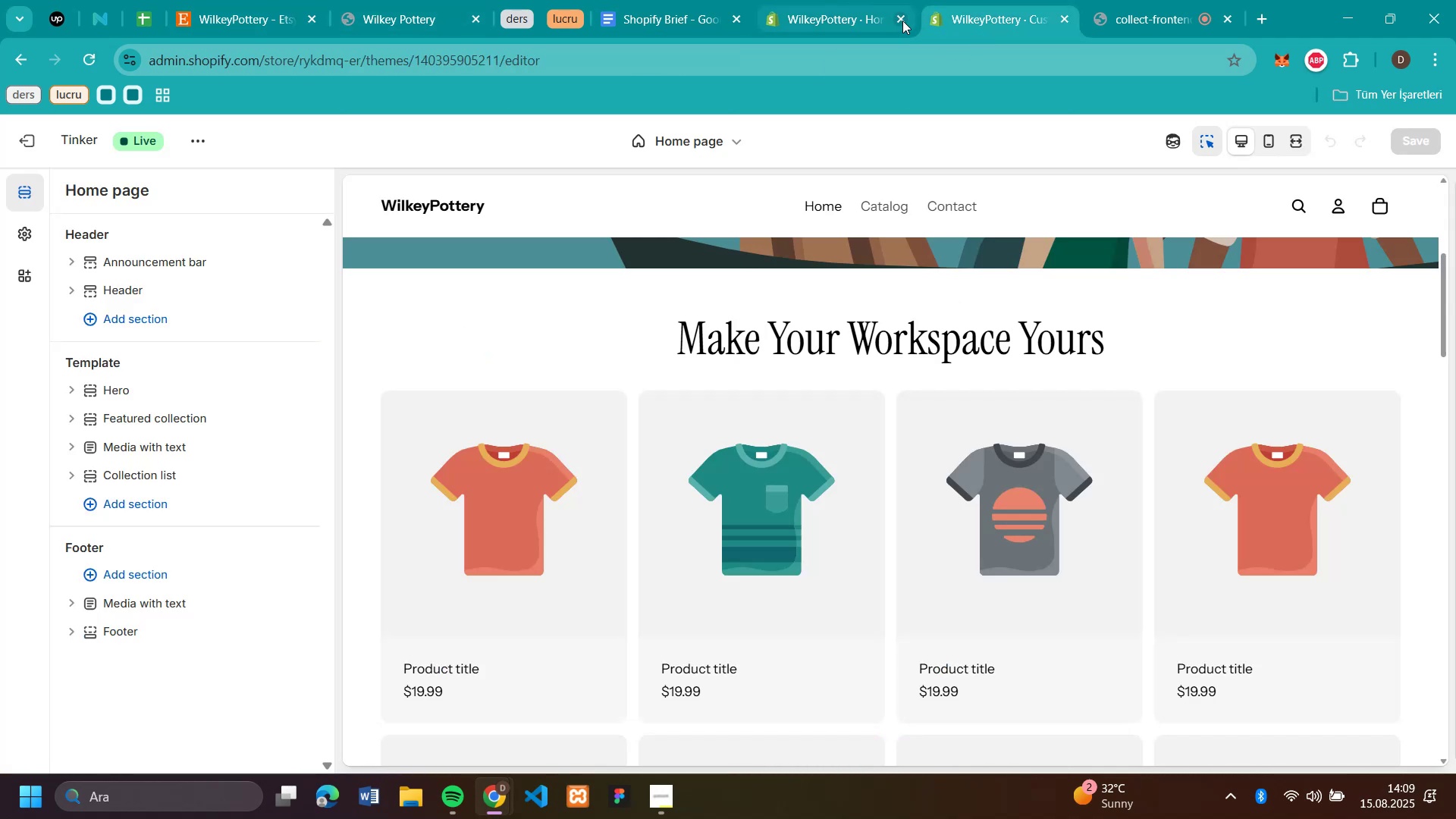 
left_click([902, 20])
 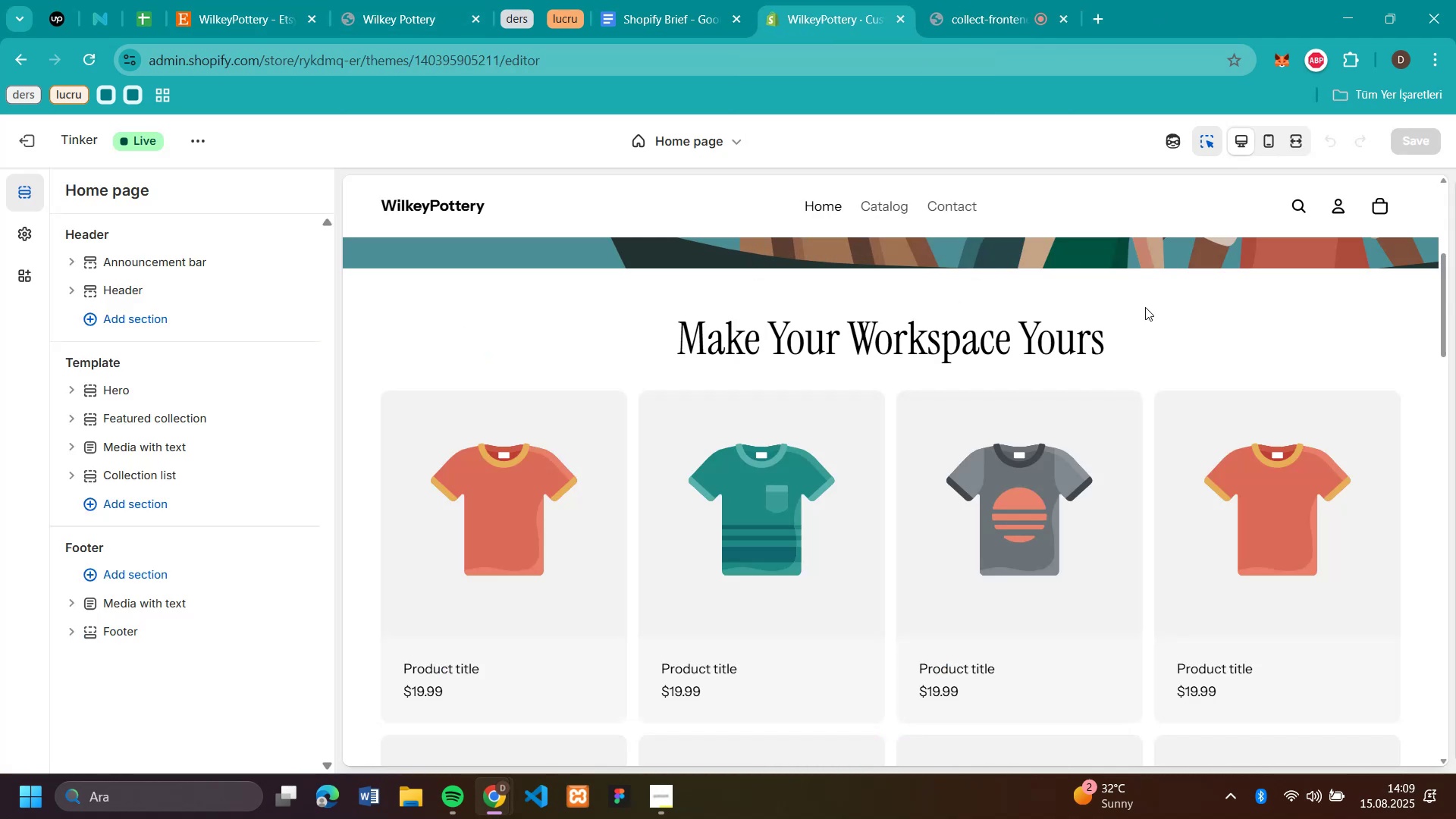 
scroll: coordinate [1232, 453], scroll_direction: down, amount: 25.0
 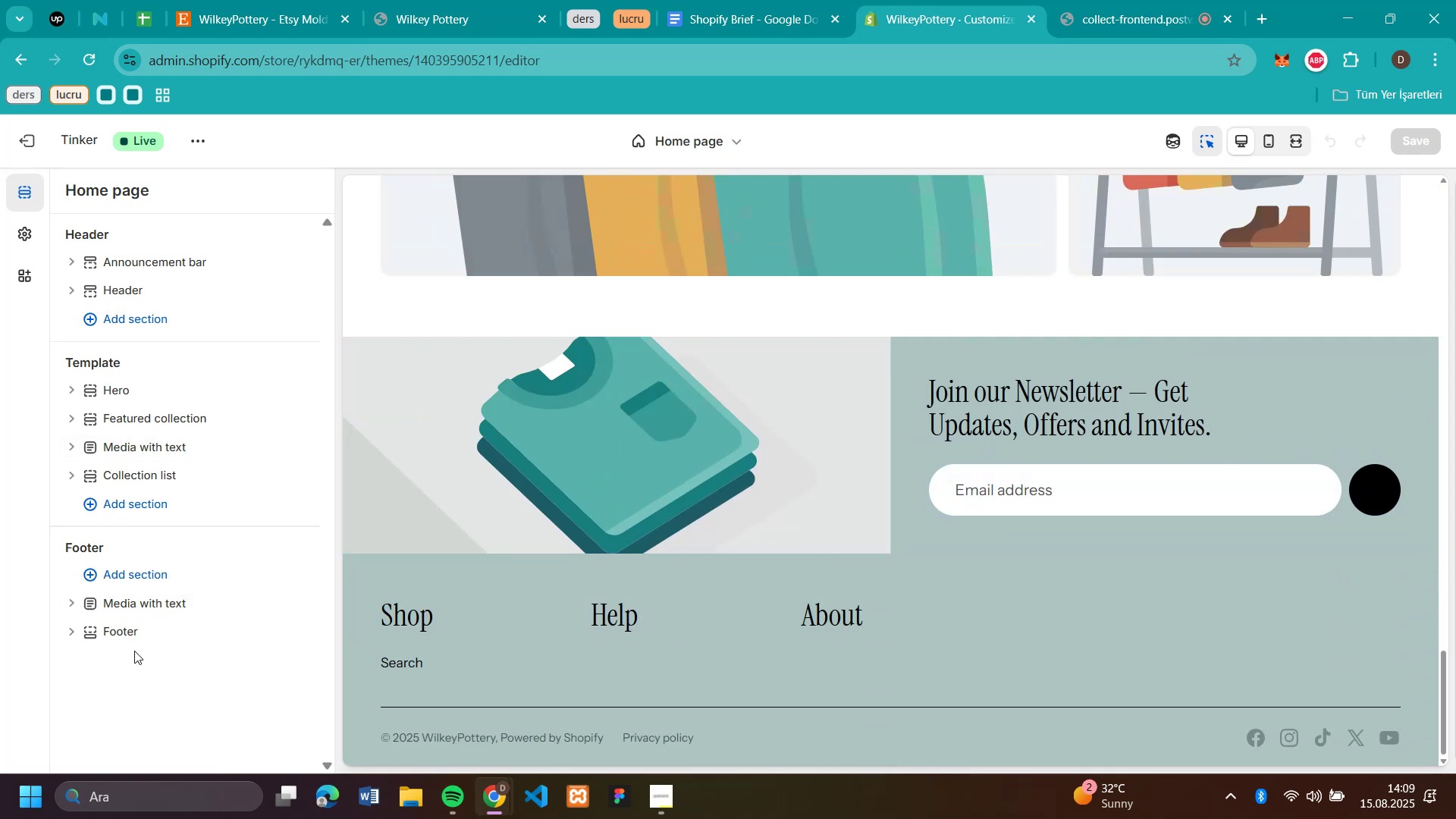 
left_click([126, 642])
 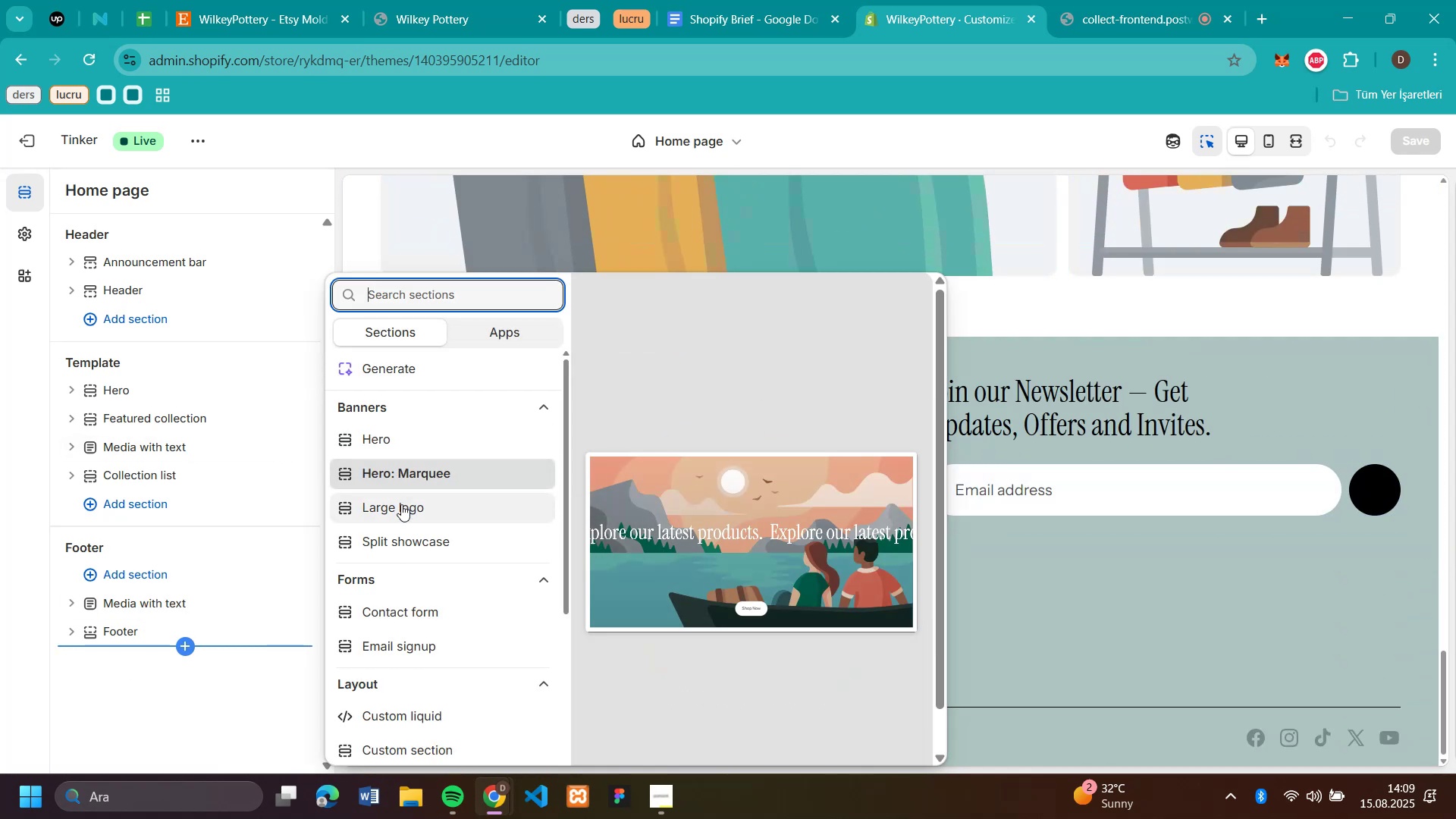 
scroll: coordinate [410, 539], scroll_direction: down, amount: 2.0
 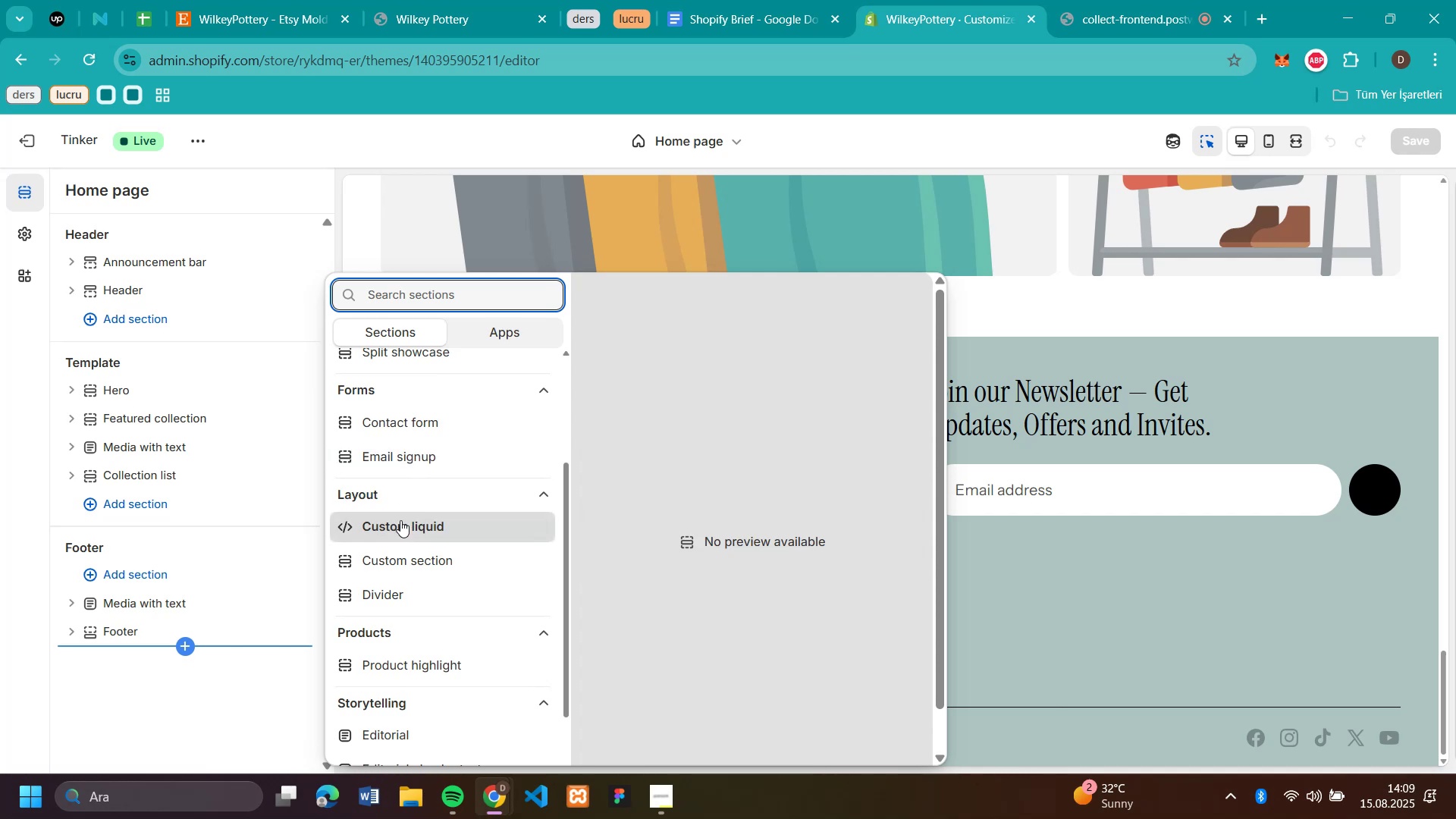 
wait(5.34)
 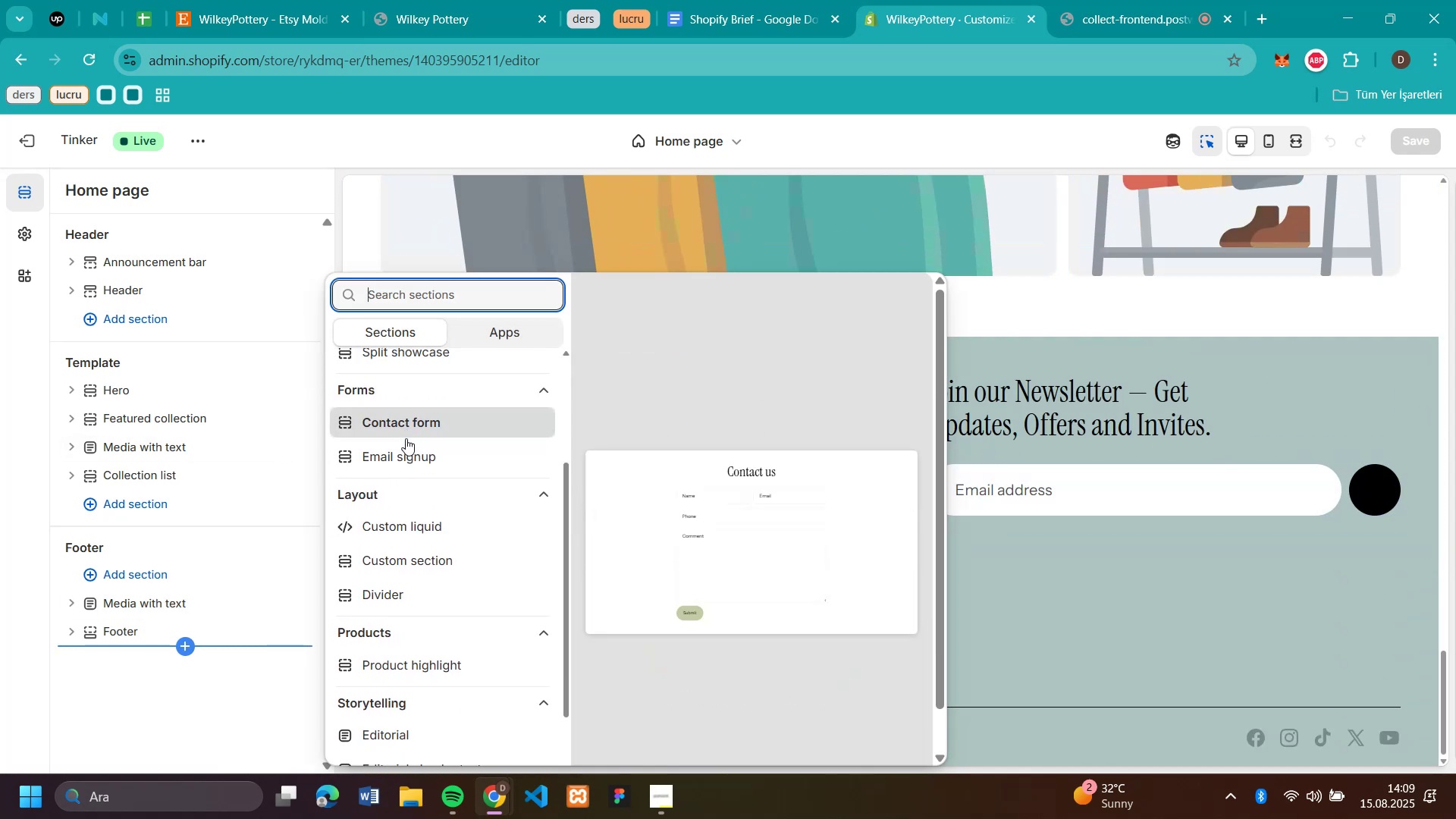 
scroll: coordinate [429, 631], scroll_direction: down, amount: 4.0
 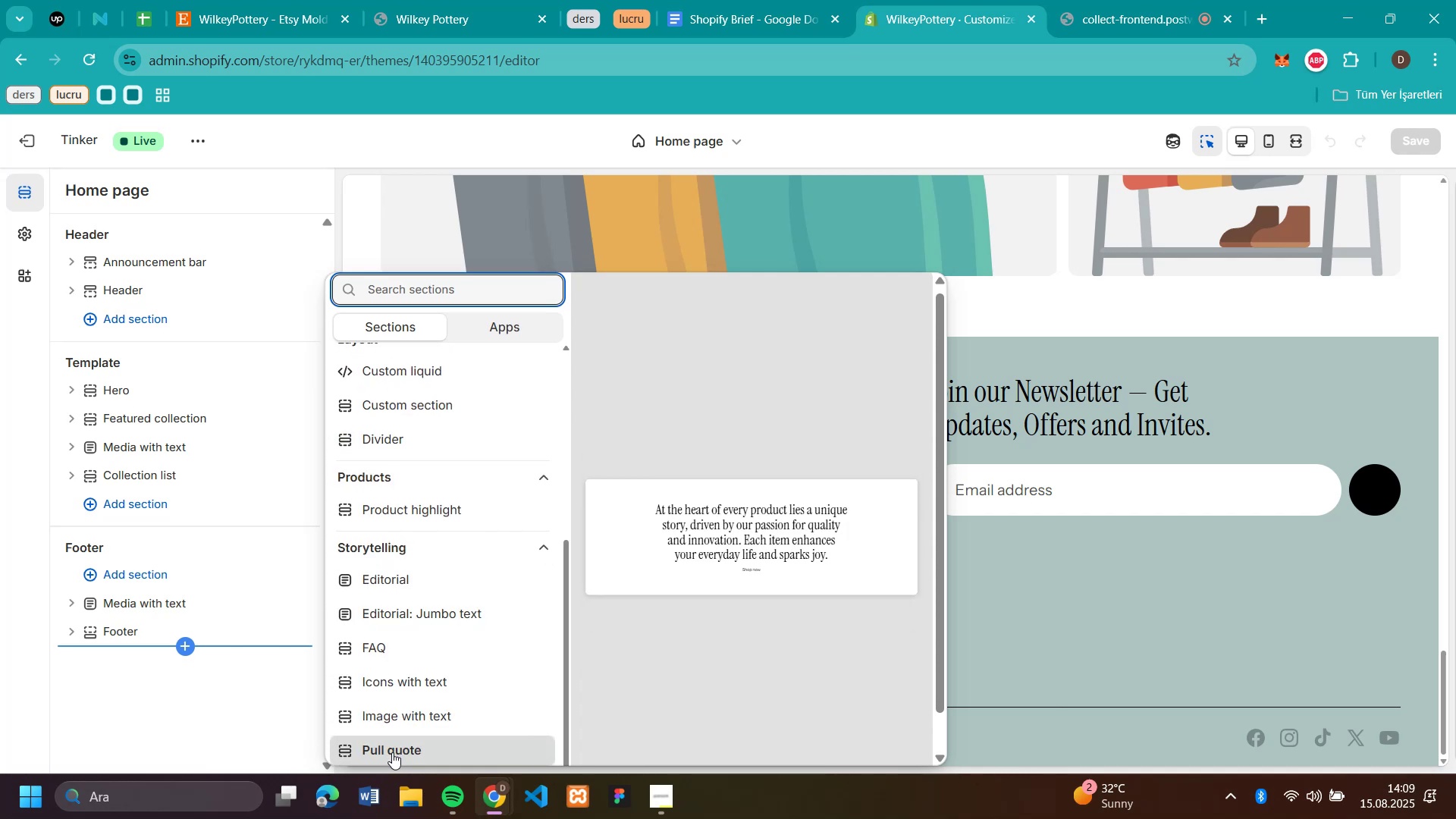 
wait(6.14)
 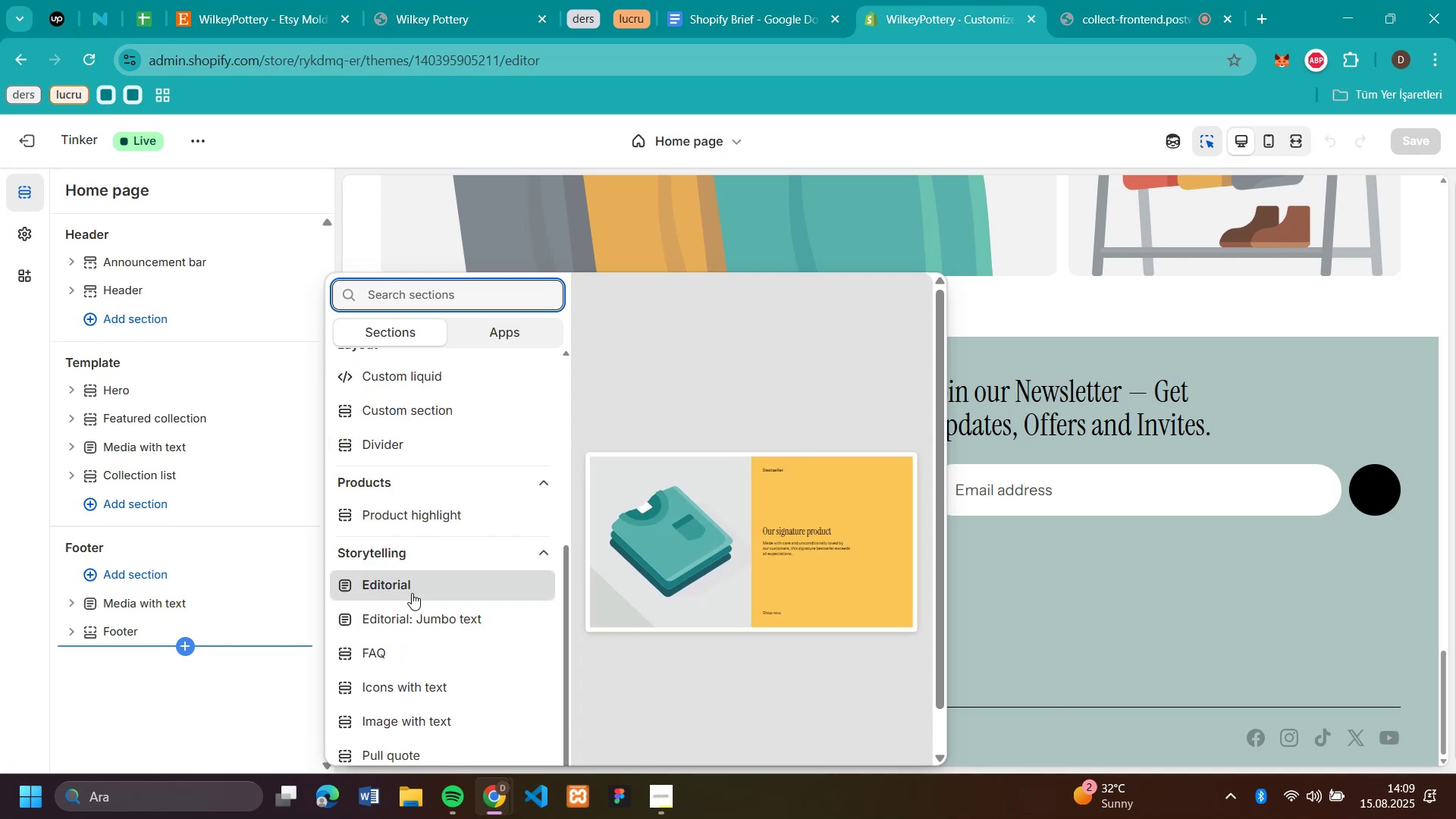 
left_click([376, 680])
 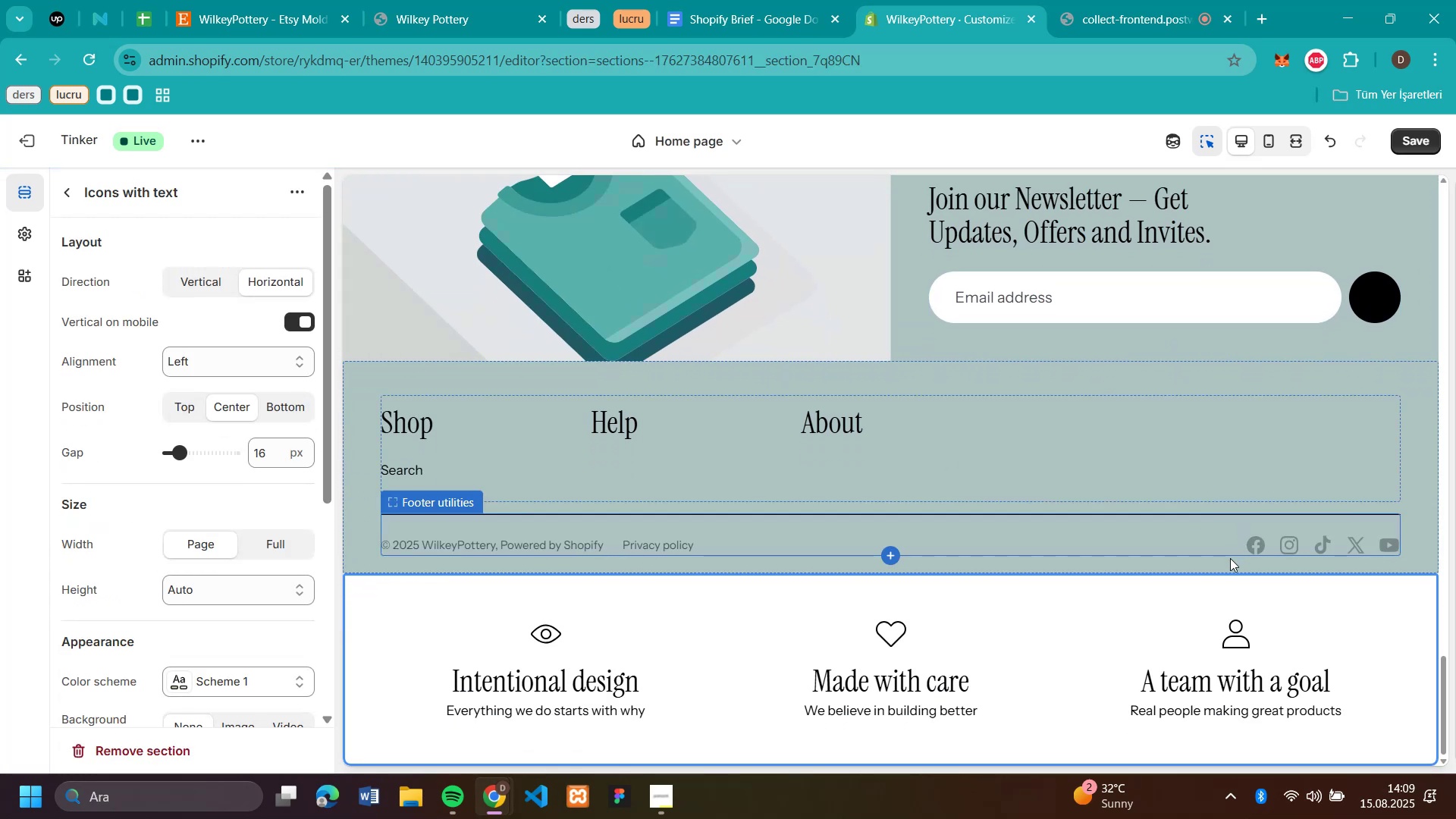 
mouse_move([75, 202])
 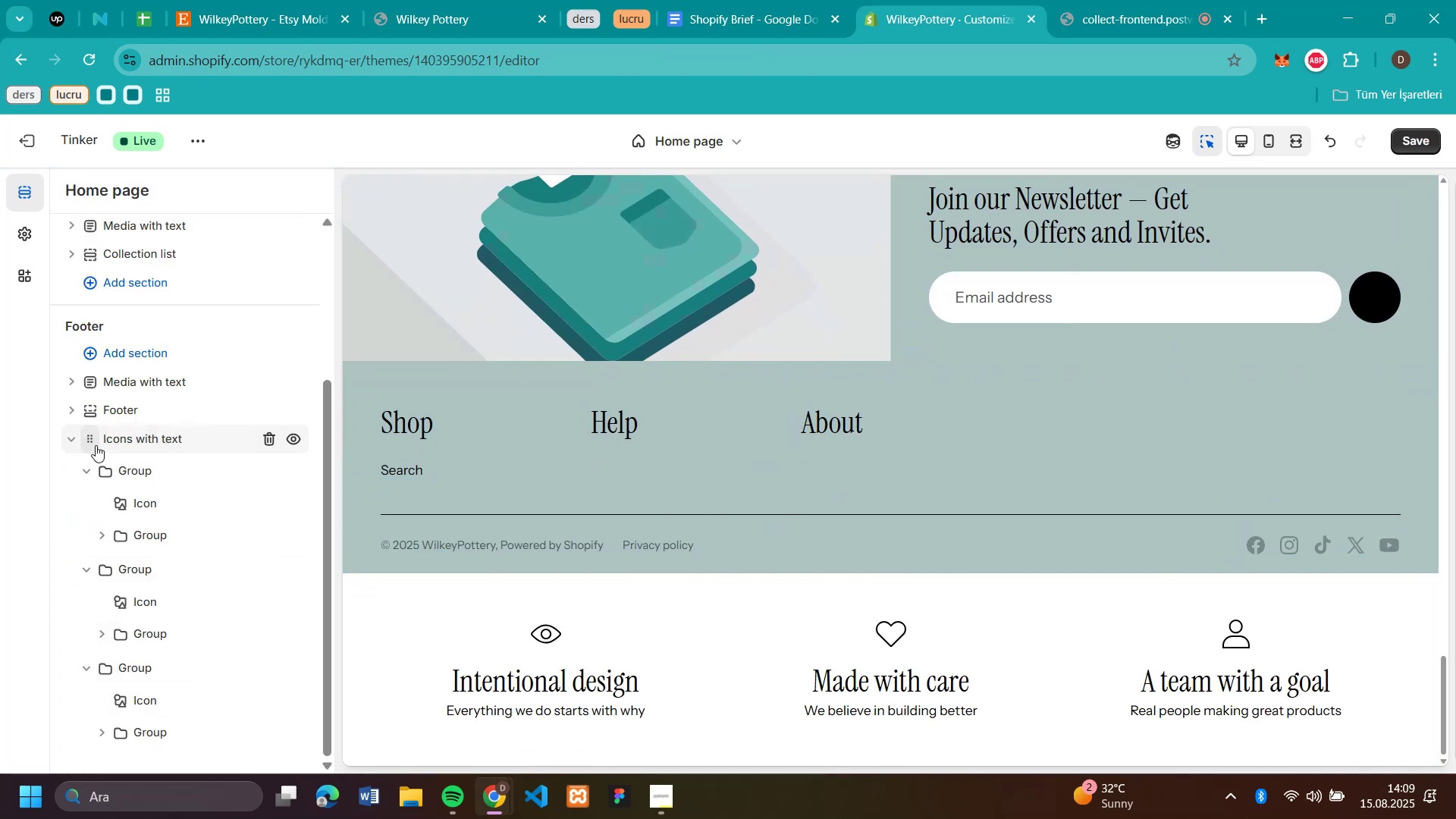 
wait(6.39)
 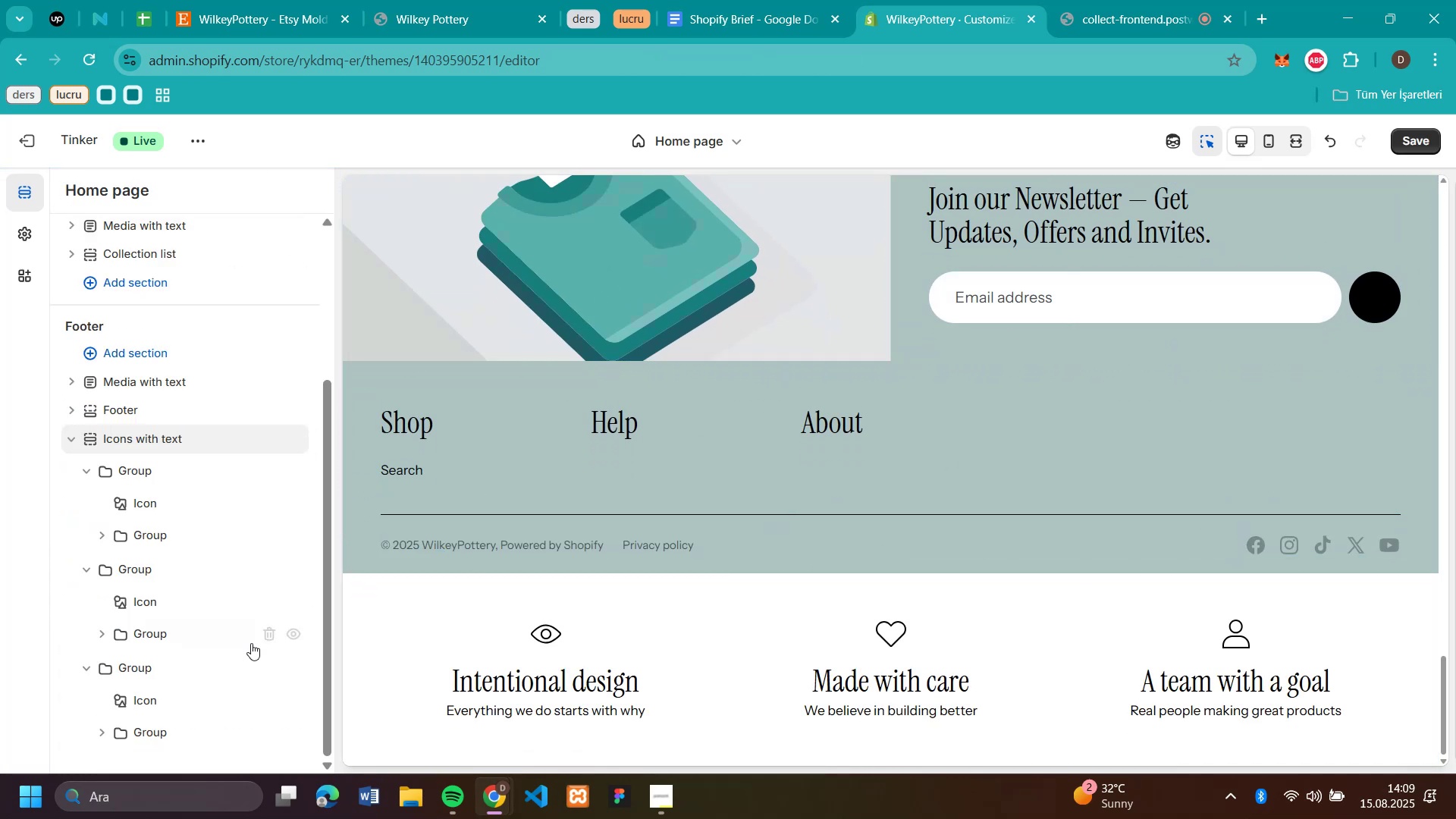 
left_click_drag(start_coordinate=[91, 444], to_coordinate=[100, 381])
 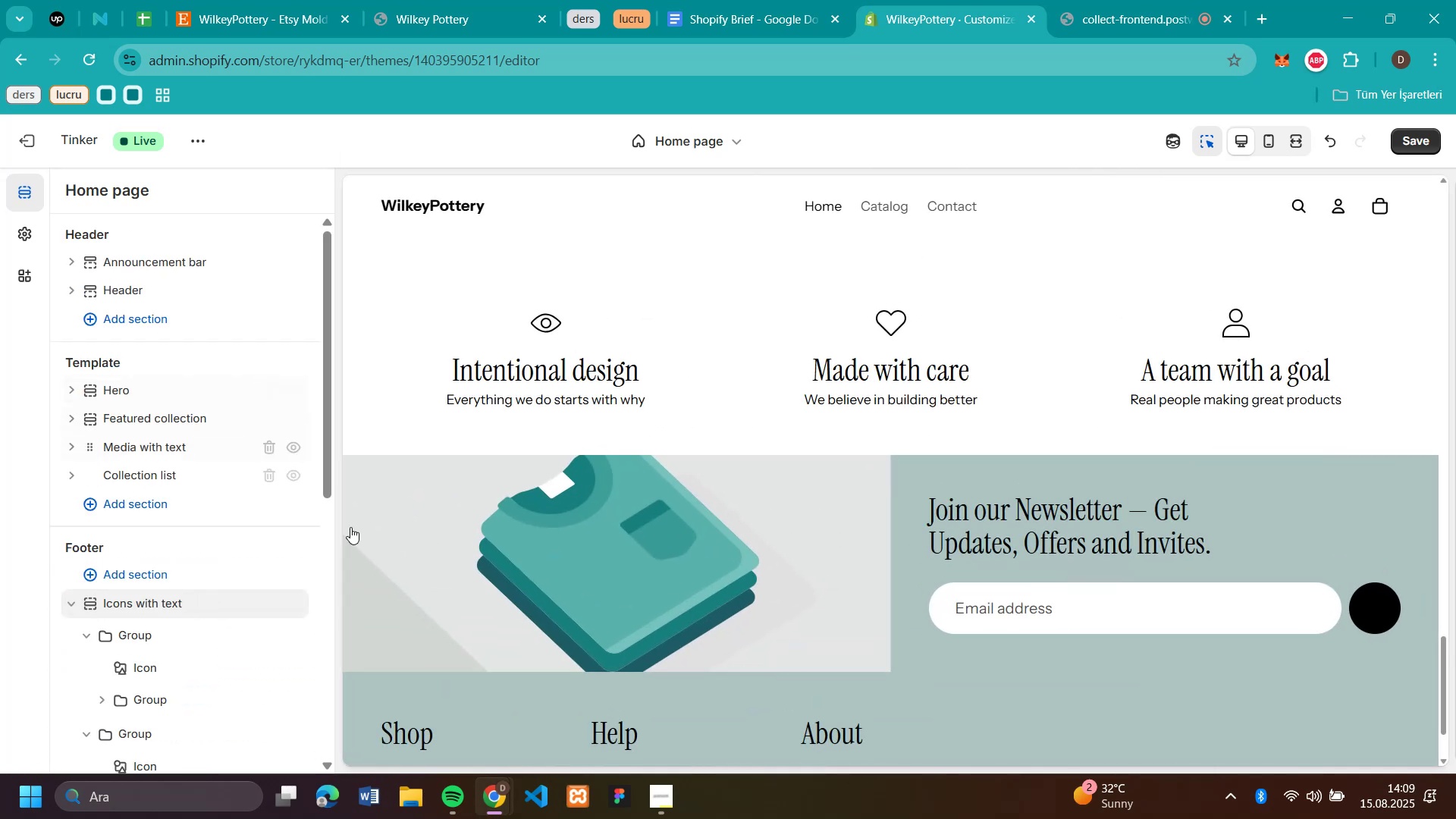 
scroll: coordinate [1067, 597], scroll_direction: up, amount: 4.0
 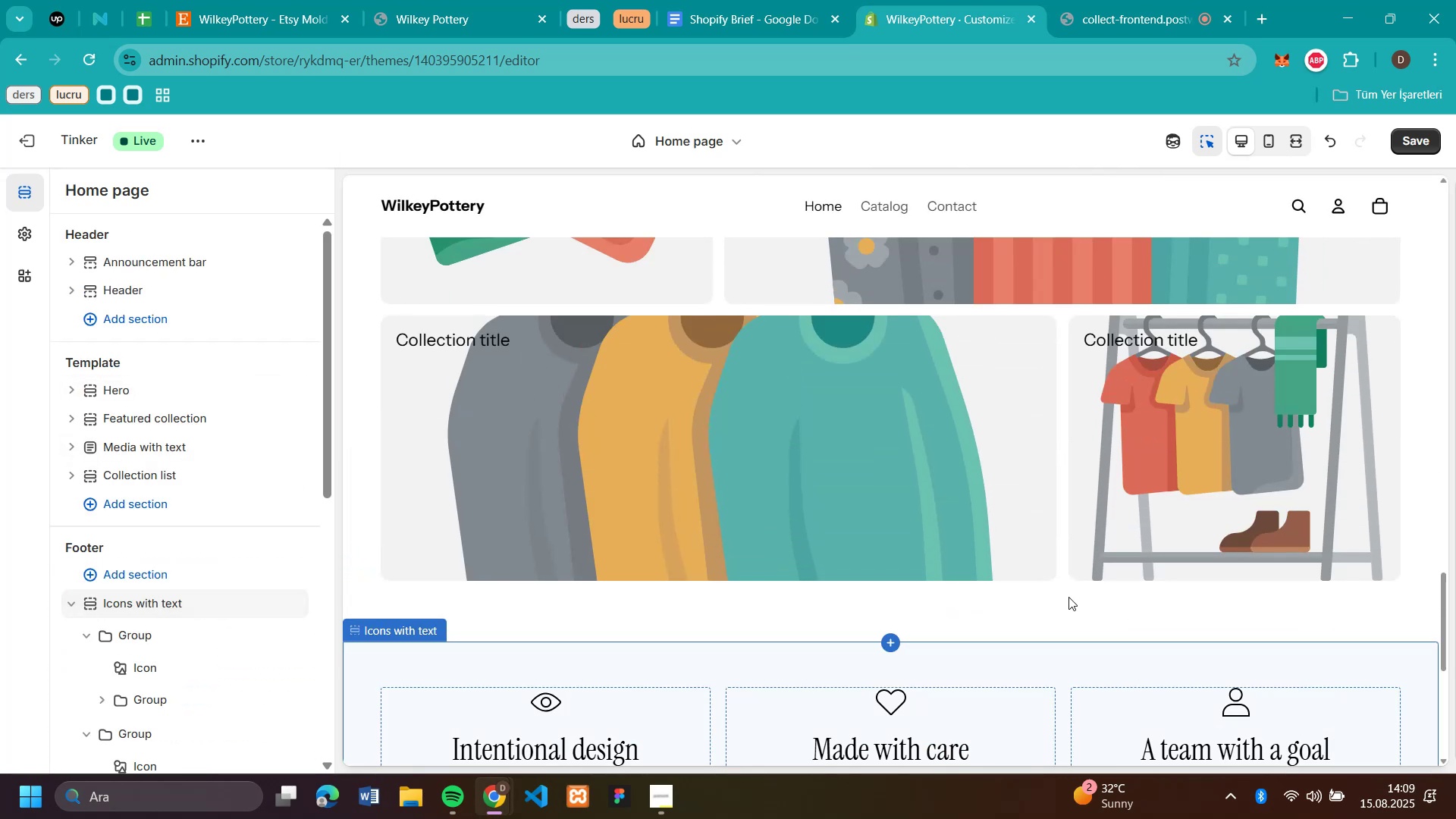 
scroll: coordinate [1068, 597], scroll_direction: down, amount: 9.0
 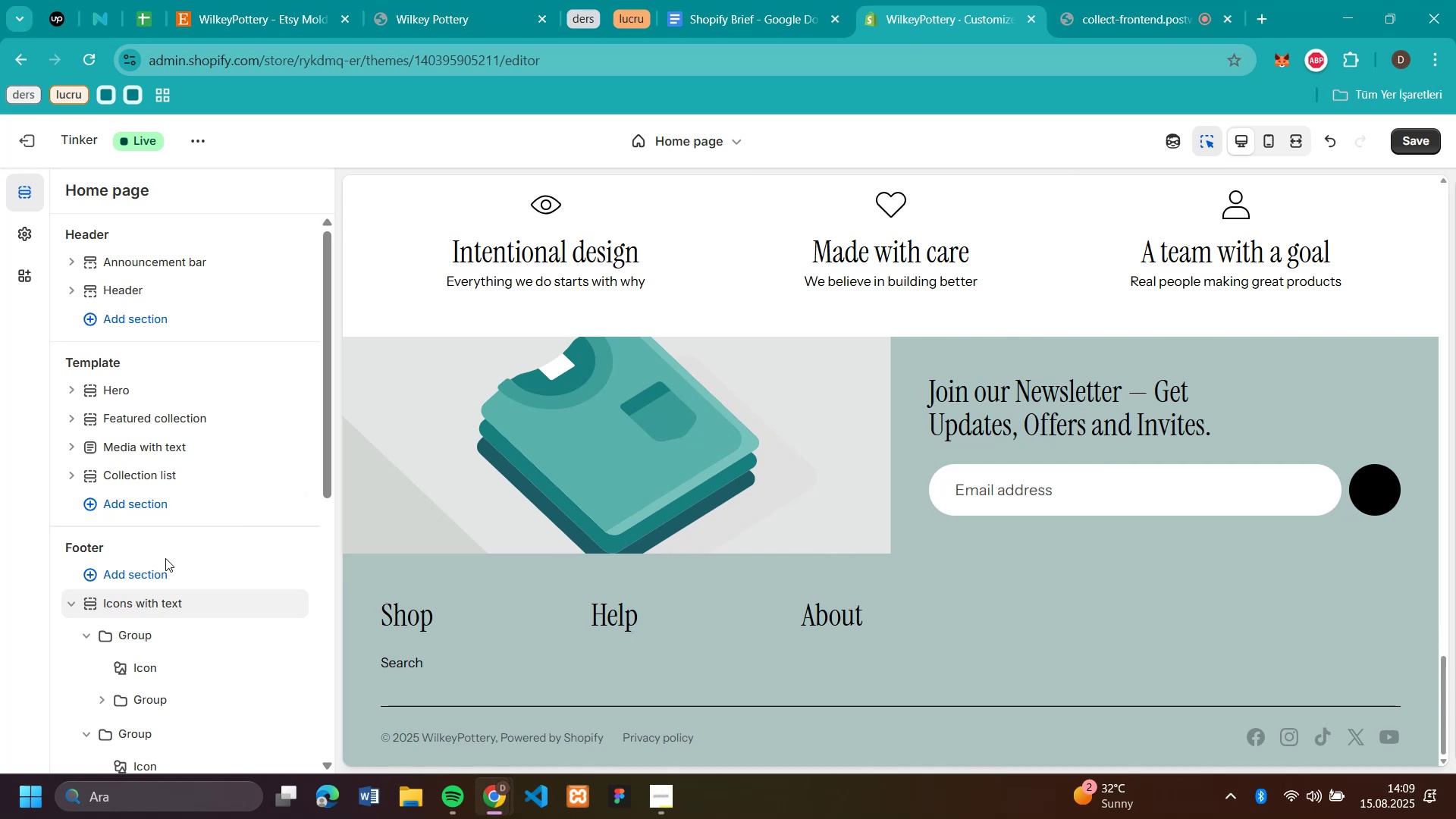 
scroll: coordinate [893, 463], scroll_direction: up, amount: 6.0
 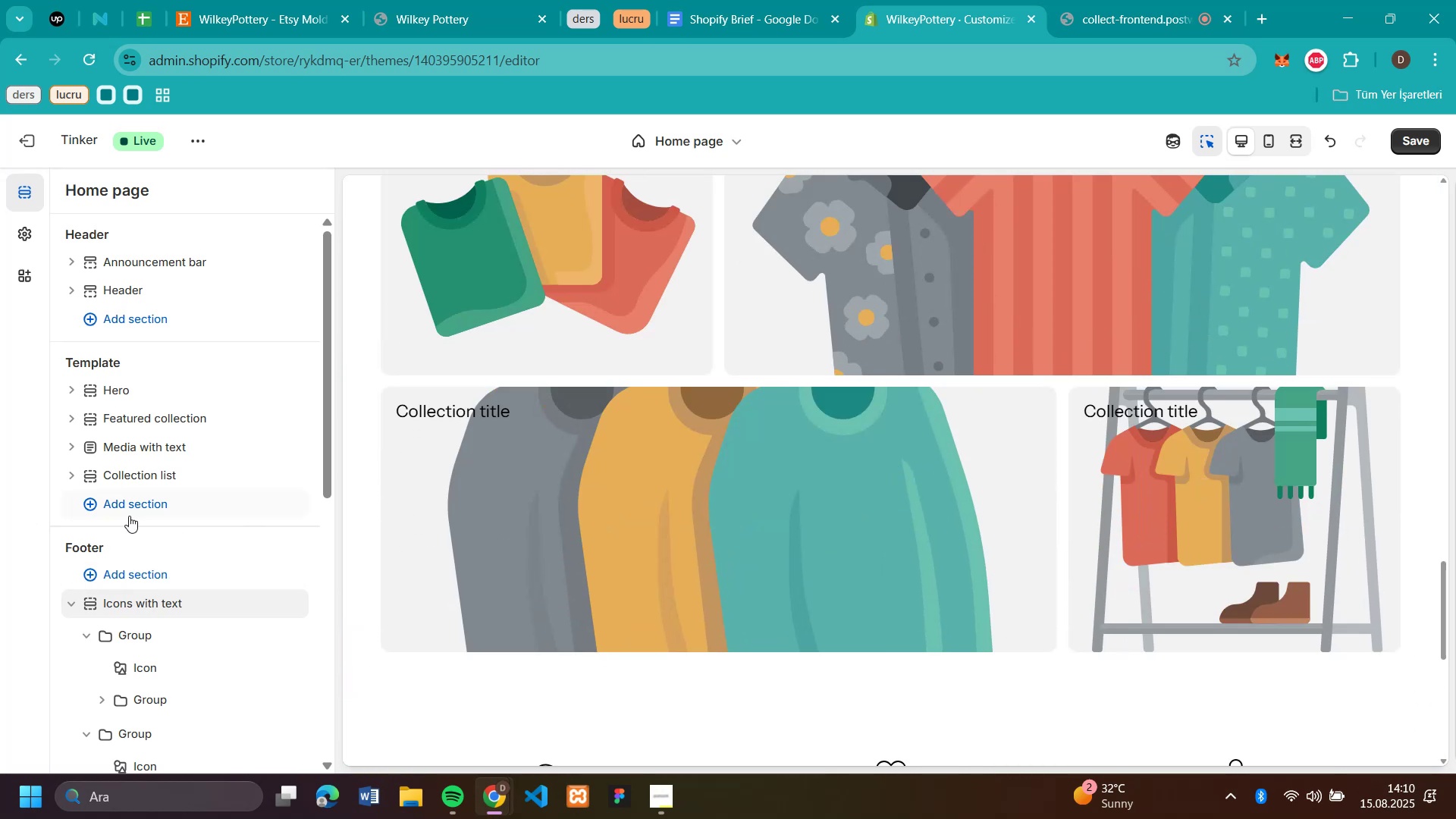 
left_click([163, 504])
 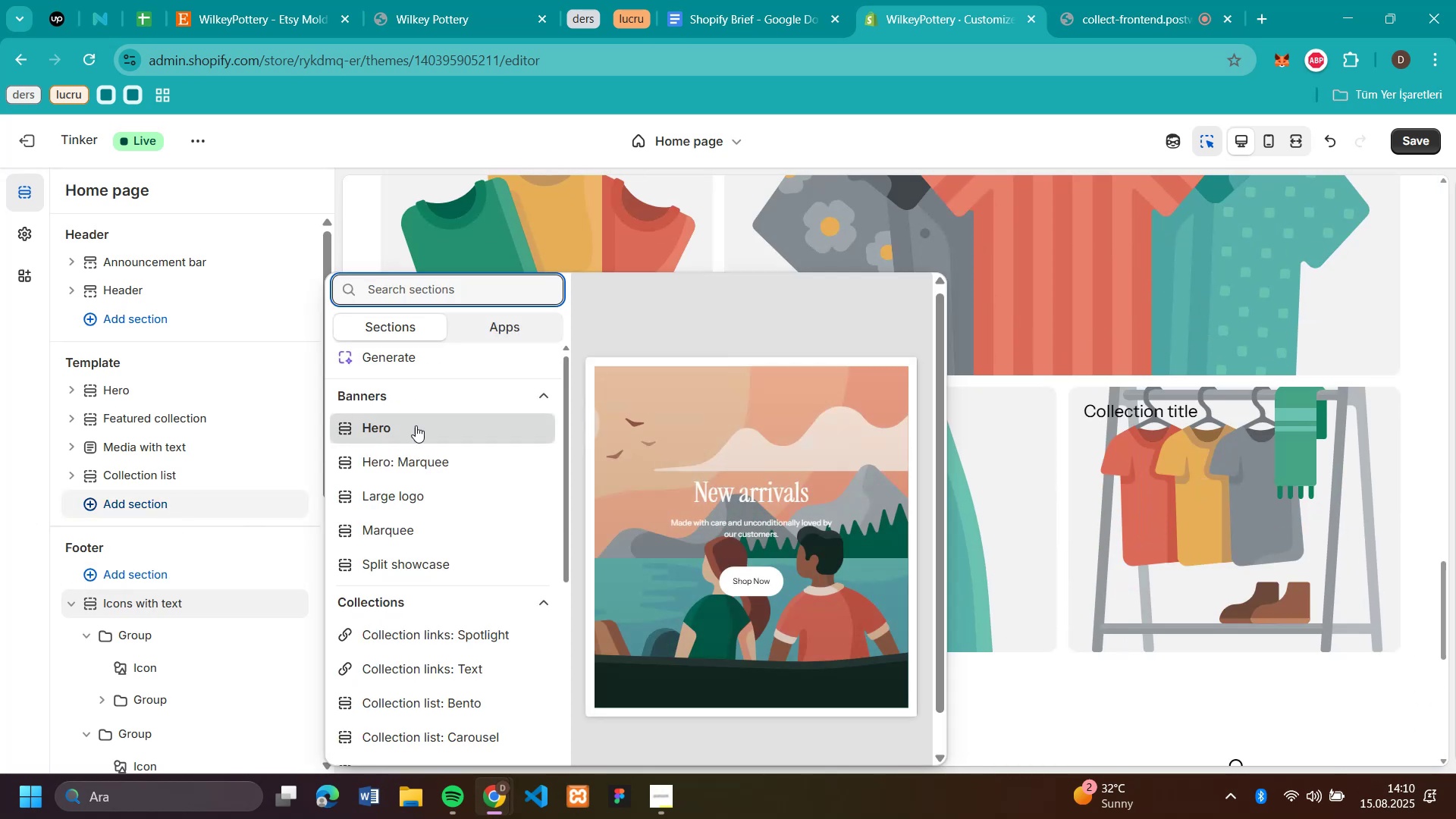 
scroll: coordinate [485, 520], scroll_direction: down, amount: 46.0
 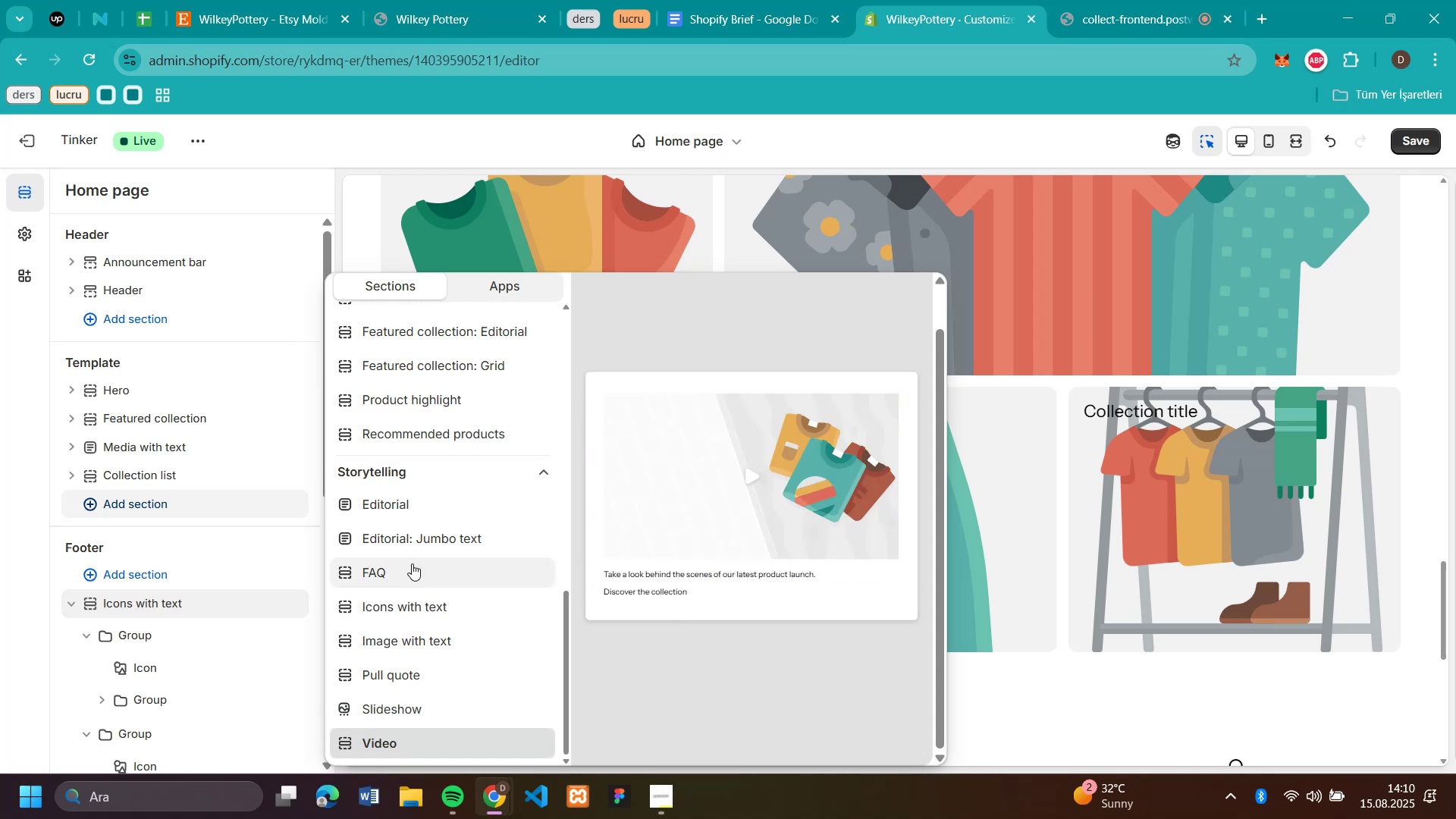 
scroll: coordinate [407, 535], scroll_direction: up, amount: 8.0
 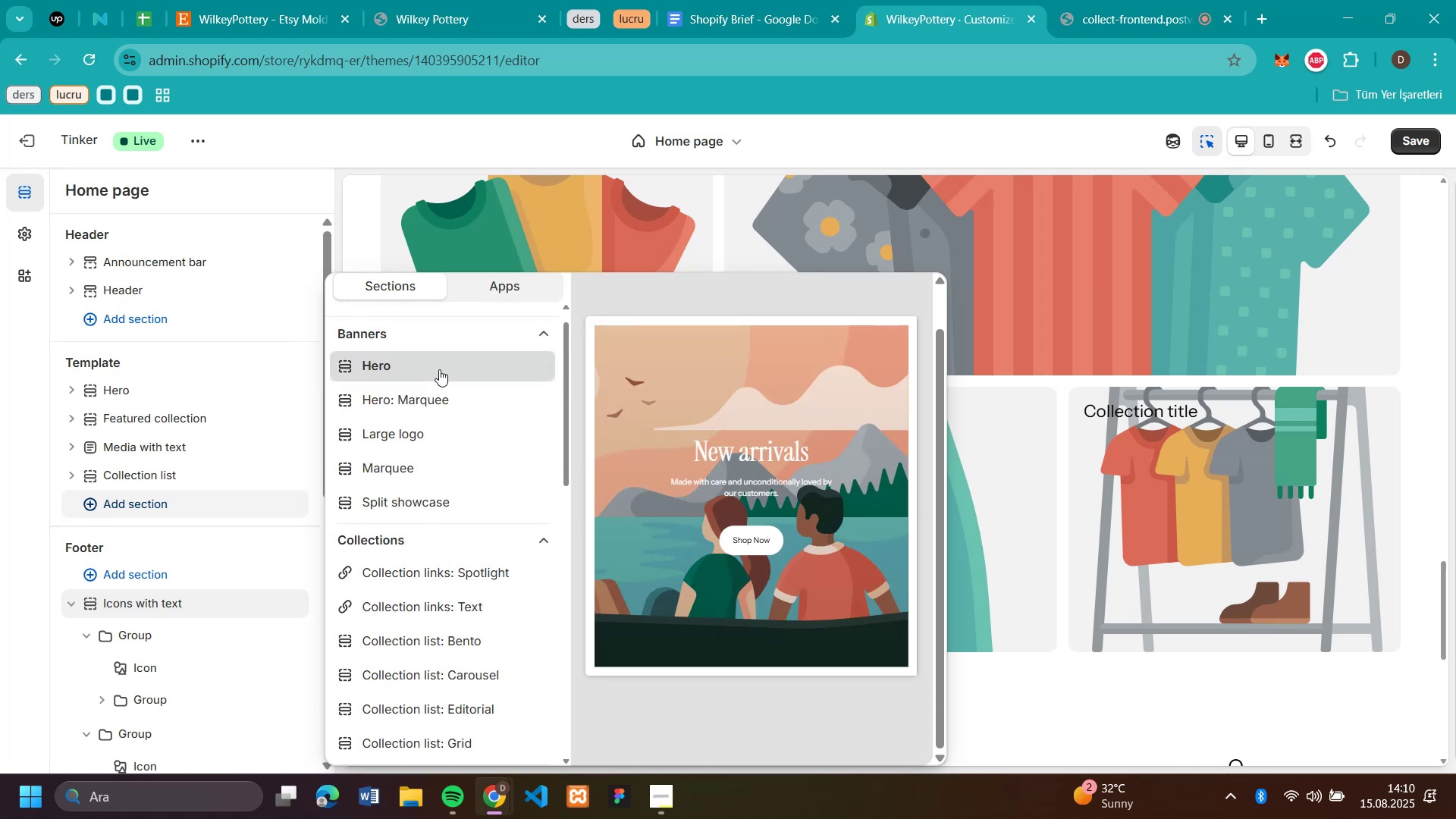 
scroll: coordinate [449, 584], scroll_direction: down, amount: 1.0
 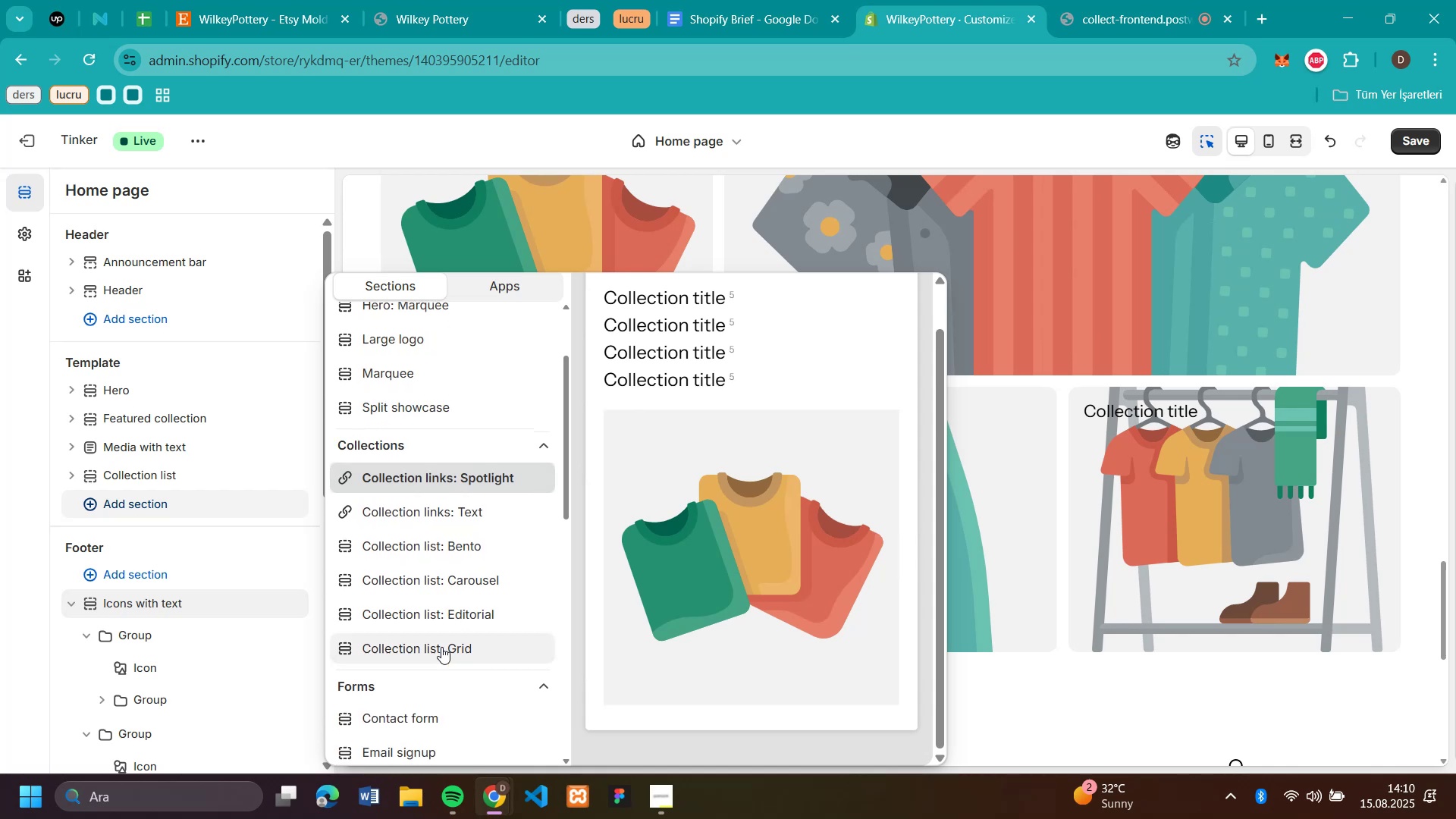 
scroll: coordinate [446, 540], scroll_direction: up, amount: 3.0
 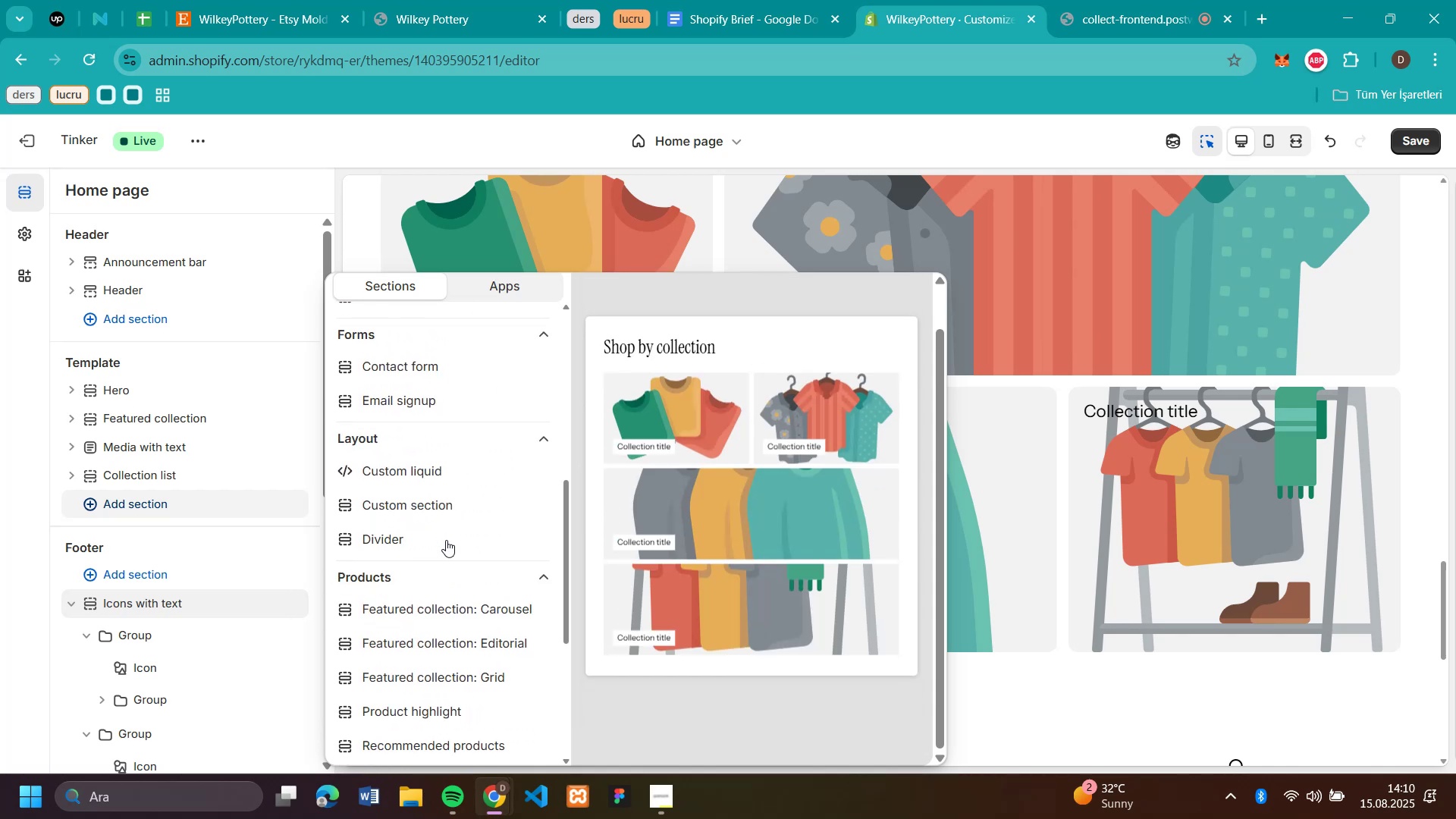 
scroll: coordinate [440, 642], scroll_direction: down, amount: 13.0
 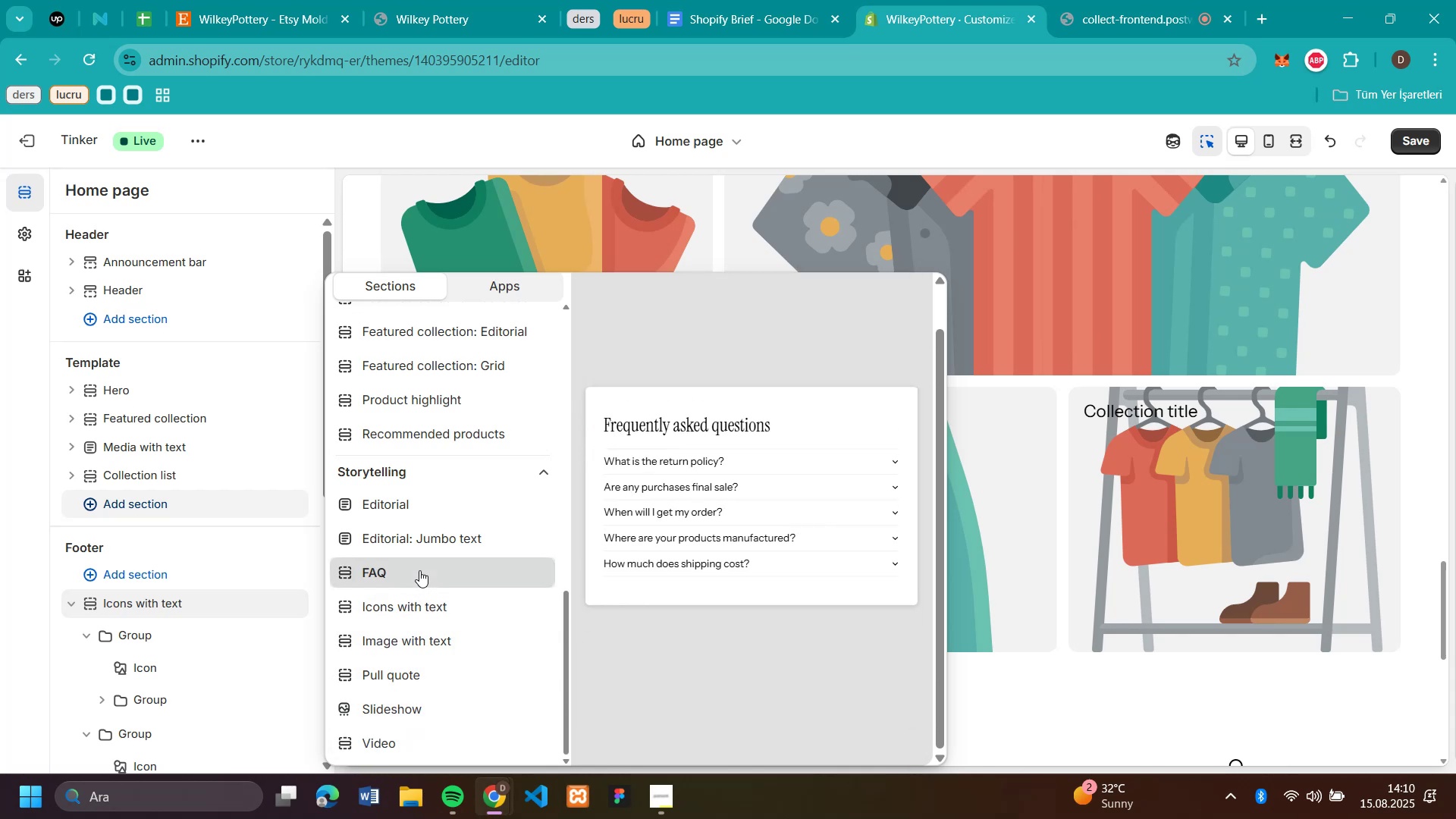 
wait(5.95)
 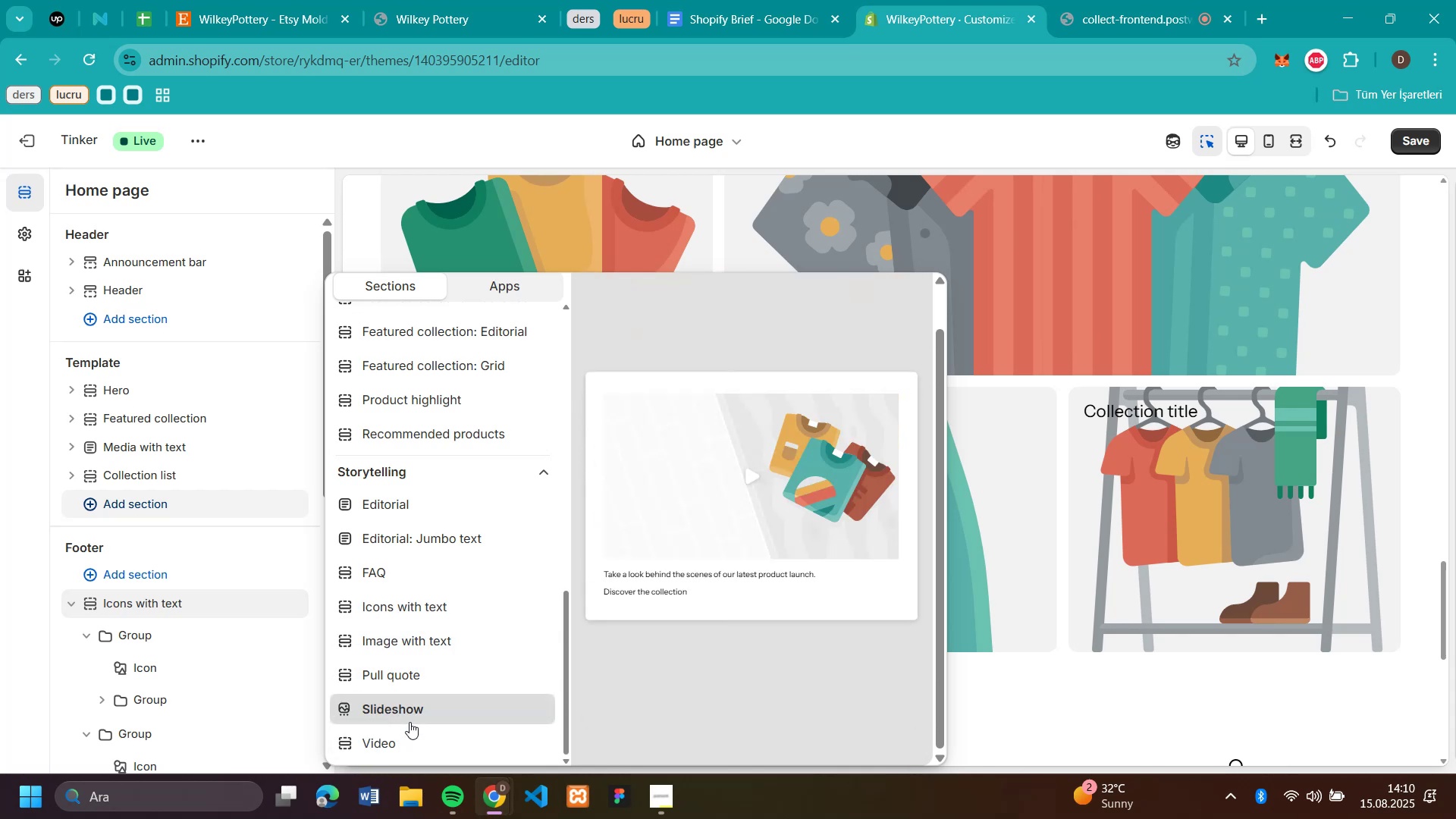 
scroll: coordinate [428, 335], scroll_direction: up, amount: 8.0
 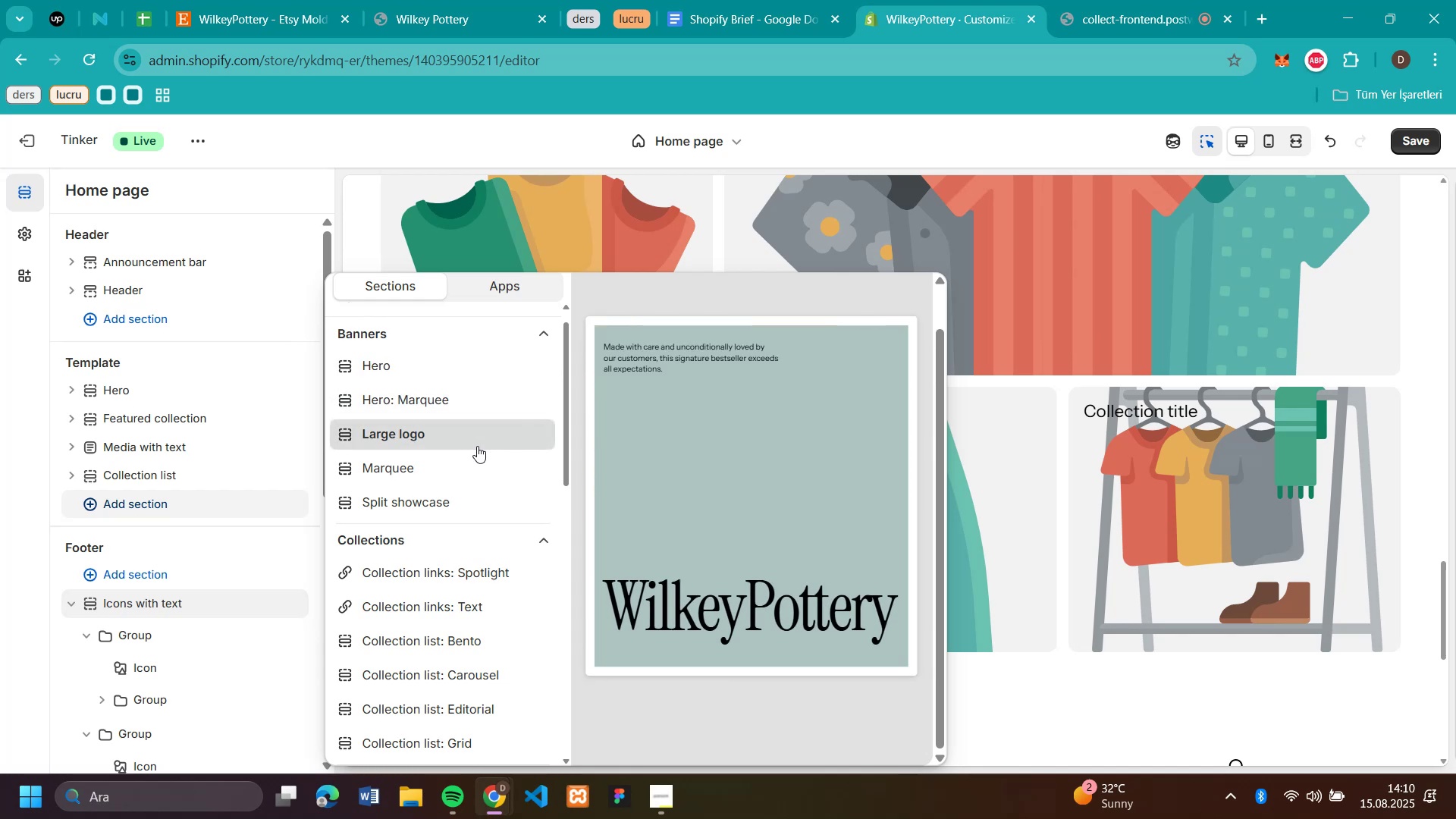 
wait(13.94)
 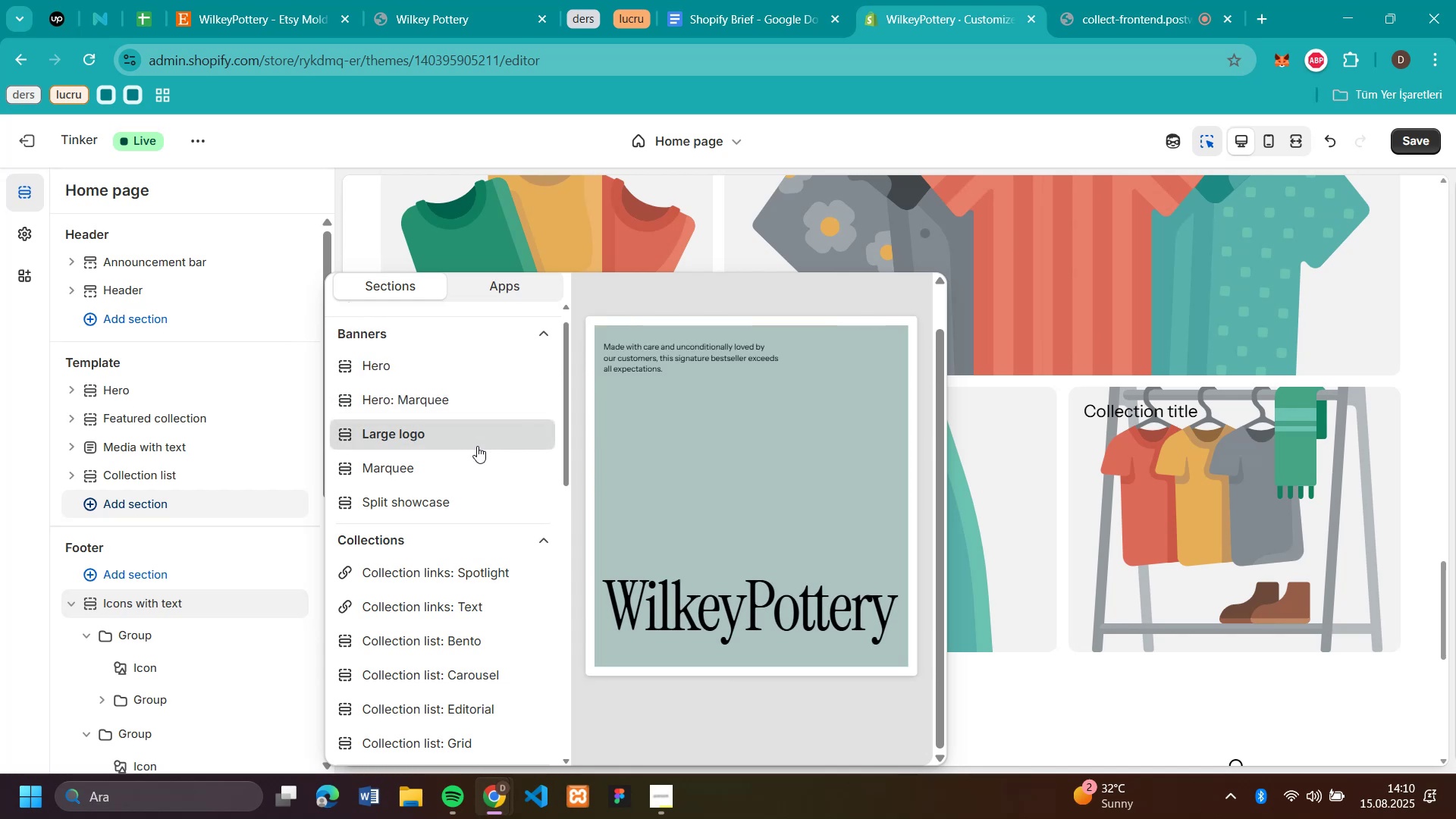 
left_click([477, 446])
 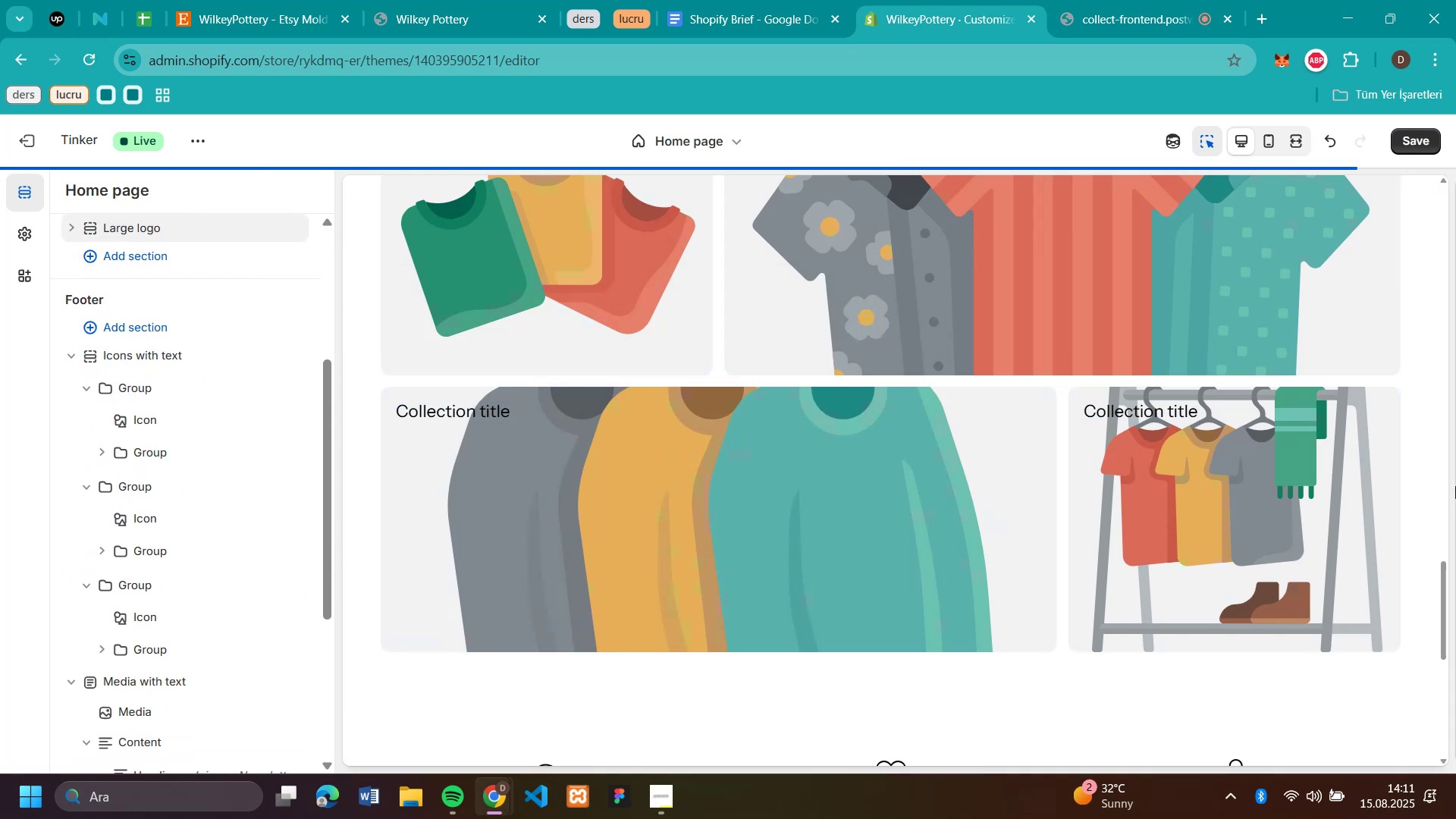 
scroll: coordinate [1112, 497], scroll_direction: down, amount: 11.0
 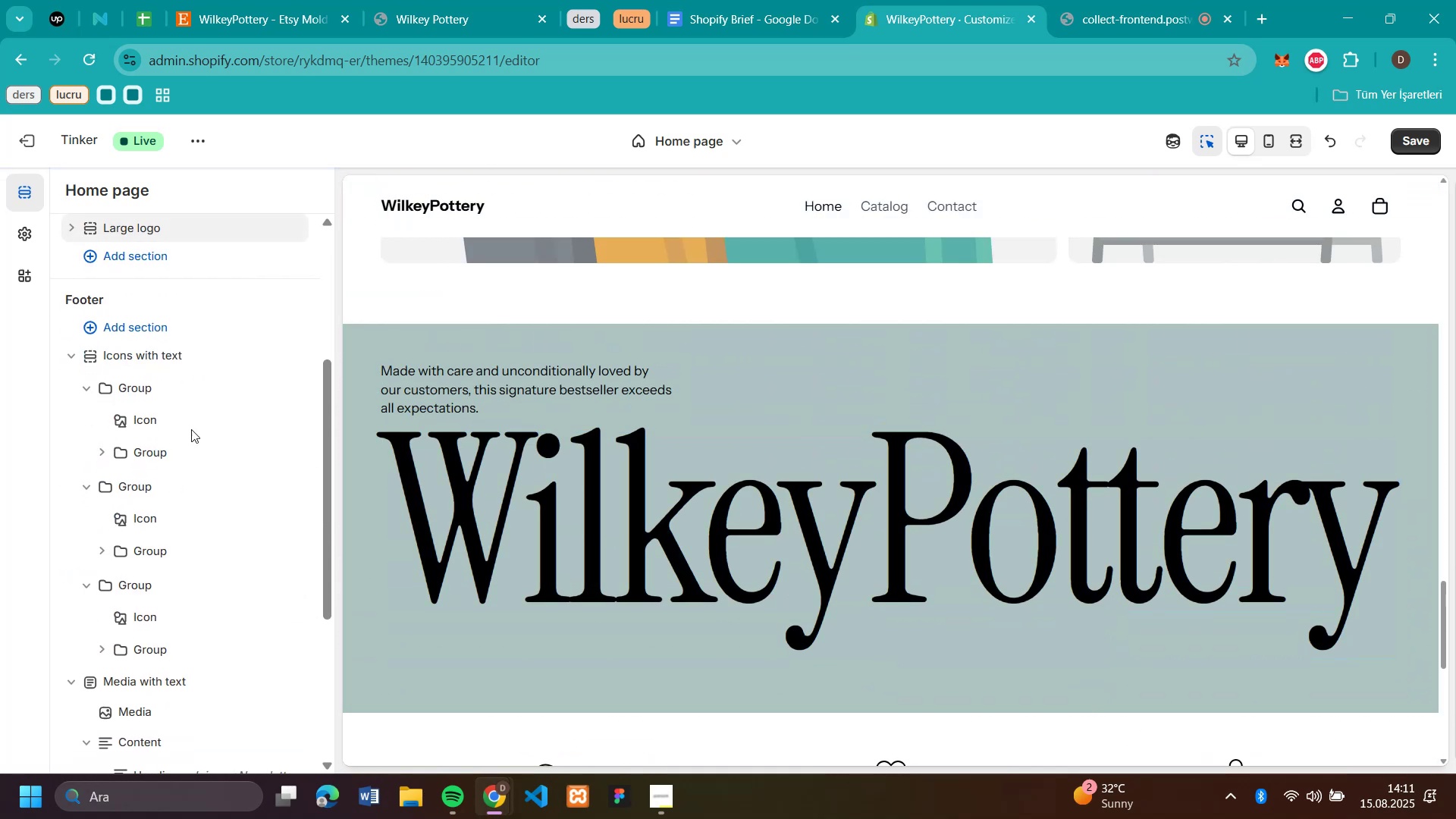 
scroll: coordinate [1100, 502], scroll_direction: up, amount: 35.0
 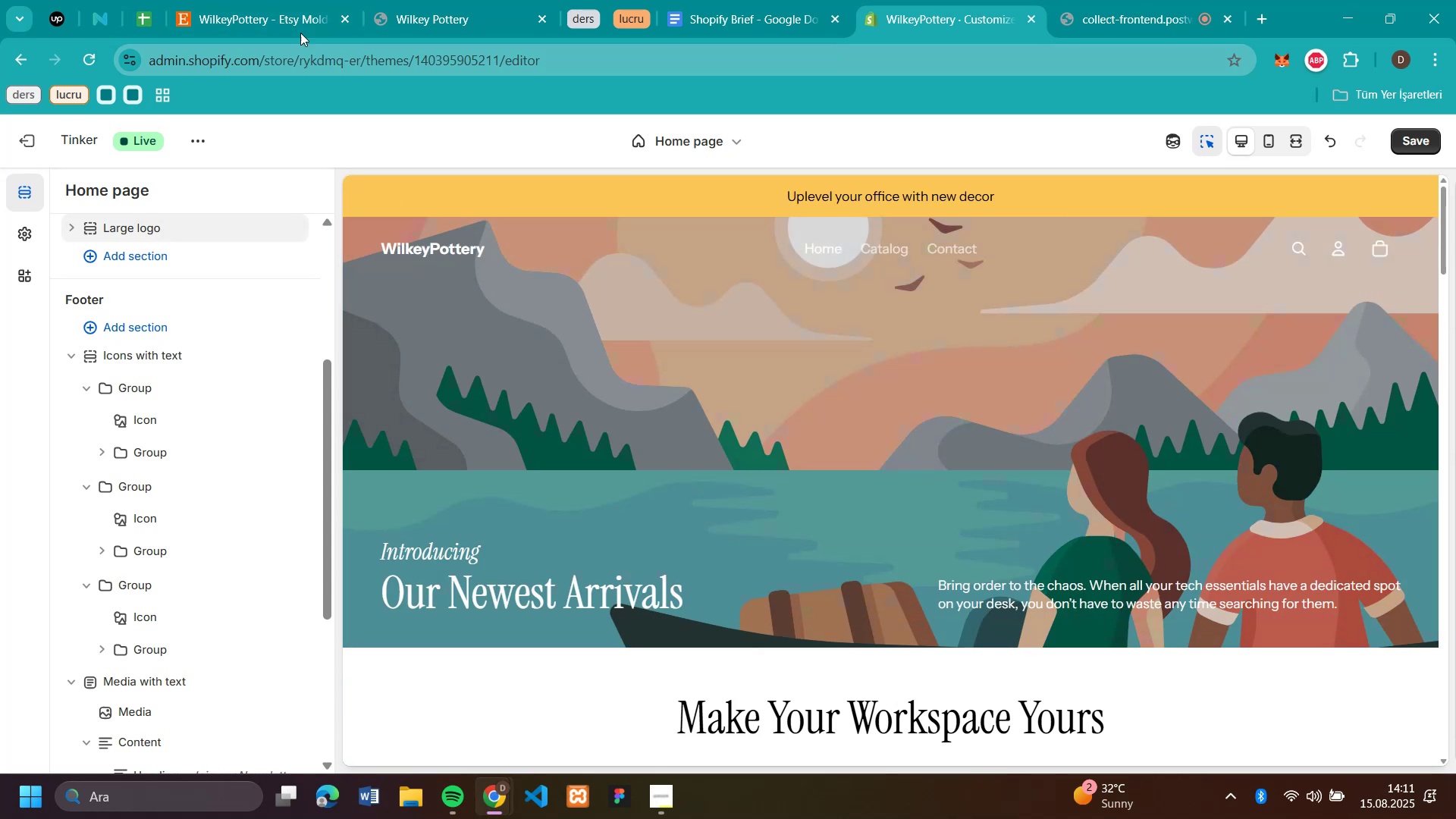 
left_click([267, 17])
 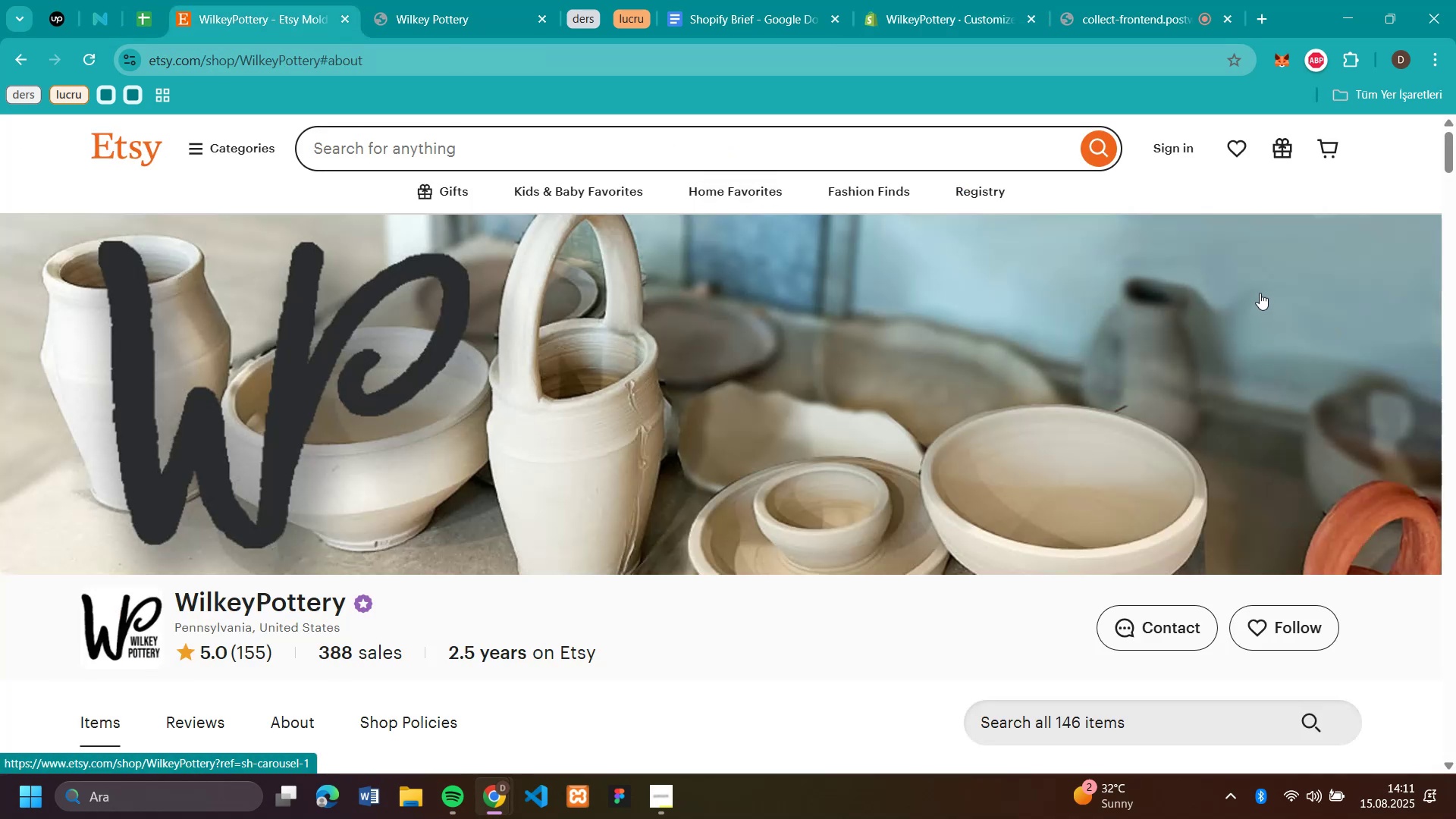 
scroll: coordinate [1260, 293], scroll_direction: down, amount: 11.0
 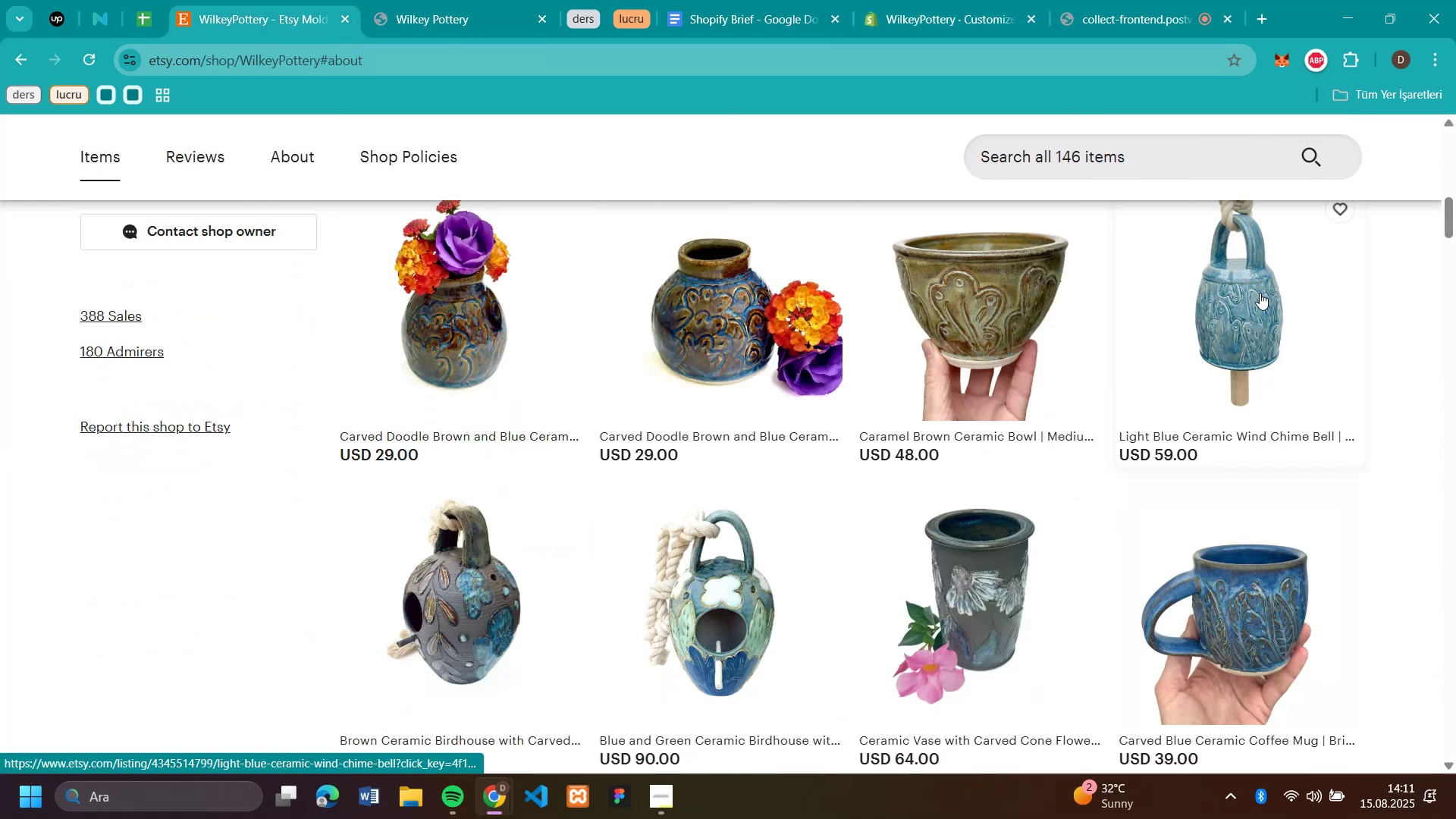 
scroll: coordinate [1026, 102], scroll_direction: up, amount: 11.0
 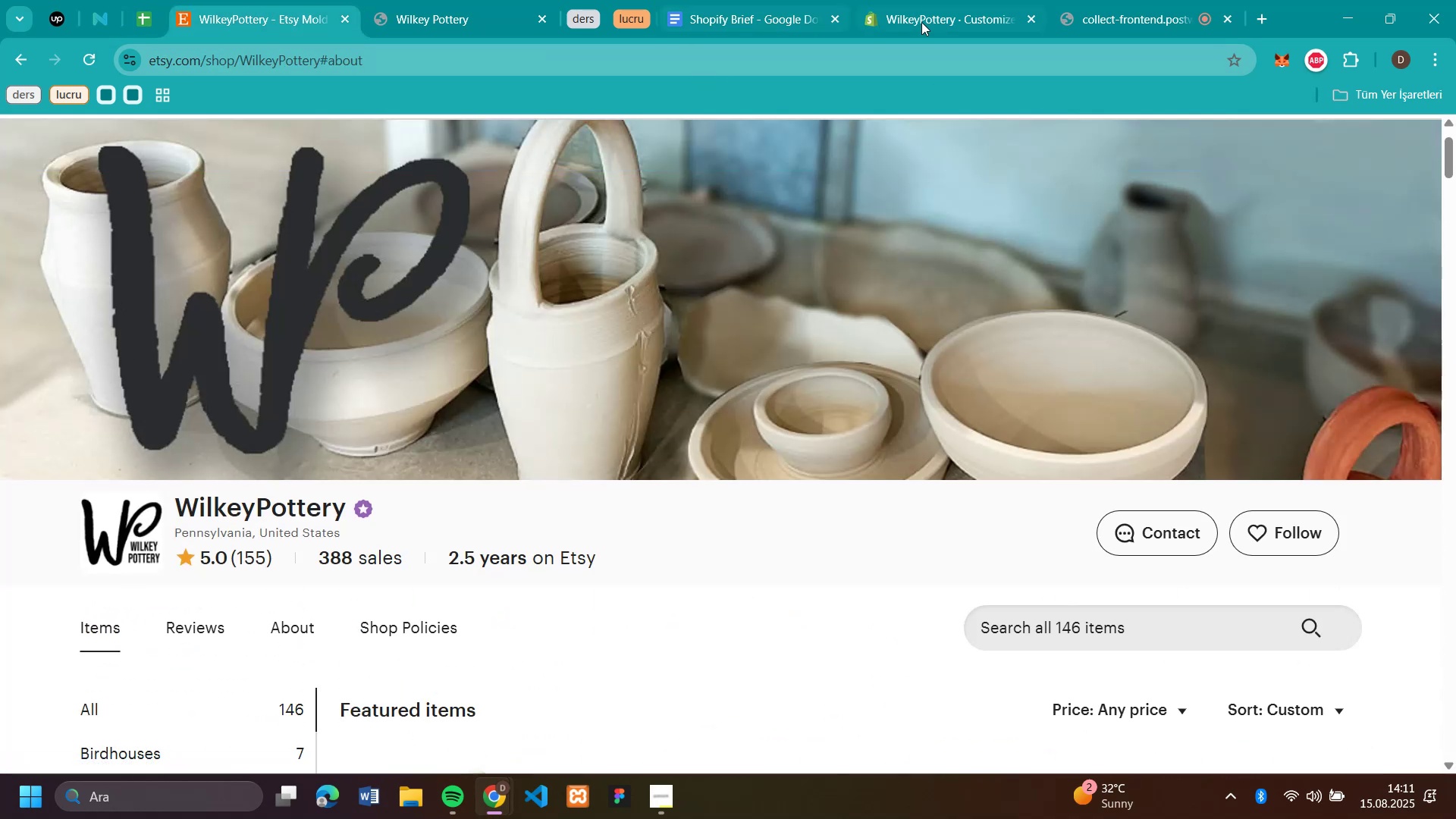 
left_click([921, 22])
 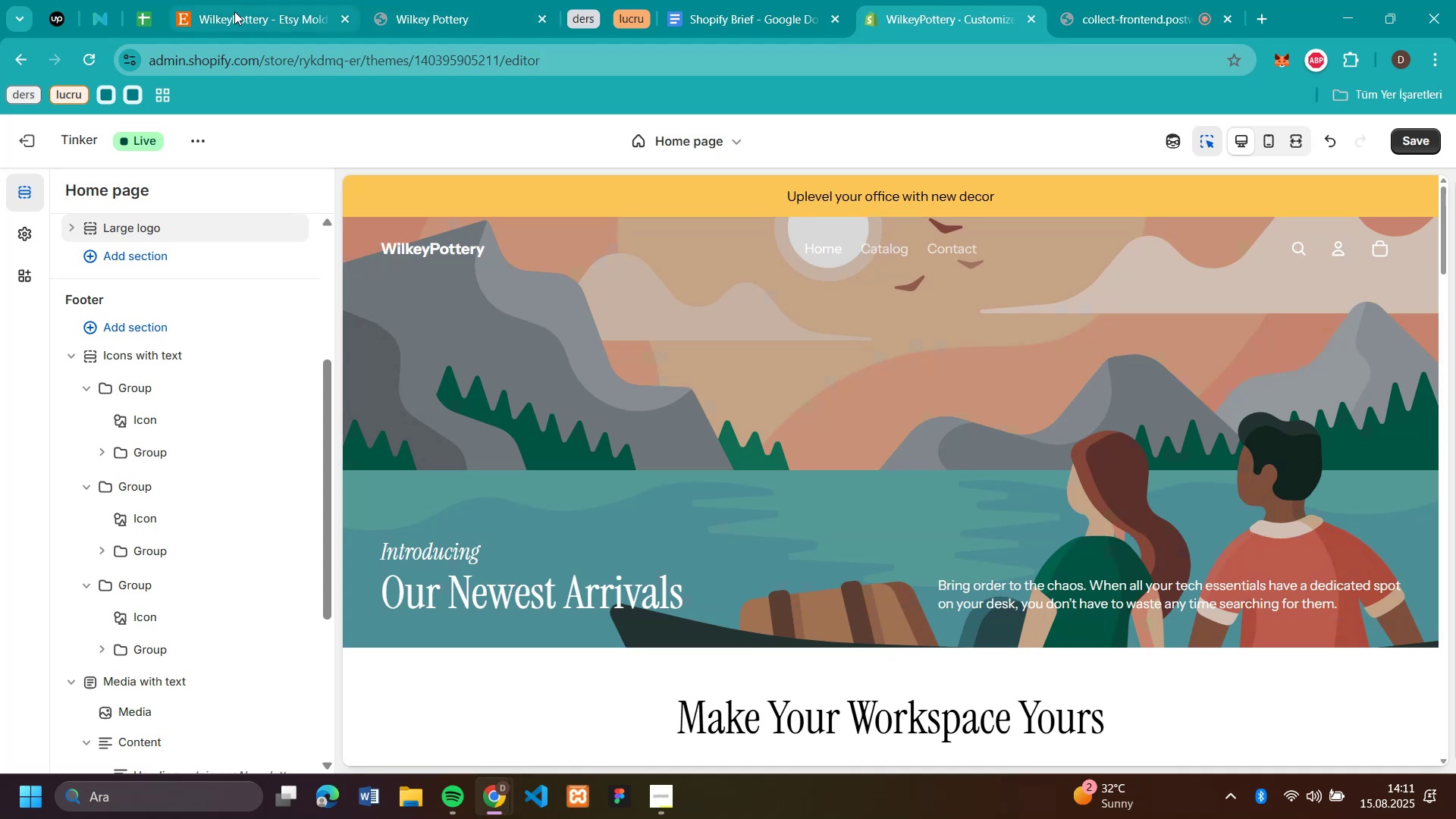 
left_click([441, 13])
 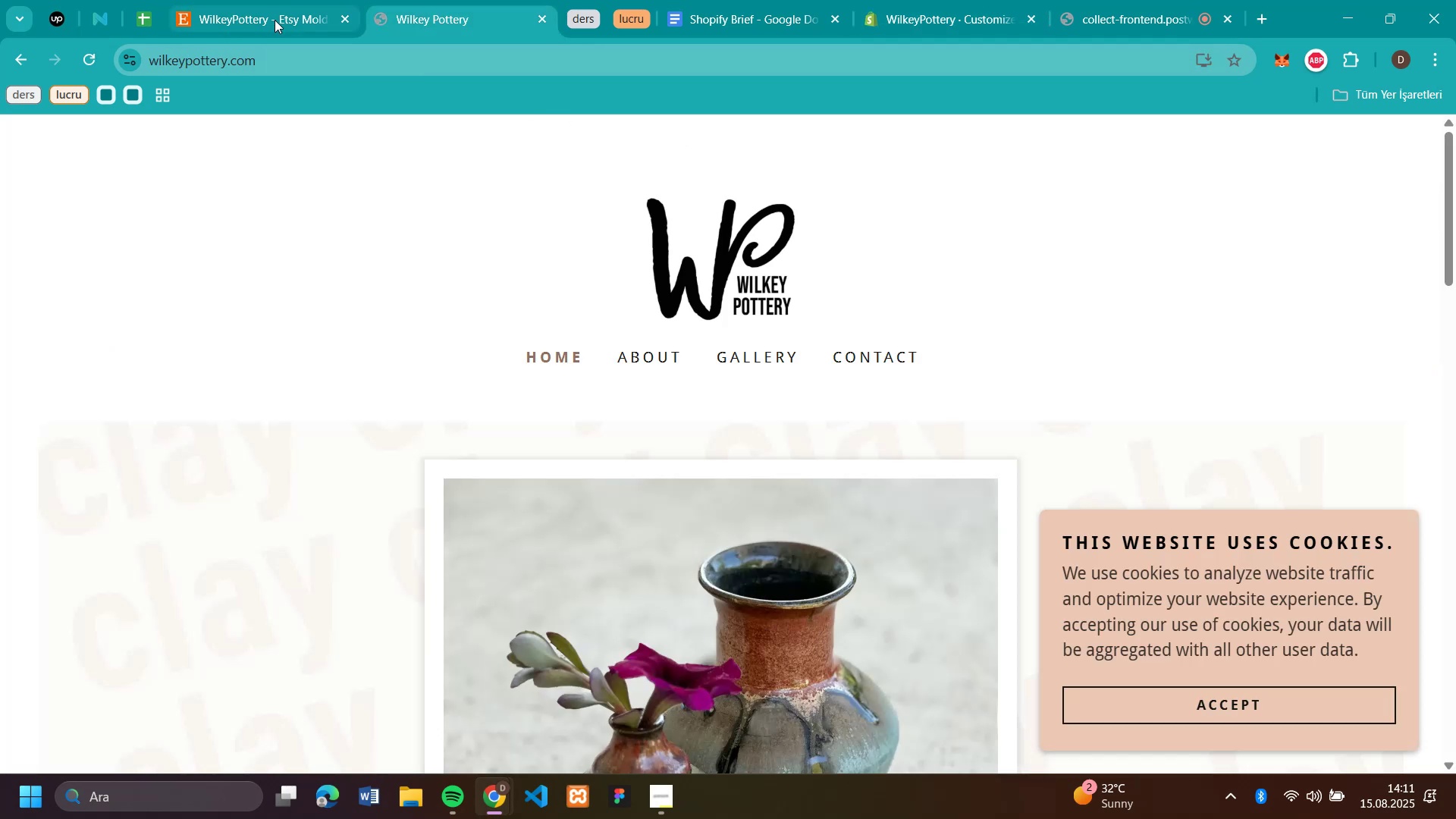 
scroll: coordinate [973, 419], scroll_direction: down, amount: 11.0
 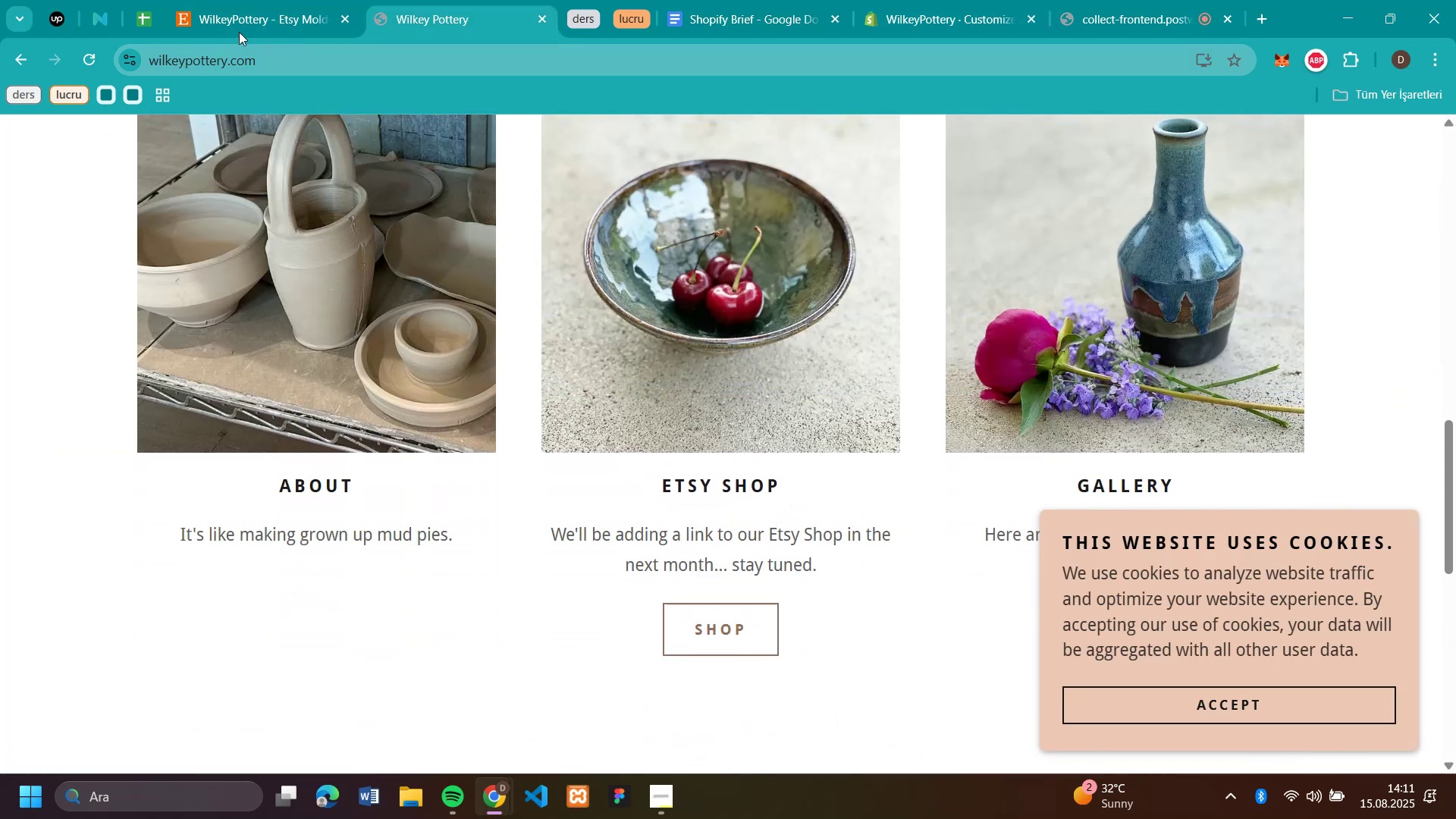 
left_click([248, 13])
 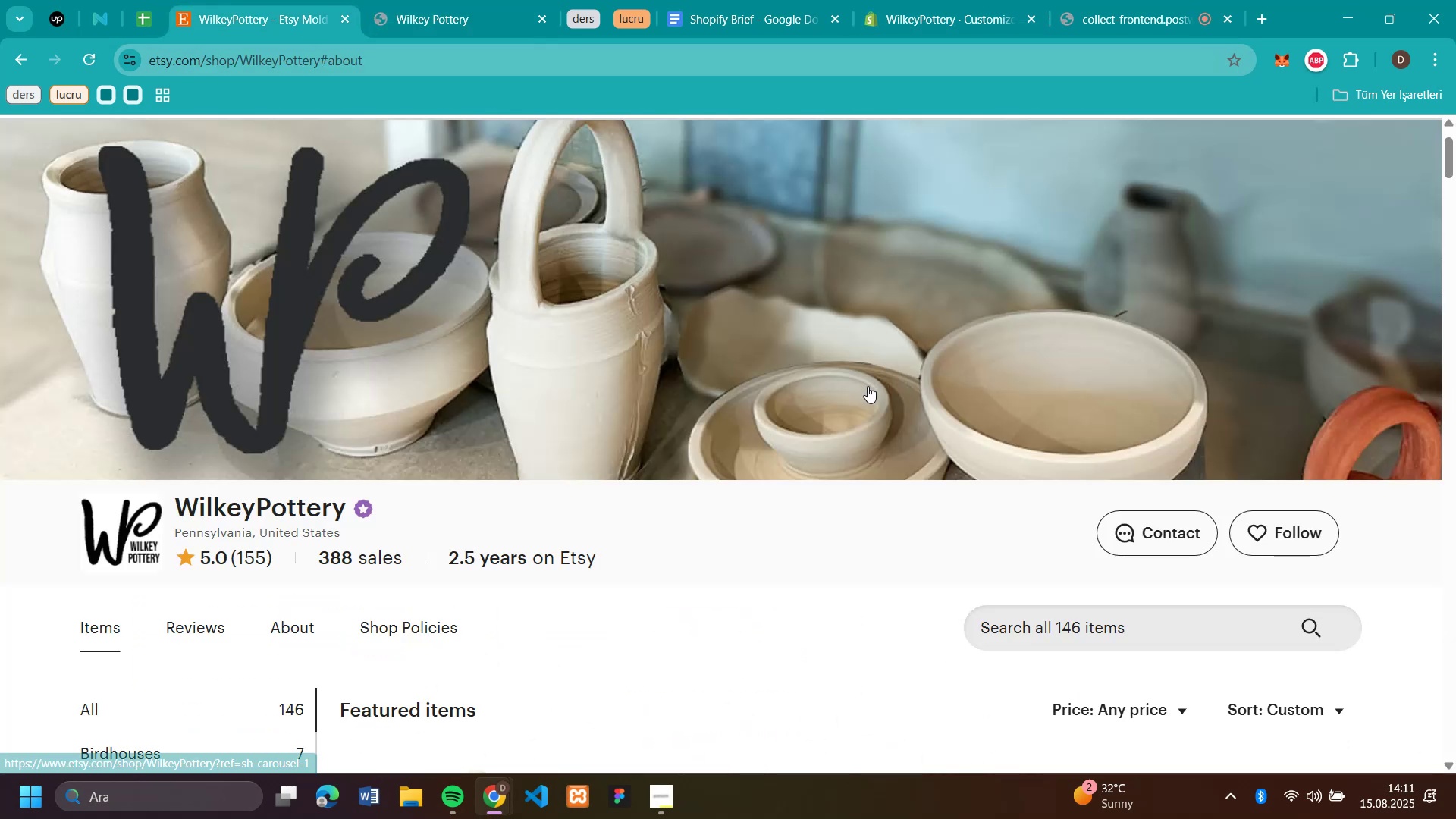 
scroll: coordinate [868, 370], scroll_direction: down, amount: 3.0
 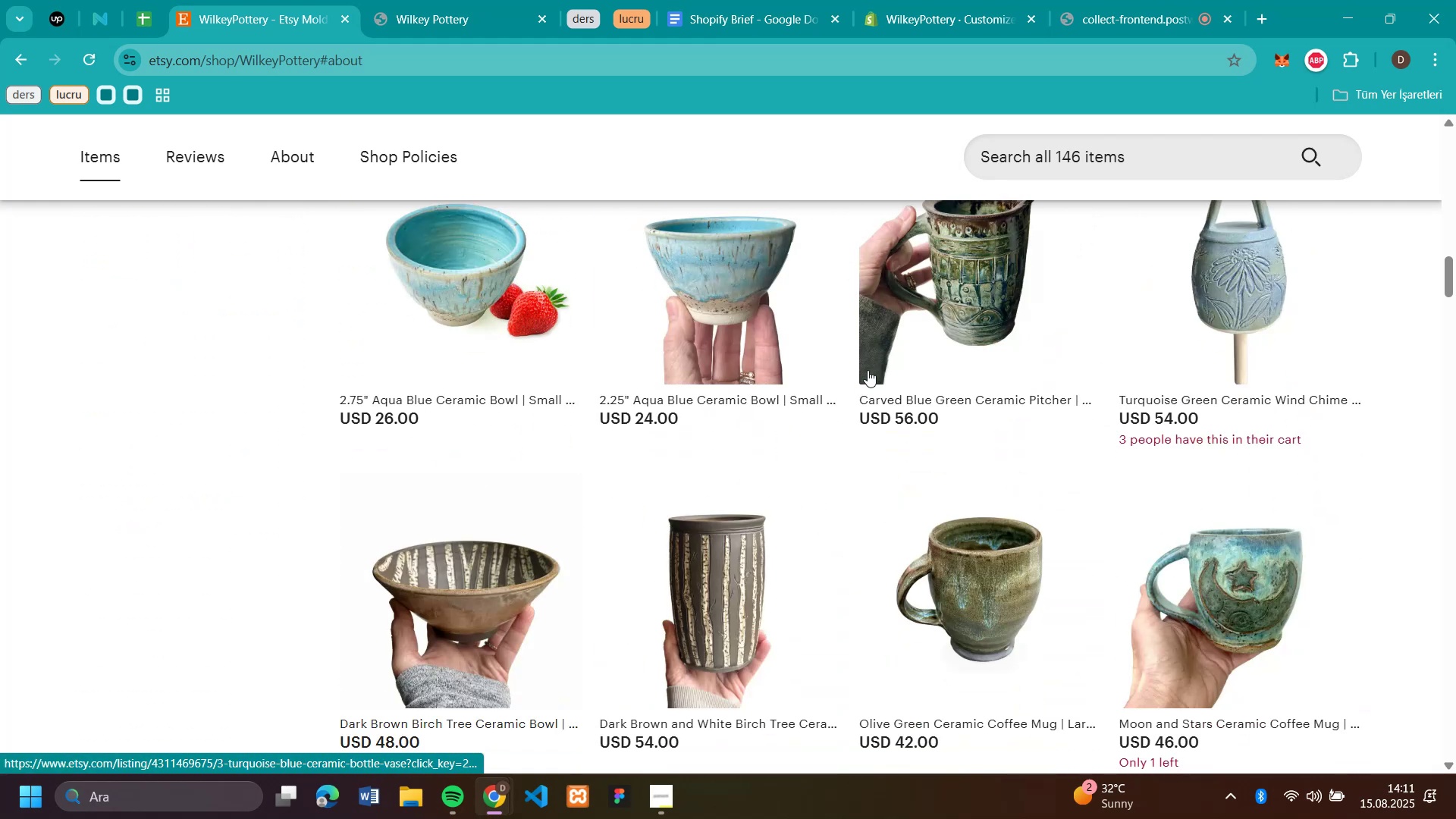 
scroll: coordinate [868, 370], scroll_direction: none, amount: 0.0
 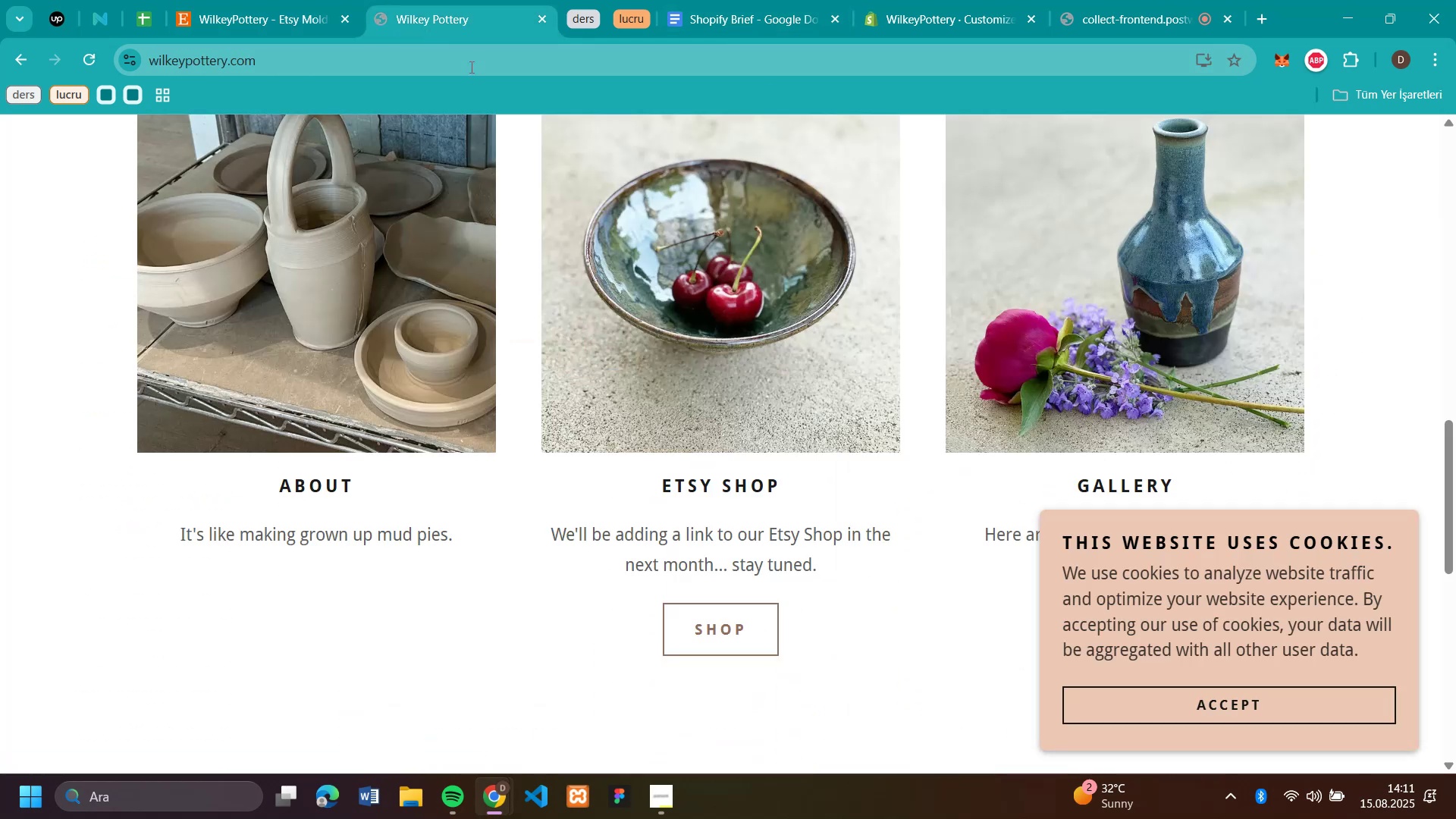 
left_click([301, 347])
 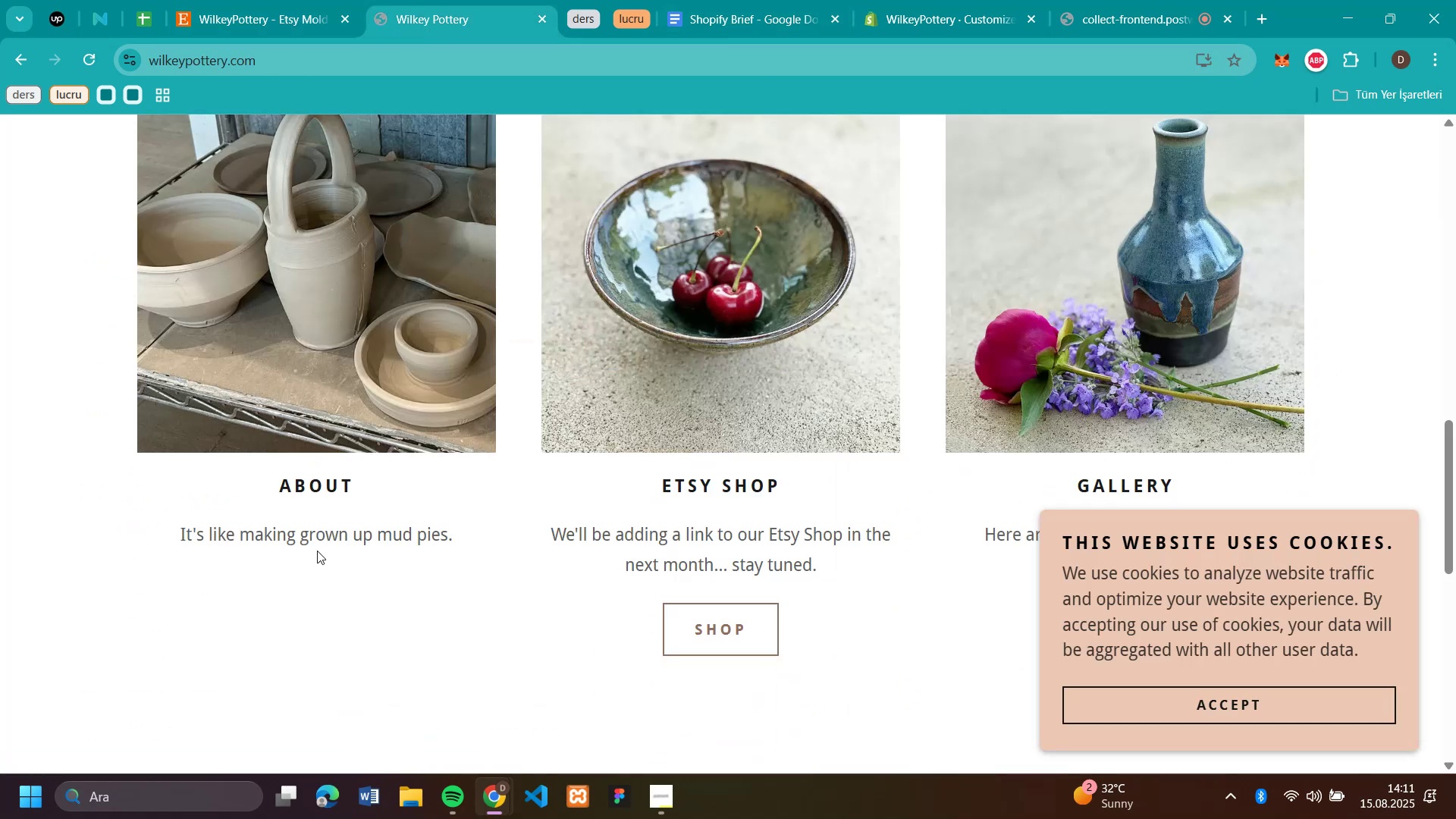 
left_click([334, 283])
 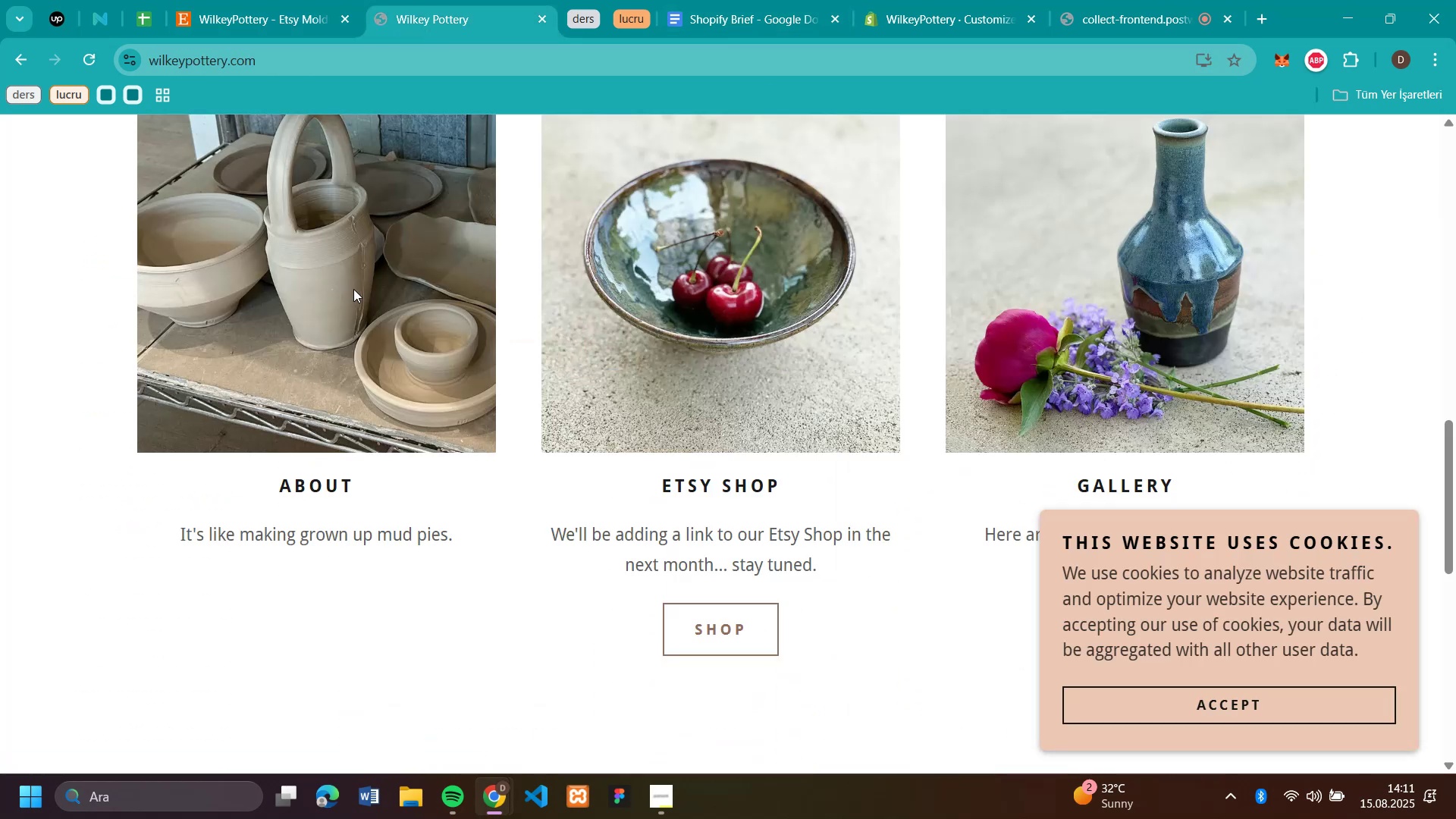 
scroll: coordinate [503, 355], scroll_direction: up, amount: 5.0
 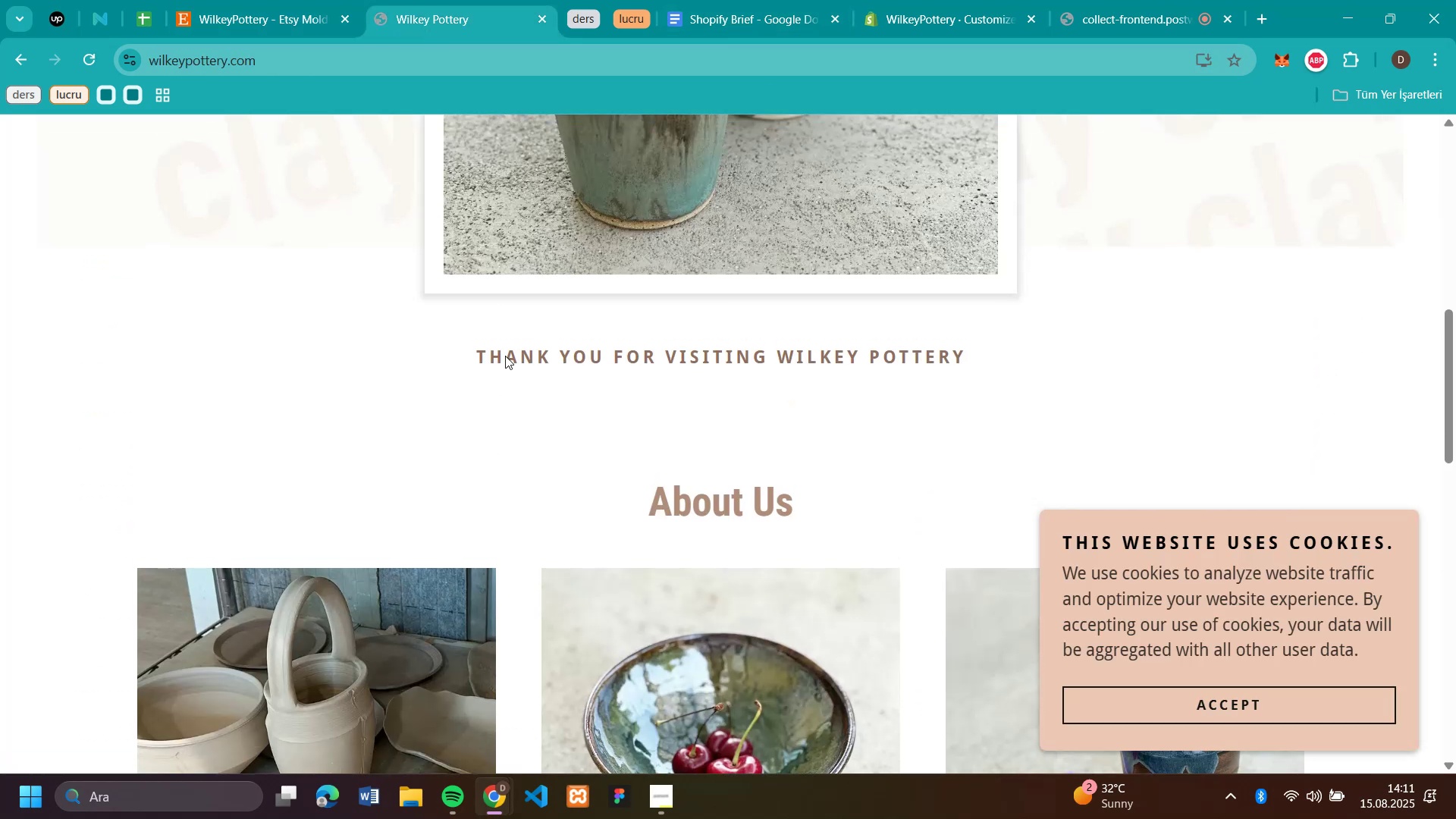 
scroll: coordinate [505, 356], scroll_direction: down, amount: 6.0
 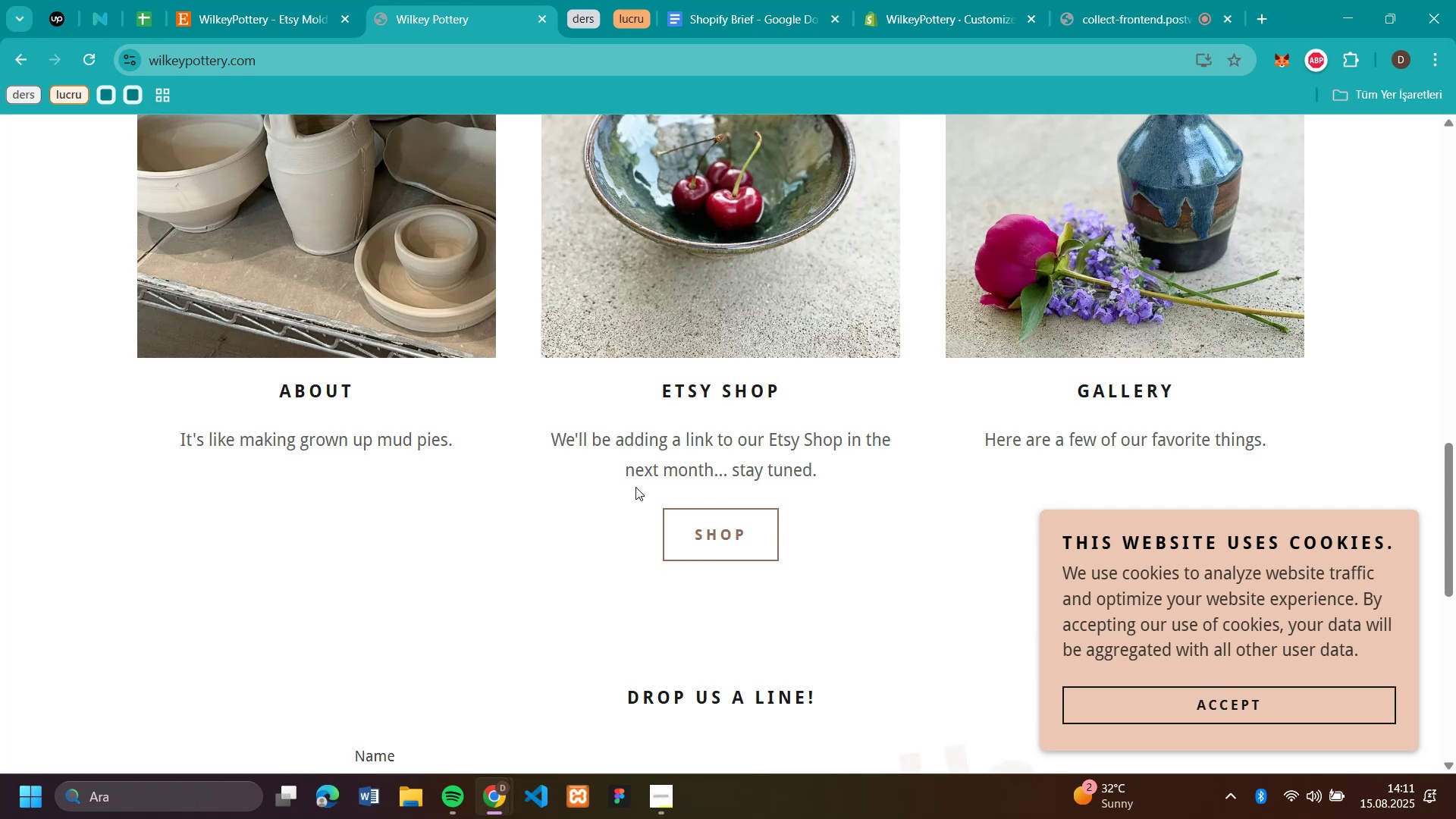 
scroll: coordinate [858, 289], scroll_direction: up, amount: 17.0
 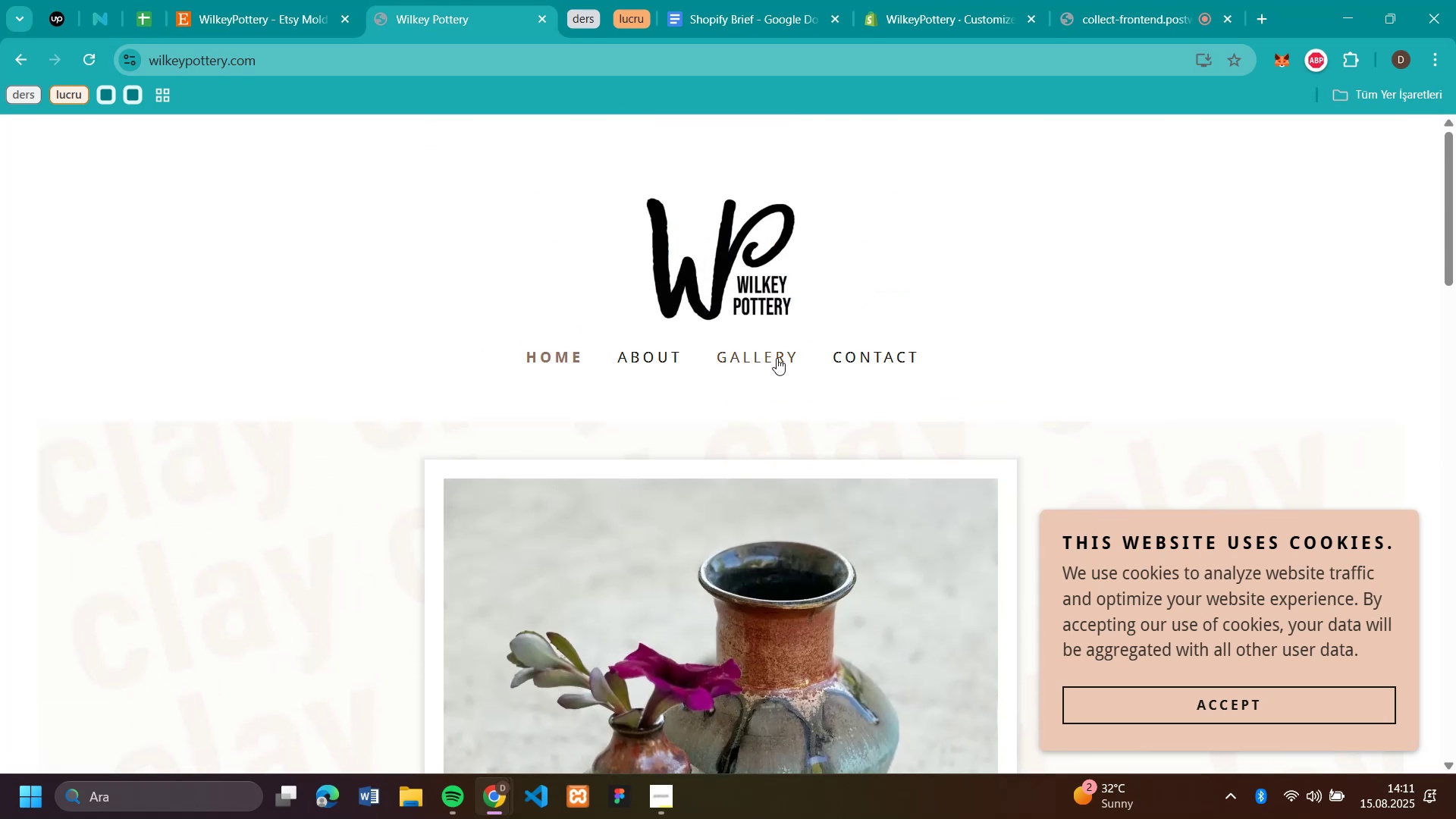 
left_click([768, 362])
 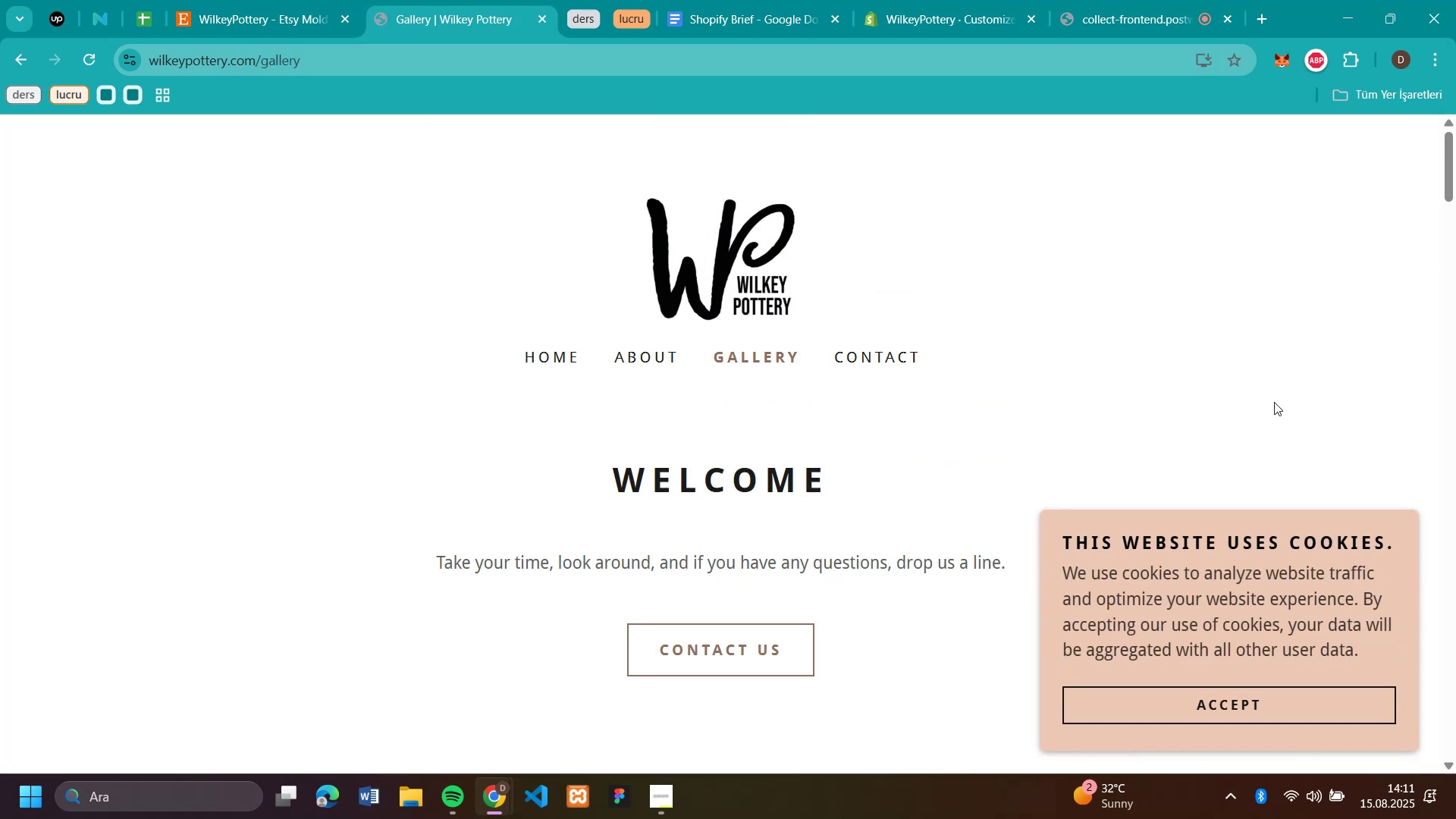 
scroll: coordinate [1274, 402], scroll_direction: down, amount: 12.0
 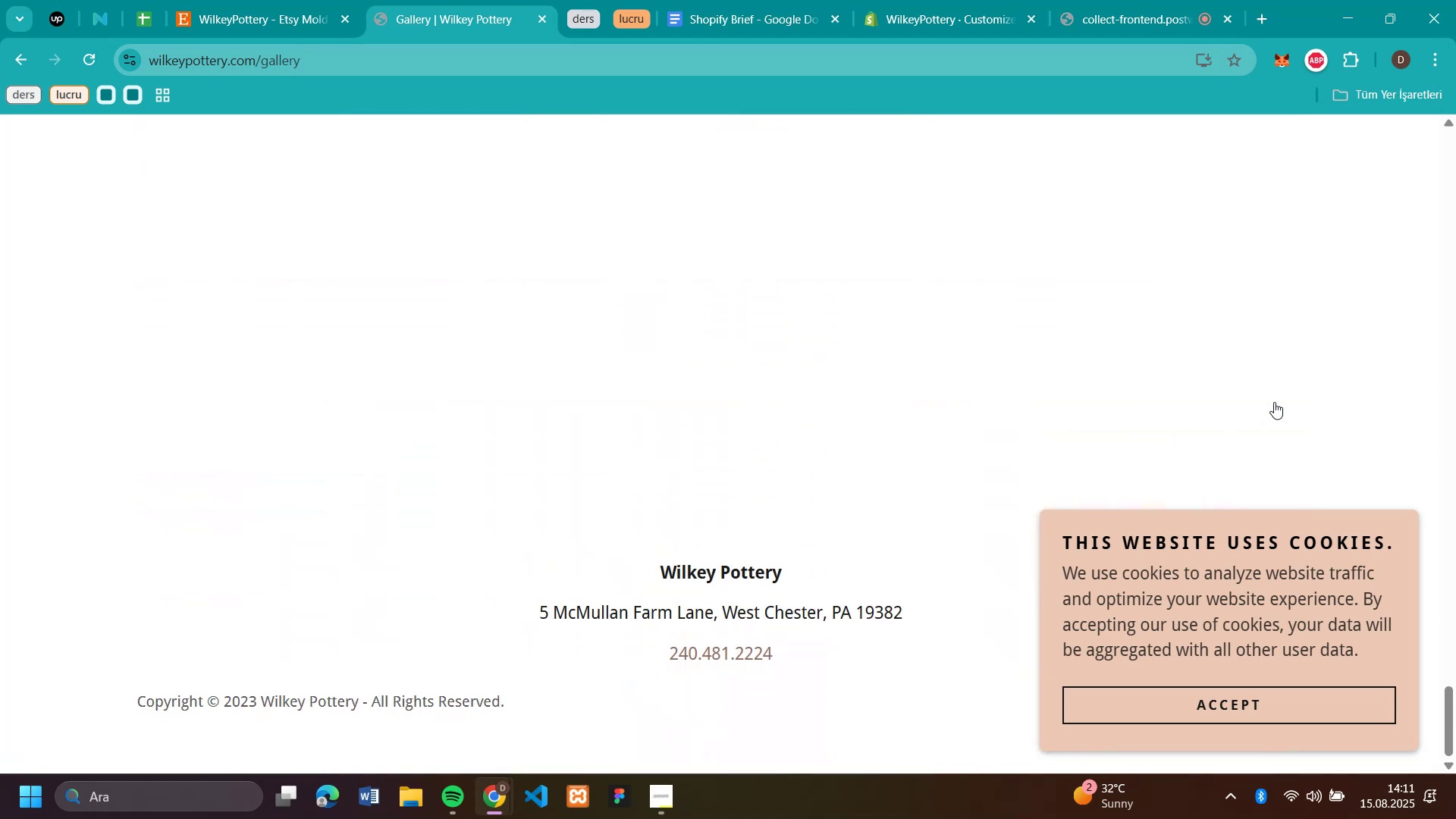 
scroll: coordinate [1279, 401], scroll_direction: up, amount: 58.0
 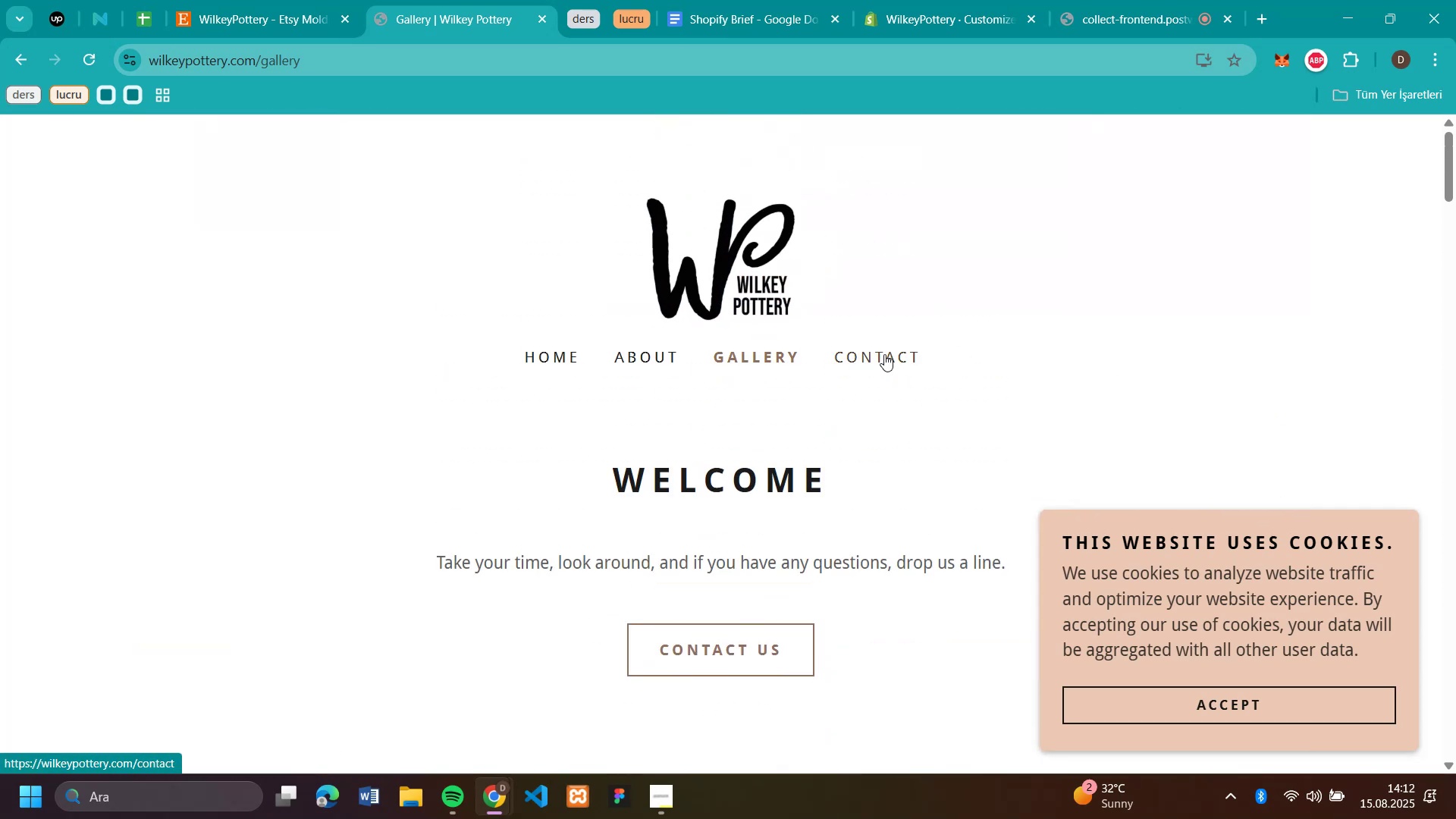 
left_click([885, 354])
 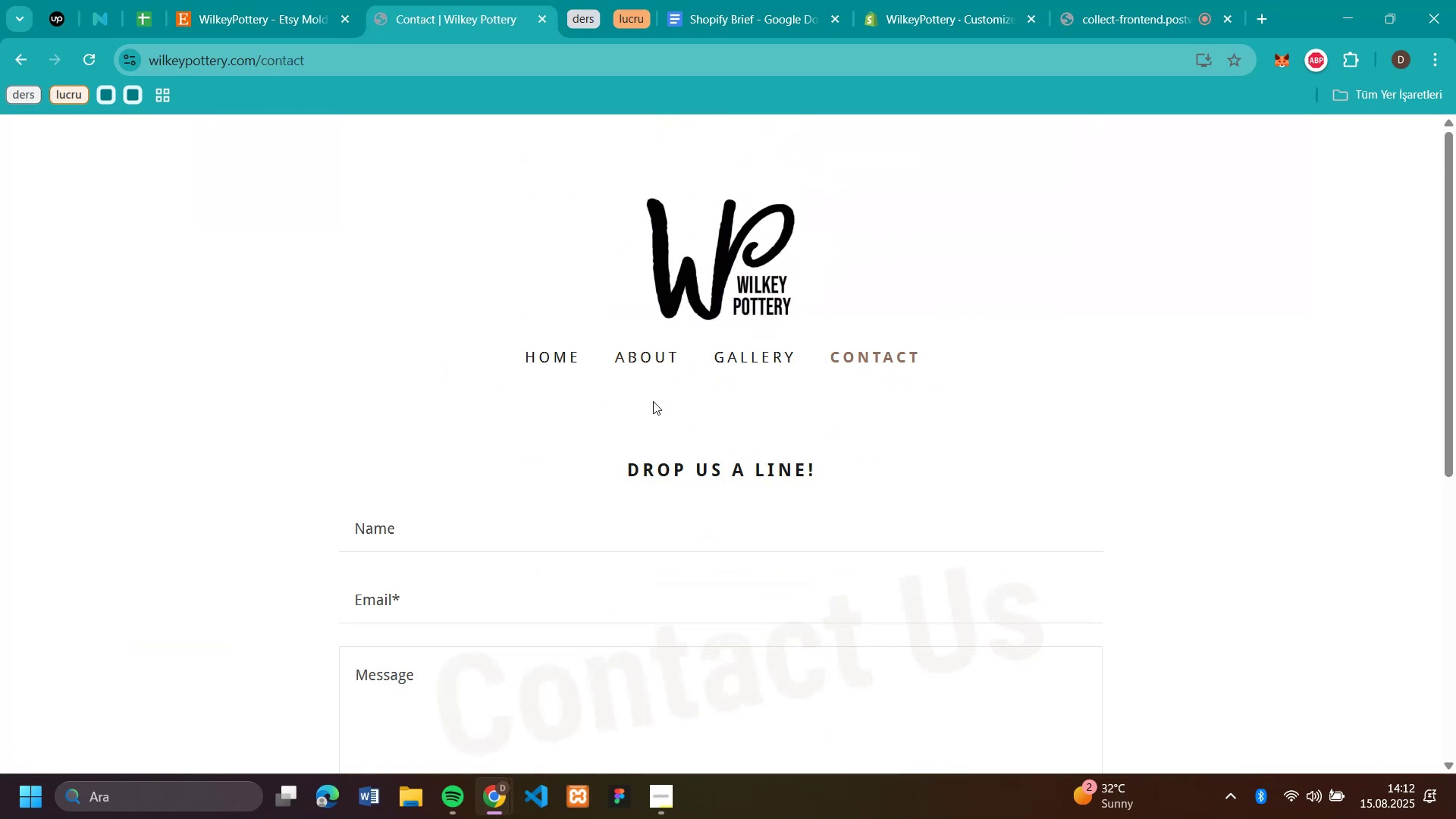 
left_click([636, 355])
 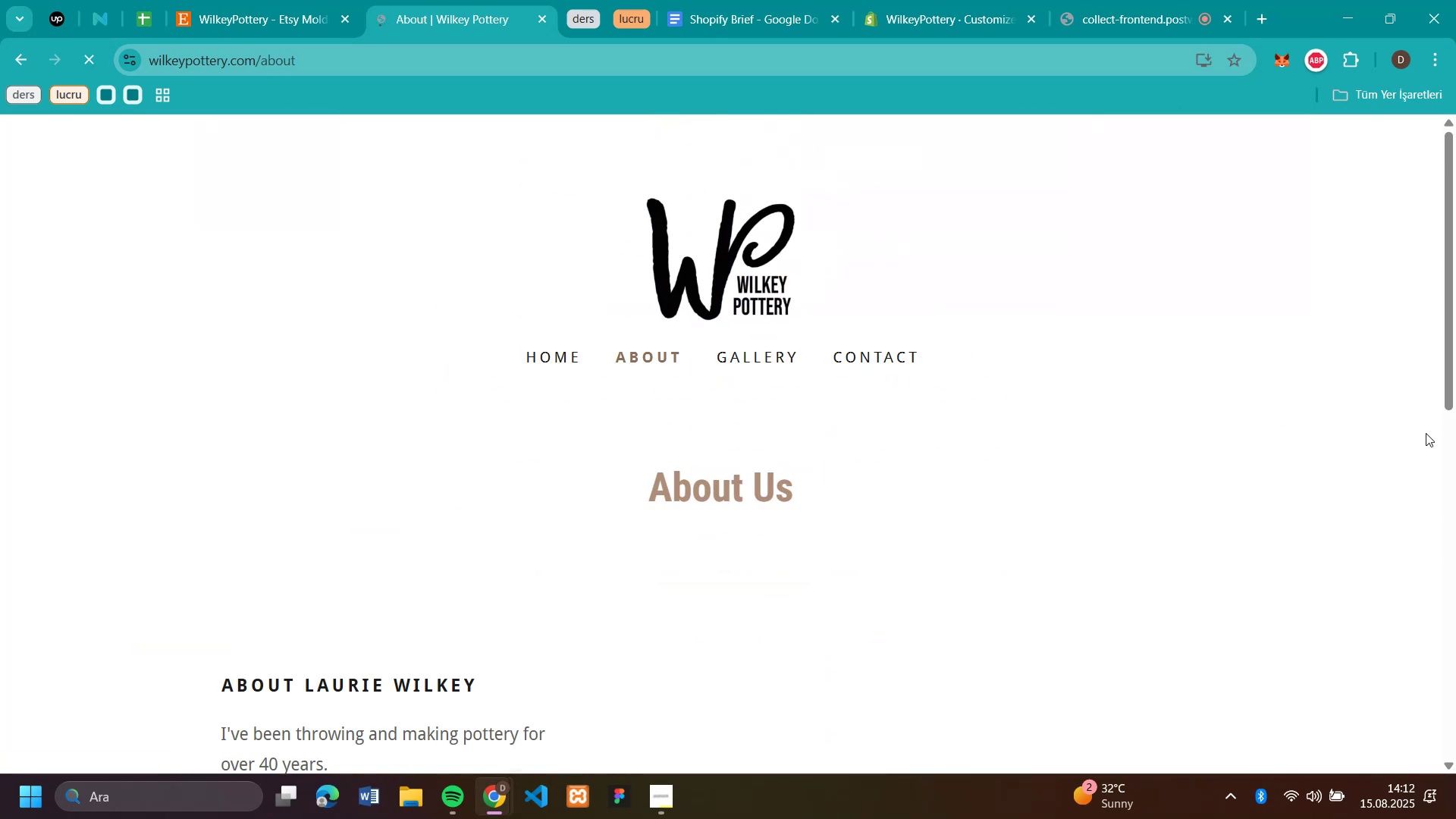 
scroll: coordinate [1426, 433], scroll_direction: down, amount: 4.0
 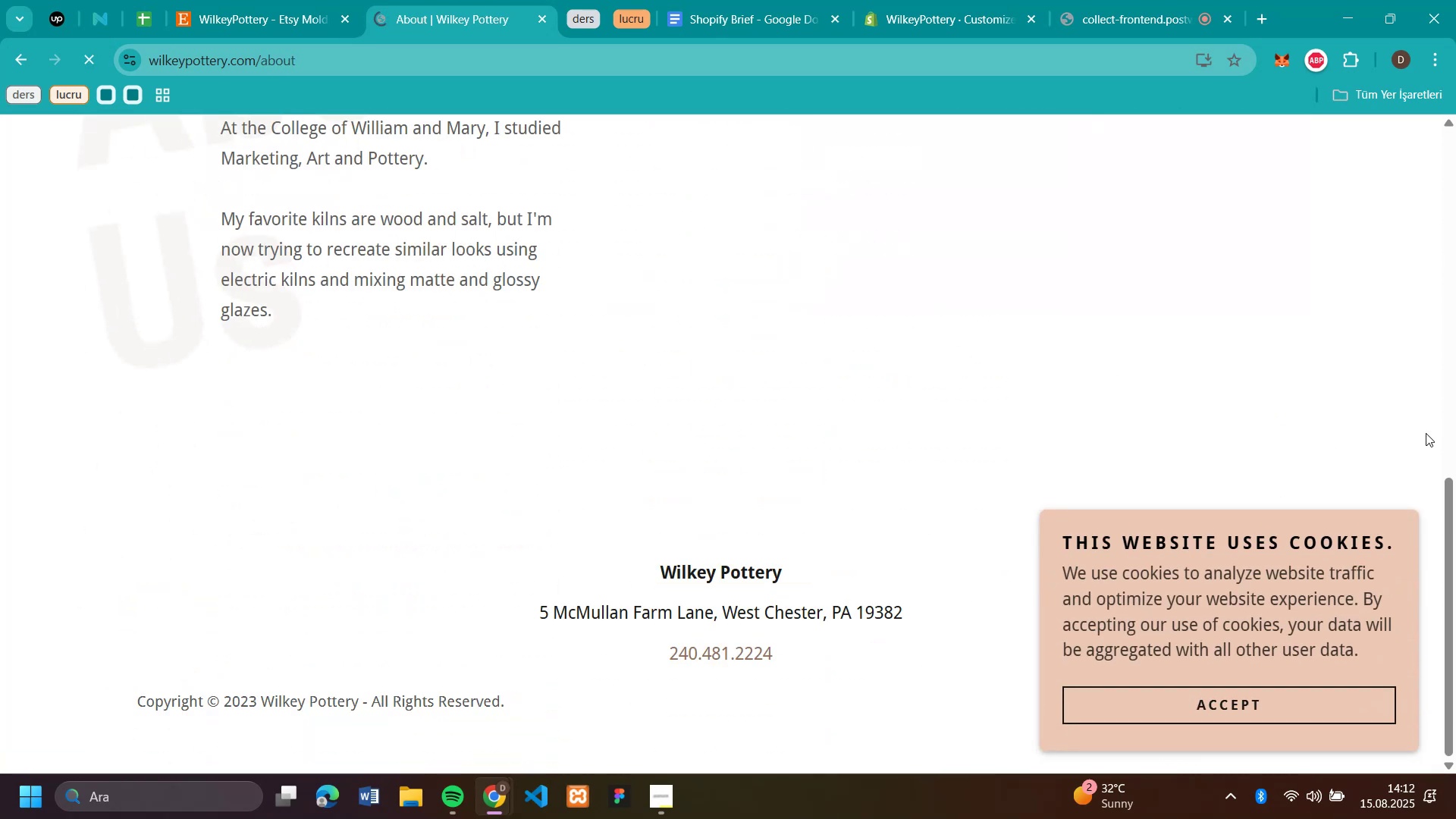 
scroll: coordinate [1426, 433], scroll_direction: up, amount: 9.0
 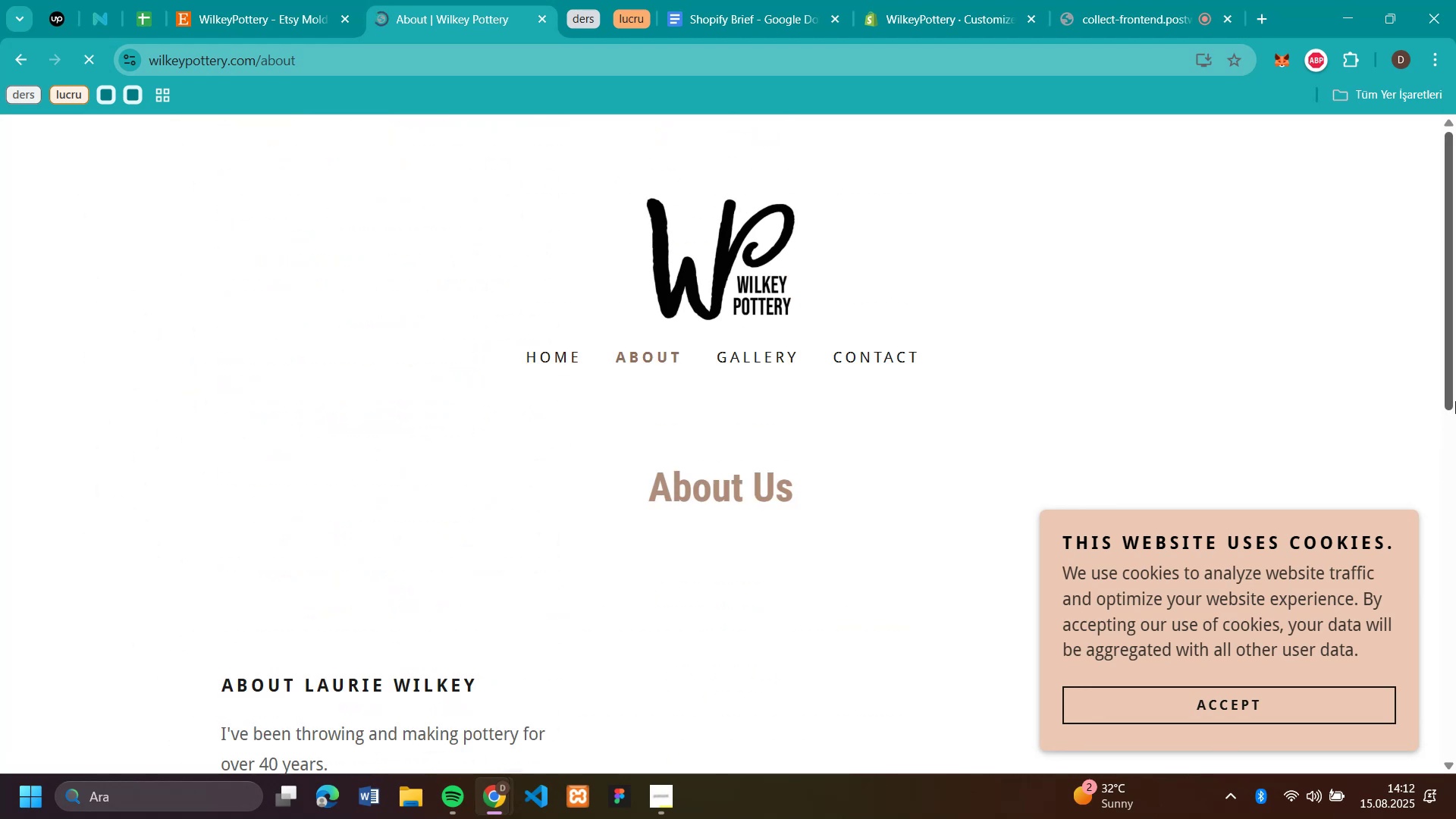 
wait(6.64)
 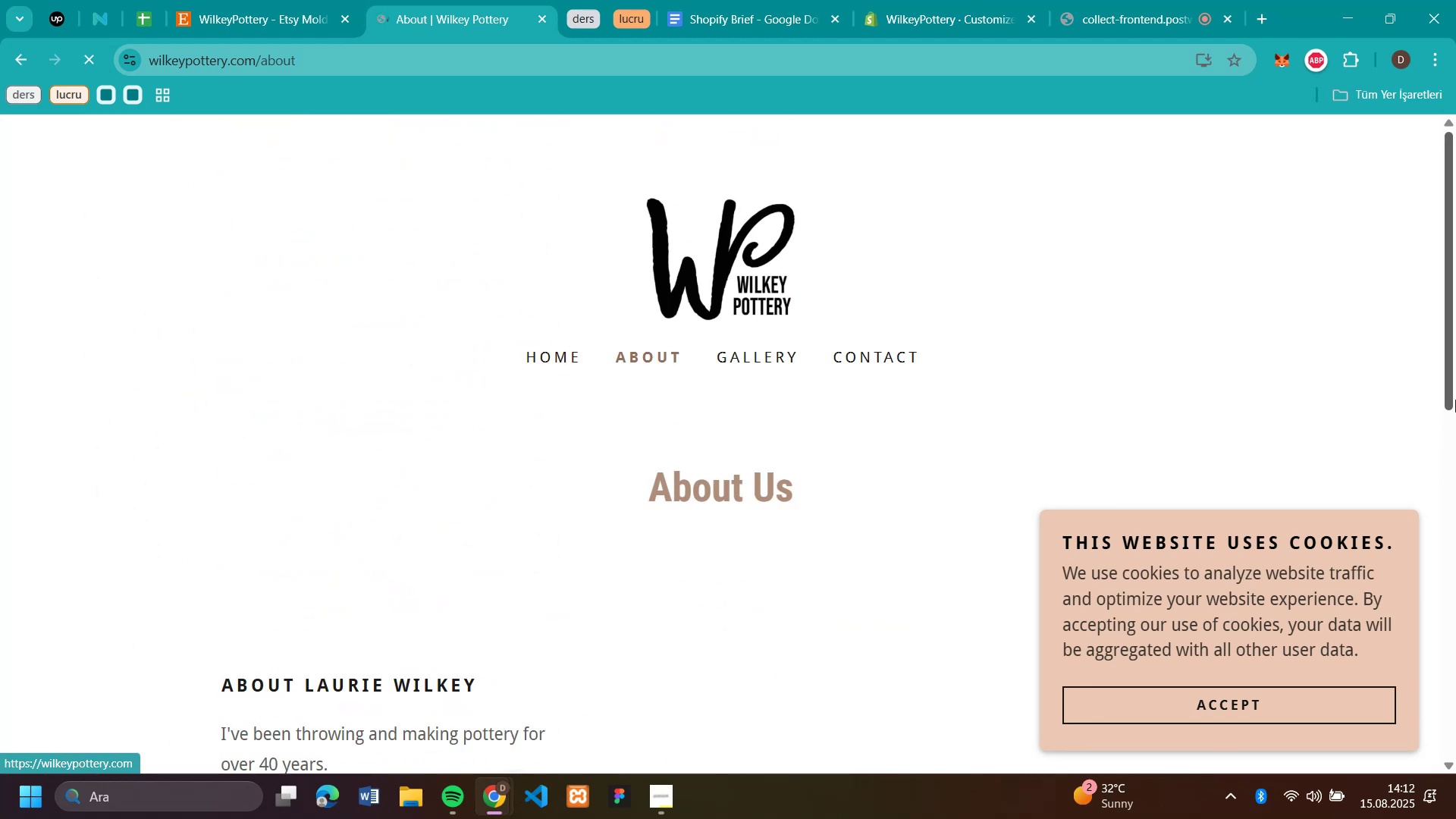 
scroll: coordinate [1212, 416], scroll_direction: down, amount: 10.0
 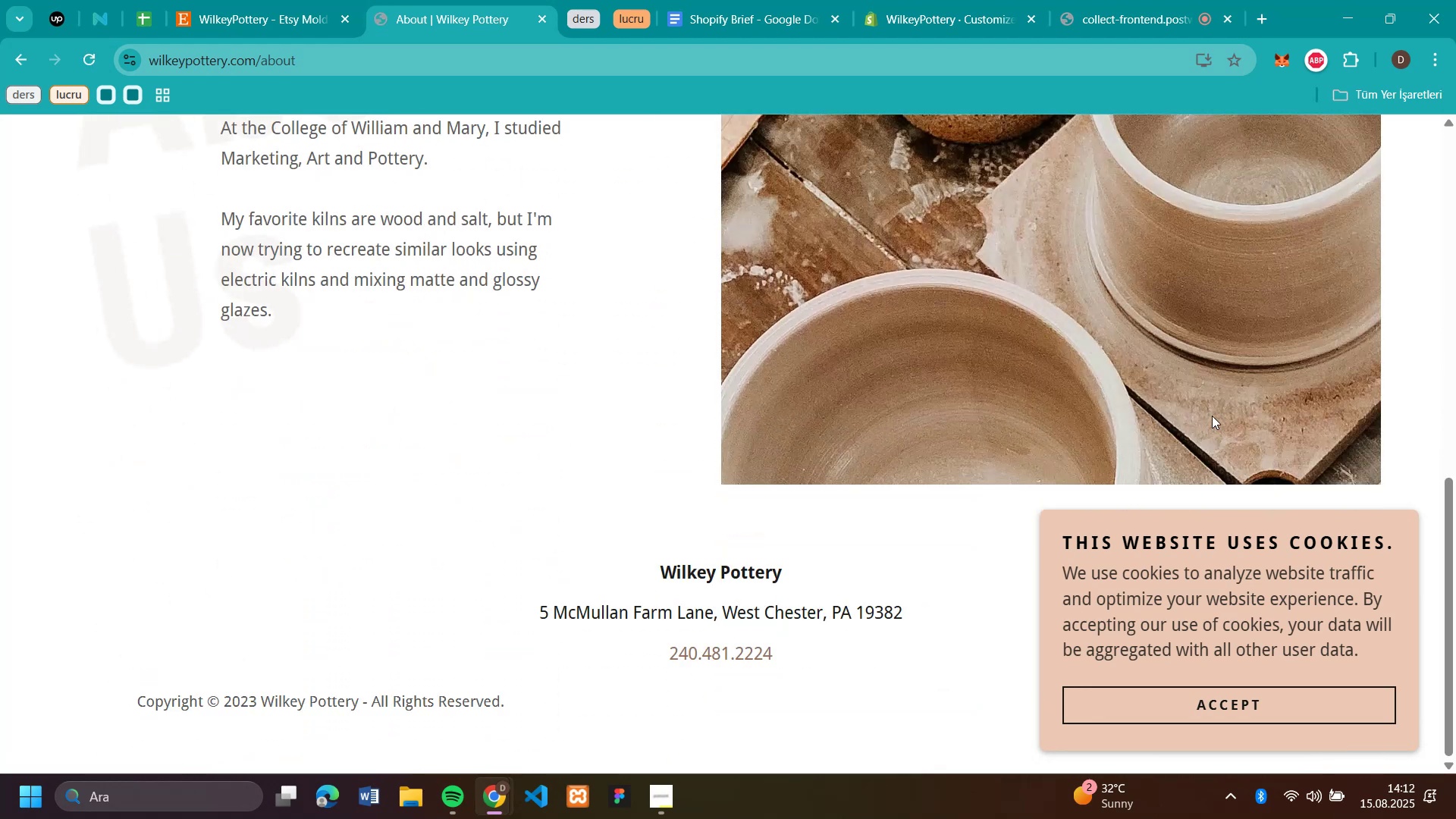 
scroll: coordinate [1175, 412], scroll_direction: up, amount: 13.0
 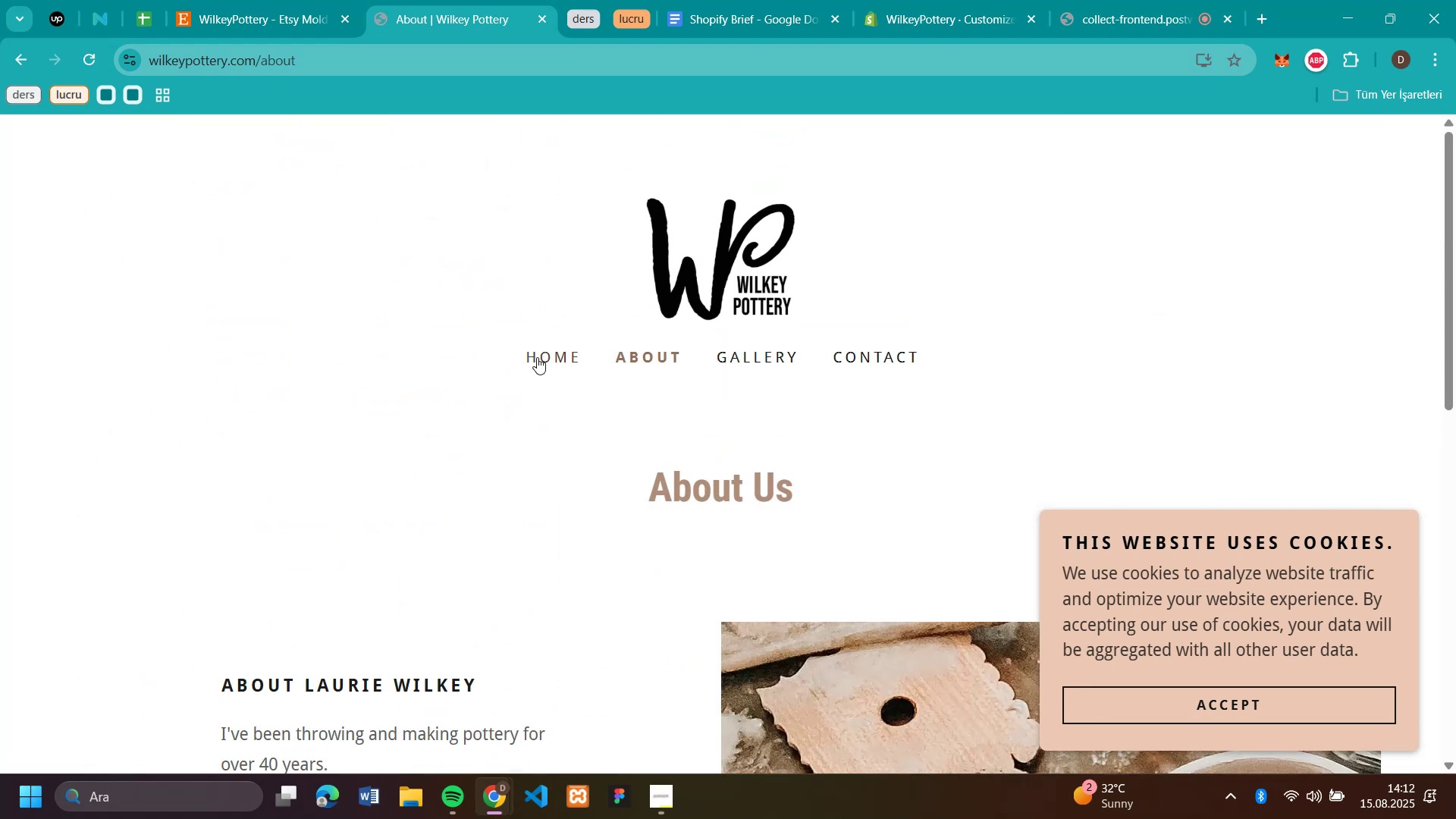 
left_click([538, 356])
 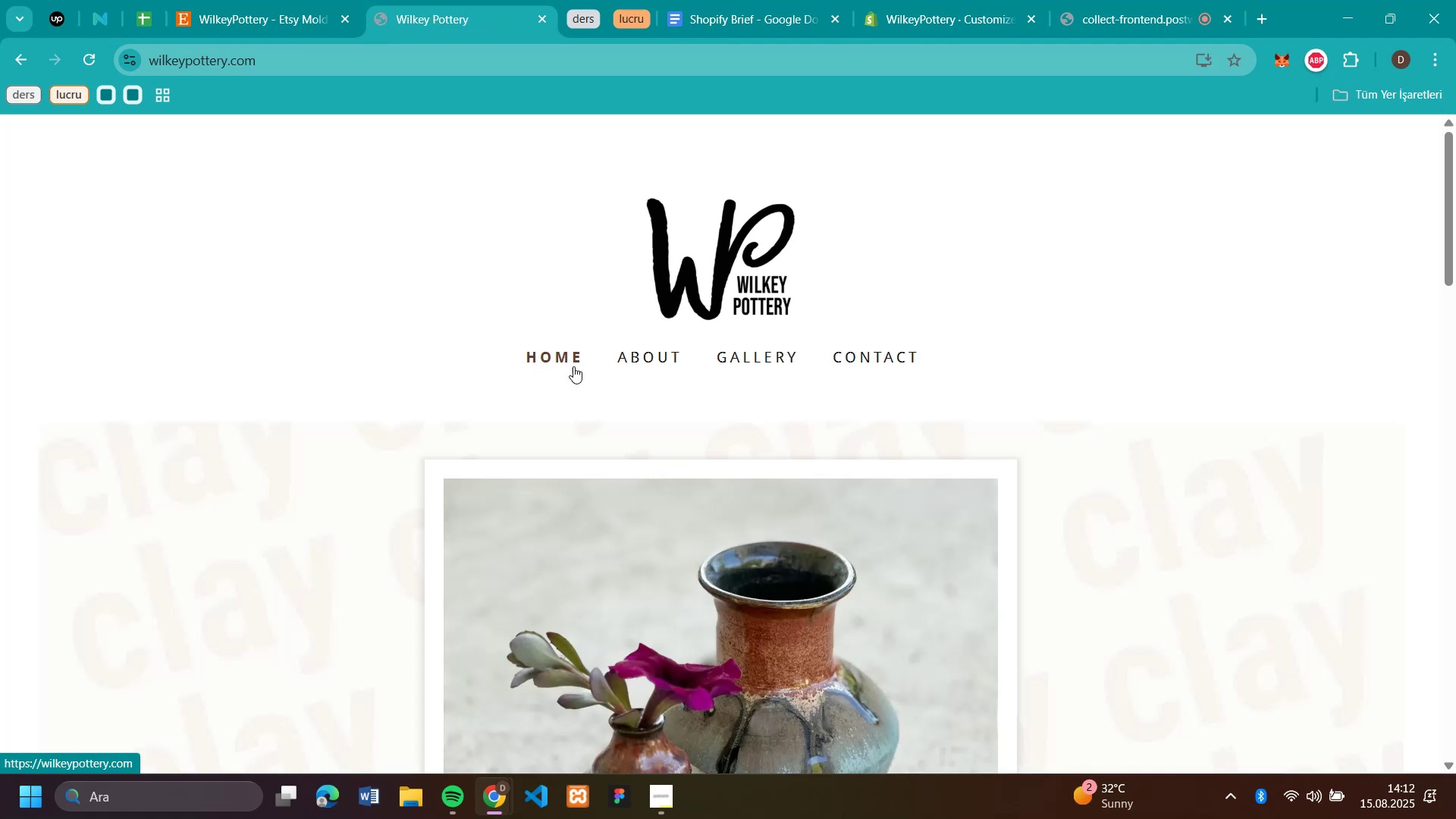 
scroll: coordinate [995, 388], scroll_direction: down, amount: 5.0
 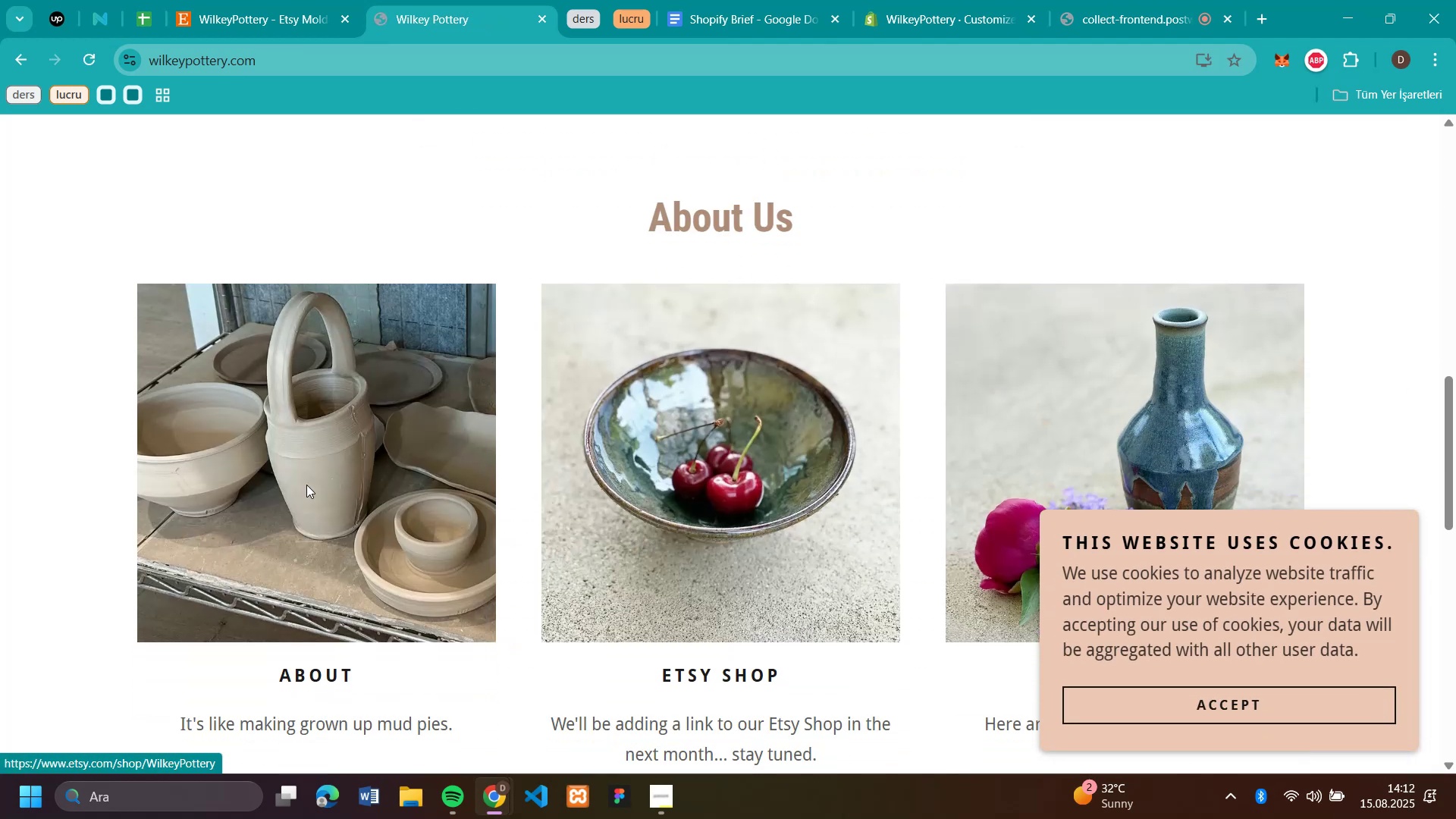 
left_click([377, 463])
 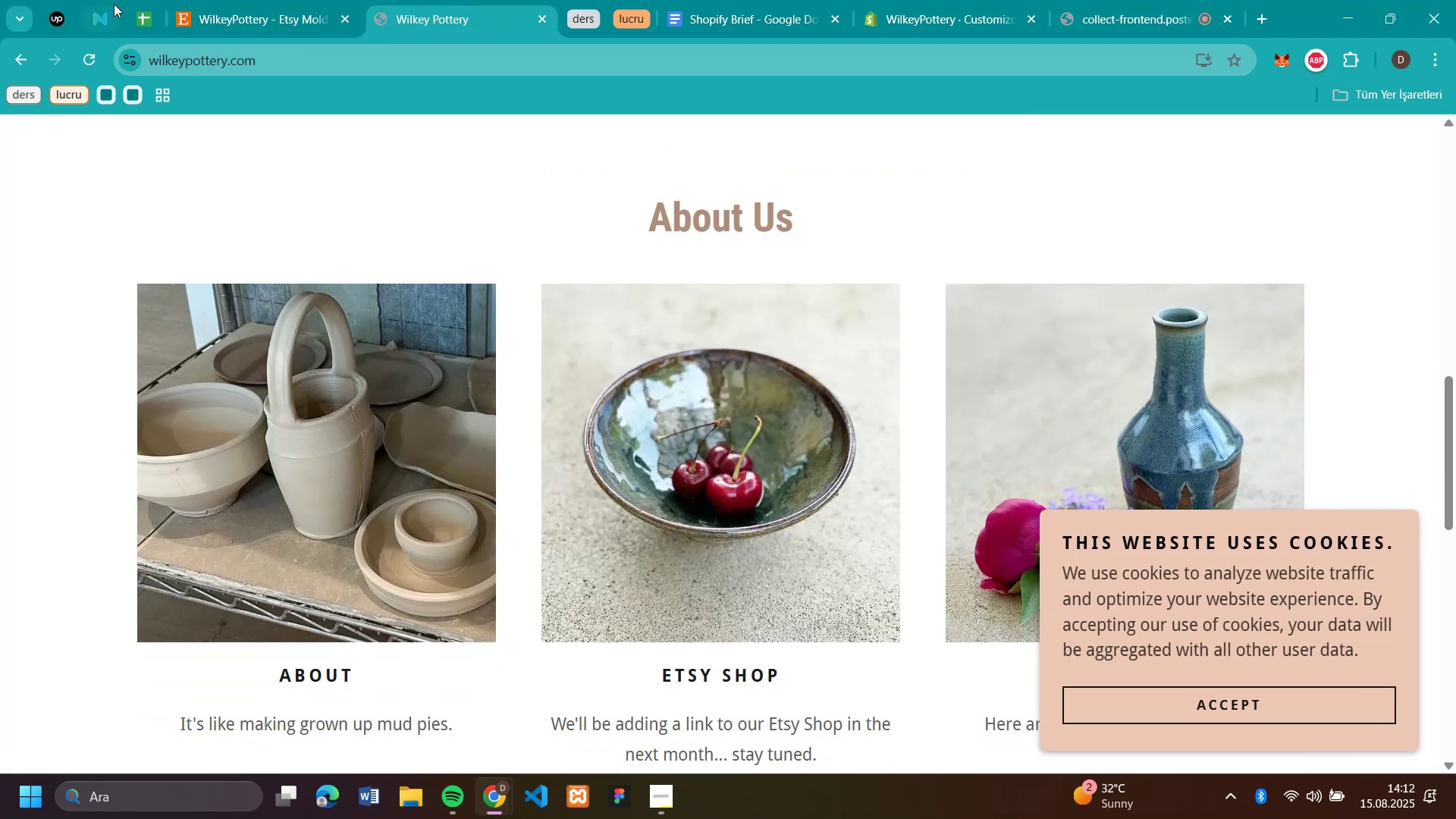 
left_click([265, 22])
 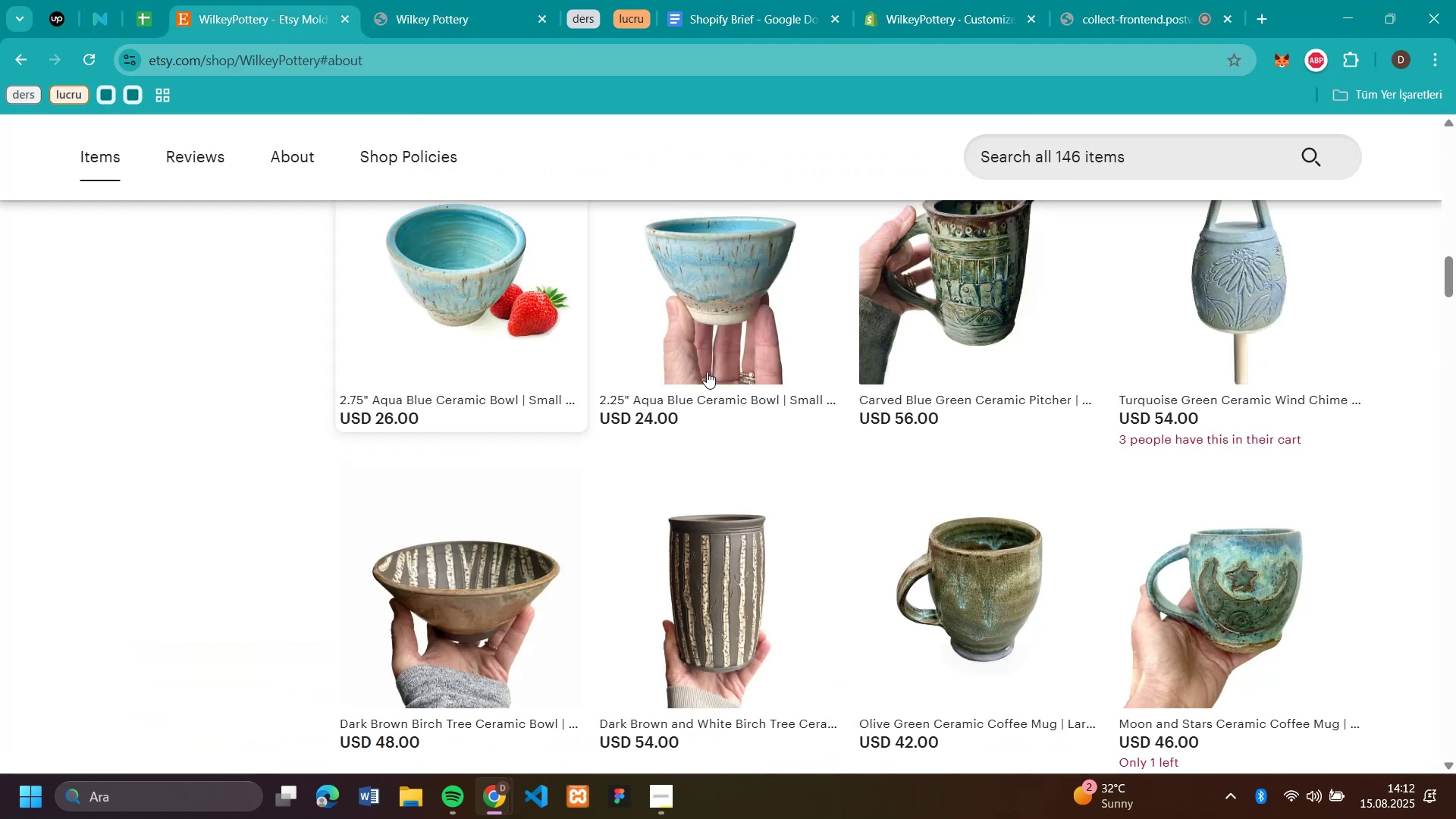 
scroll: coordinate [831, 401], scroll_direction: up, amount: 22.0
 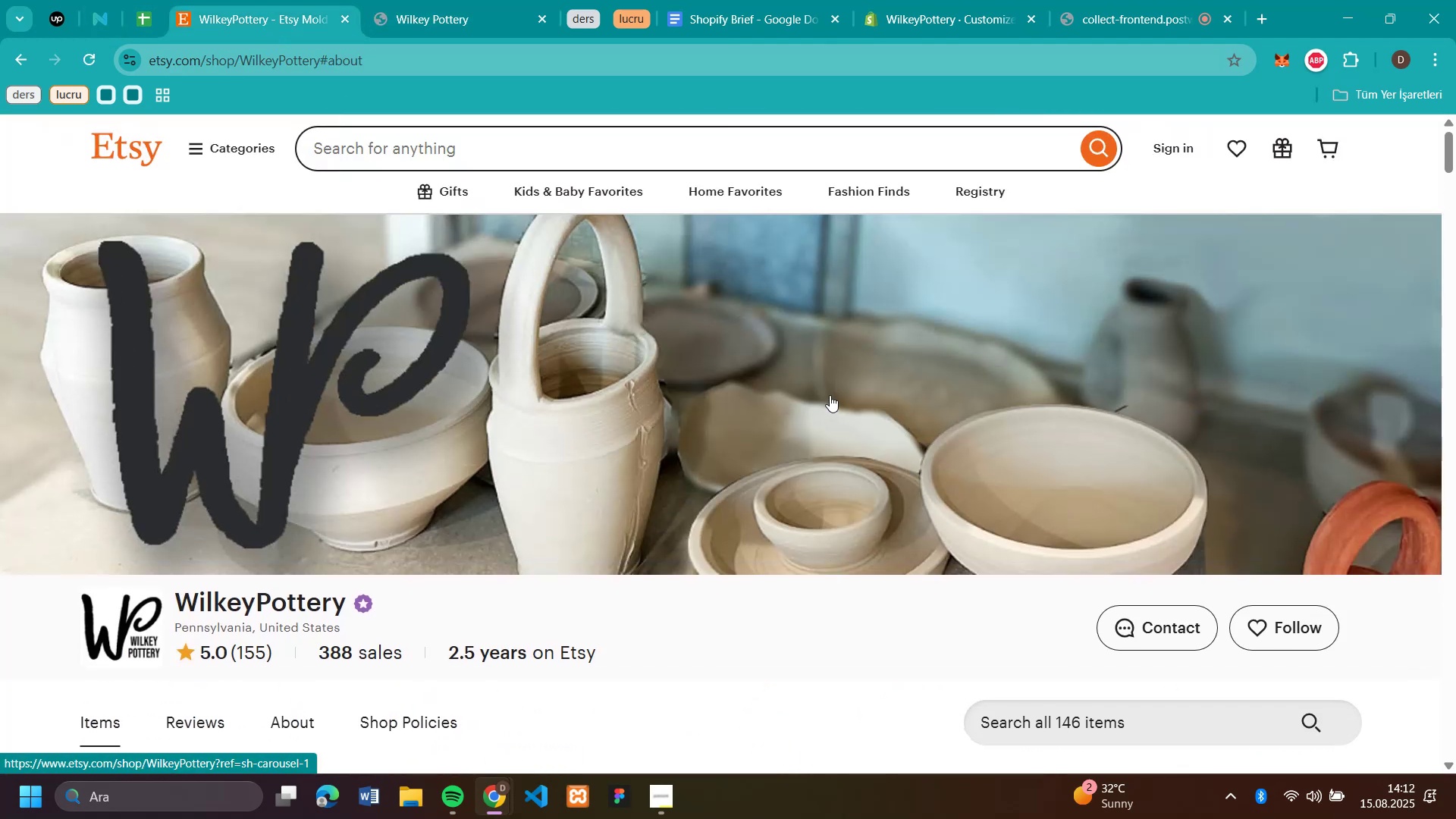 
scroll: coordinate [830, 395], scroll_direction: down, amount: 3.0
 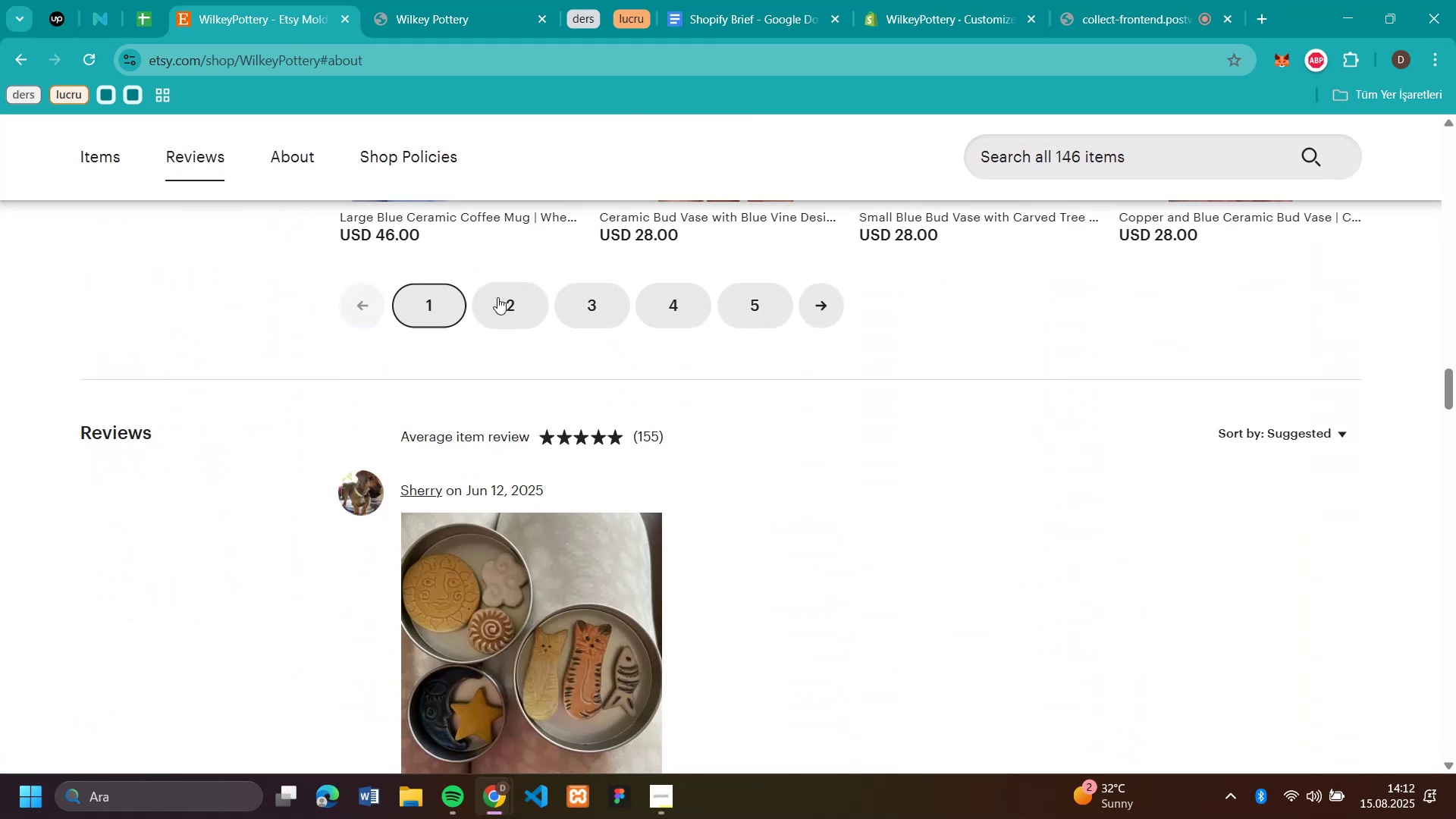 
left_click([497, 297])
 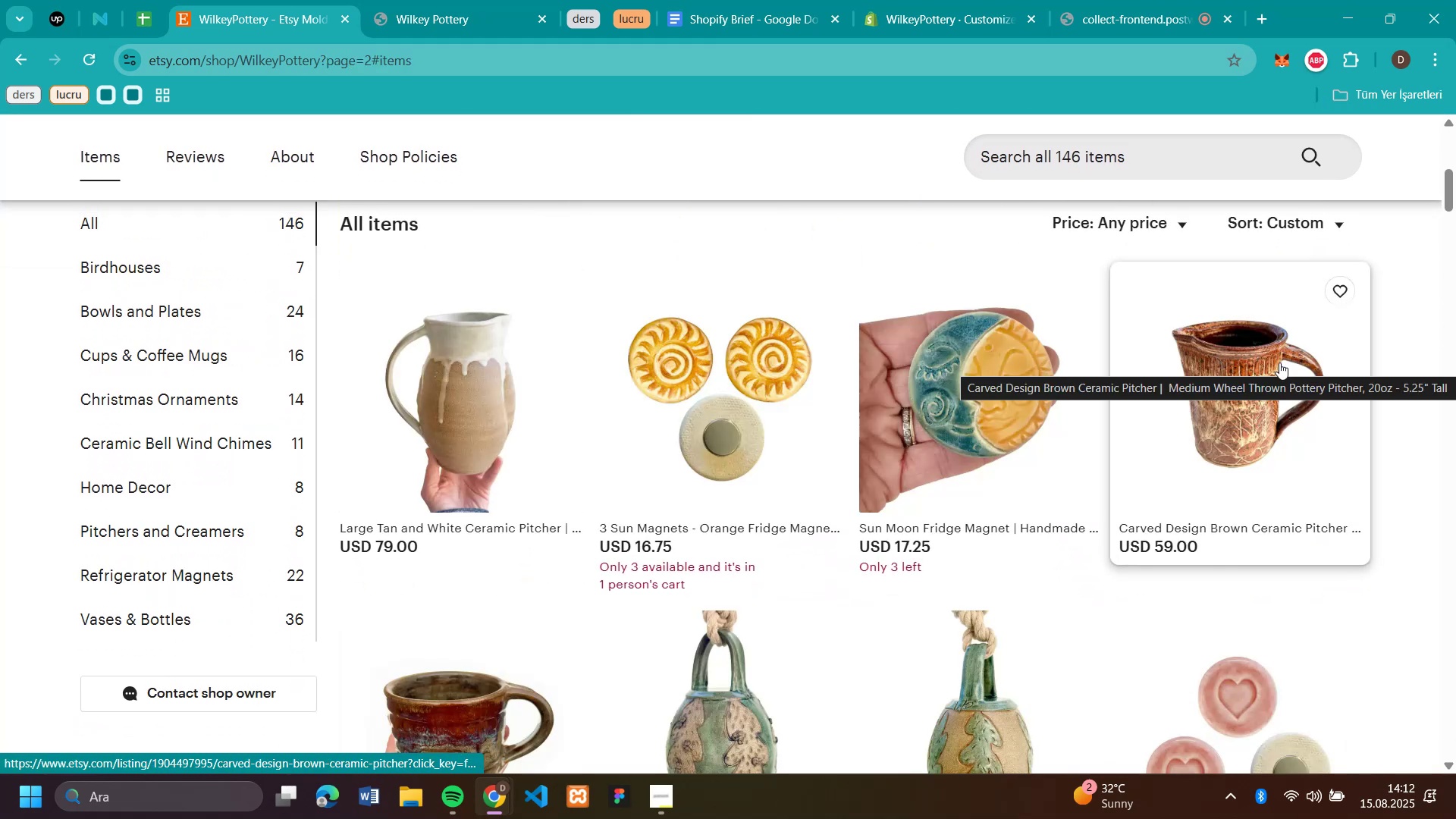 
scroll: coordinate [1282, 363], scroll_direction: down, amount: 7.0
 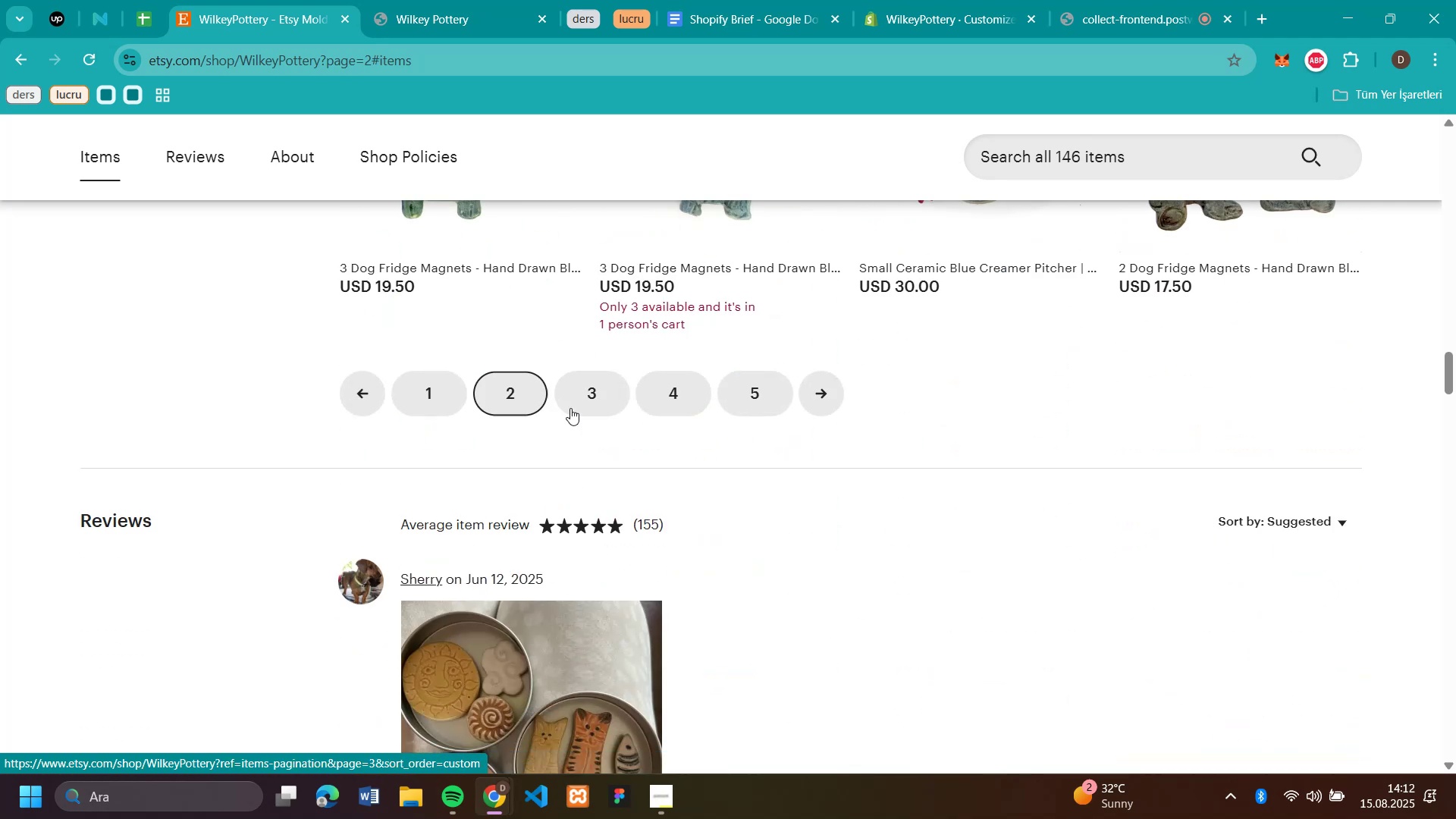 
left_click([589, 395])
 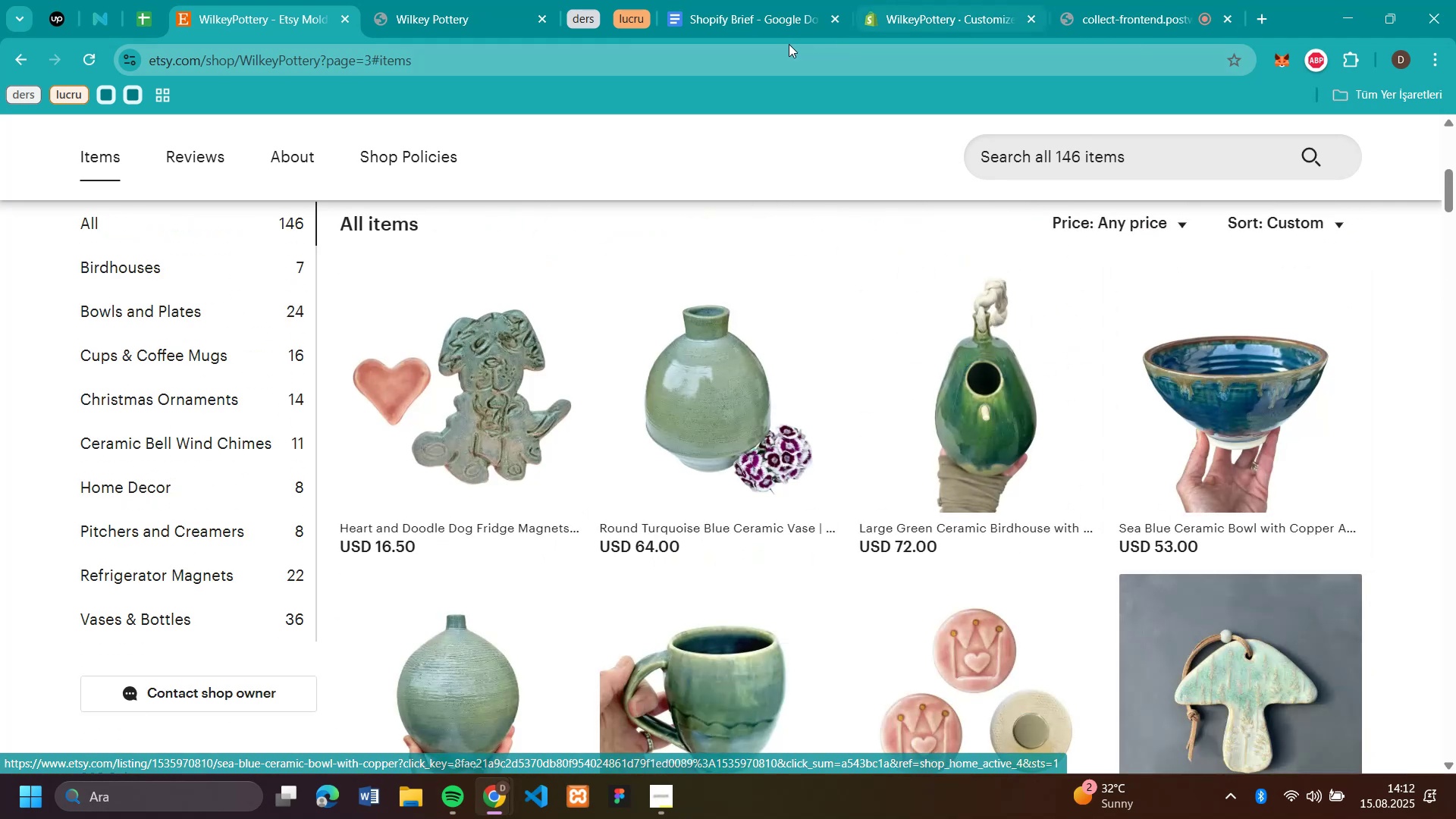 
left_click([918, 24])
 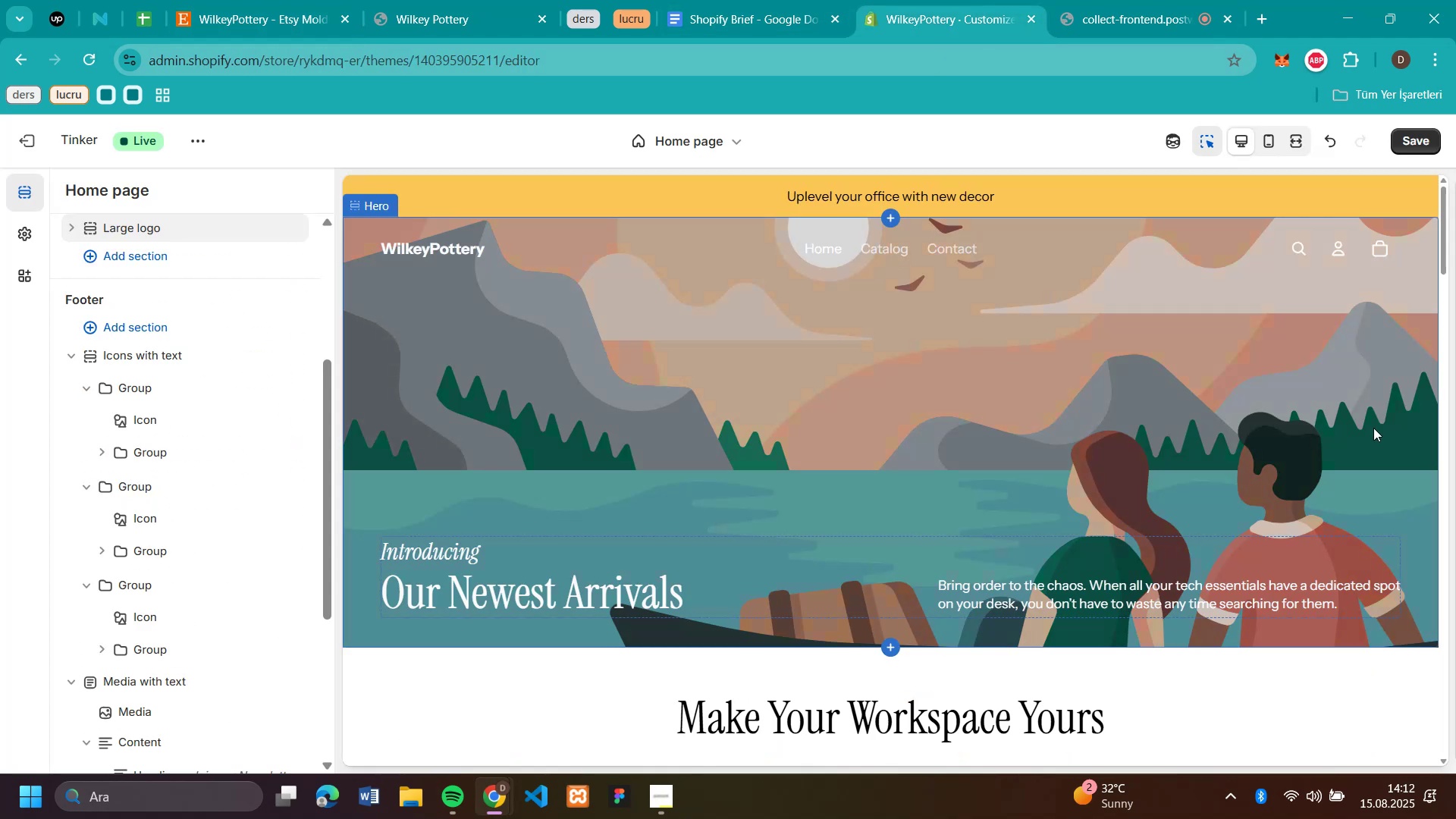 
scroll: coordinate [1028, 486], scroll_direction: down, amount: 29.0
 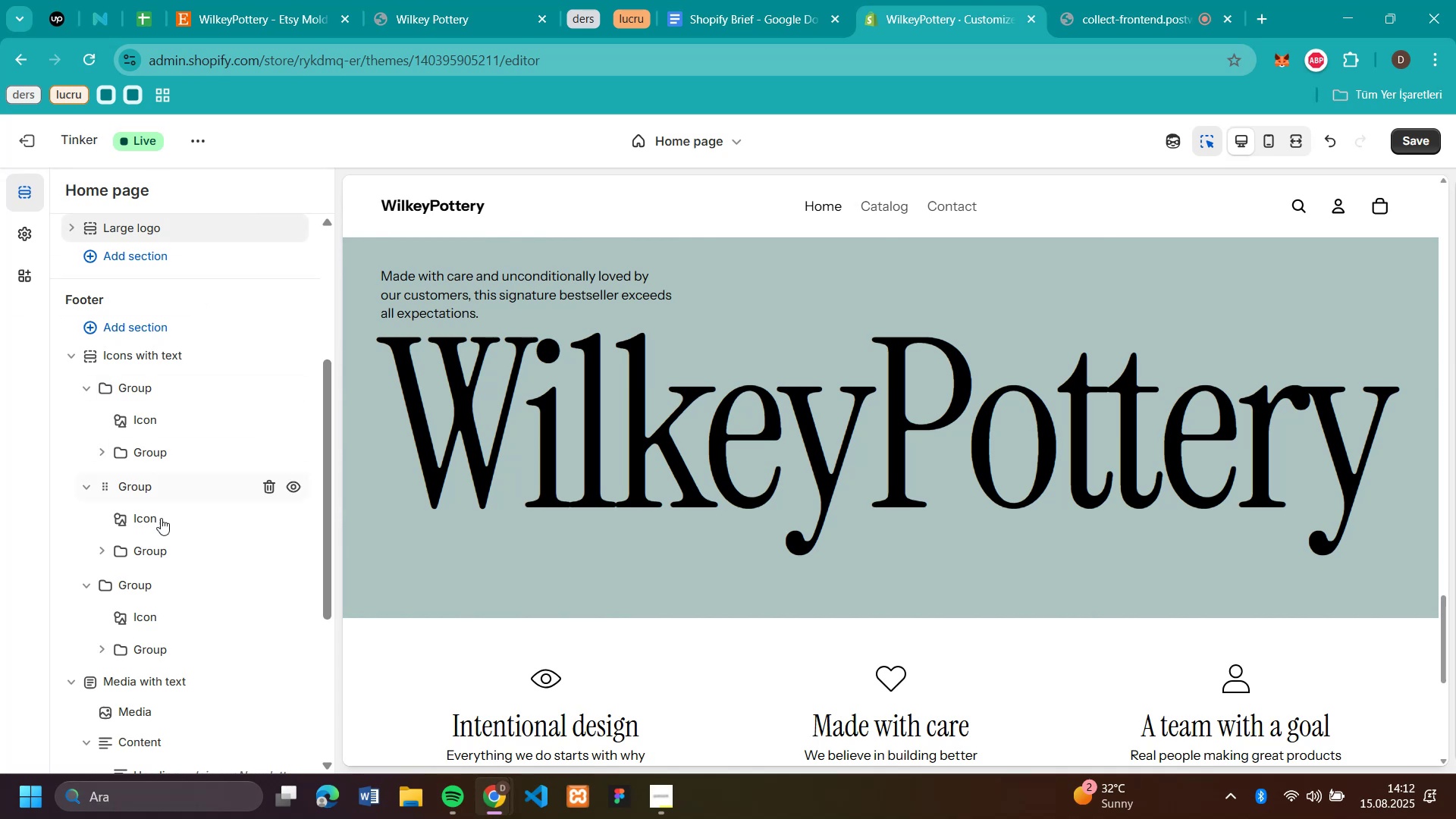 
scroll: coordinate [172, 590], scroll_direction: up, amount: 3.0
 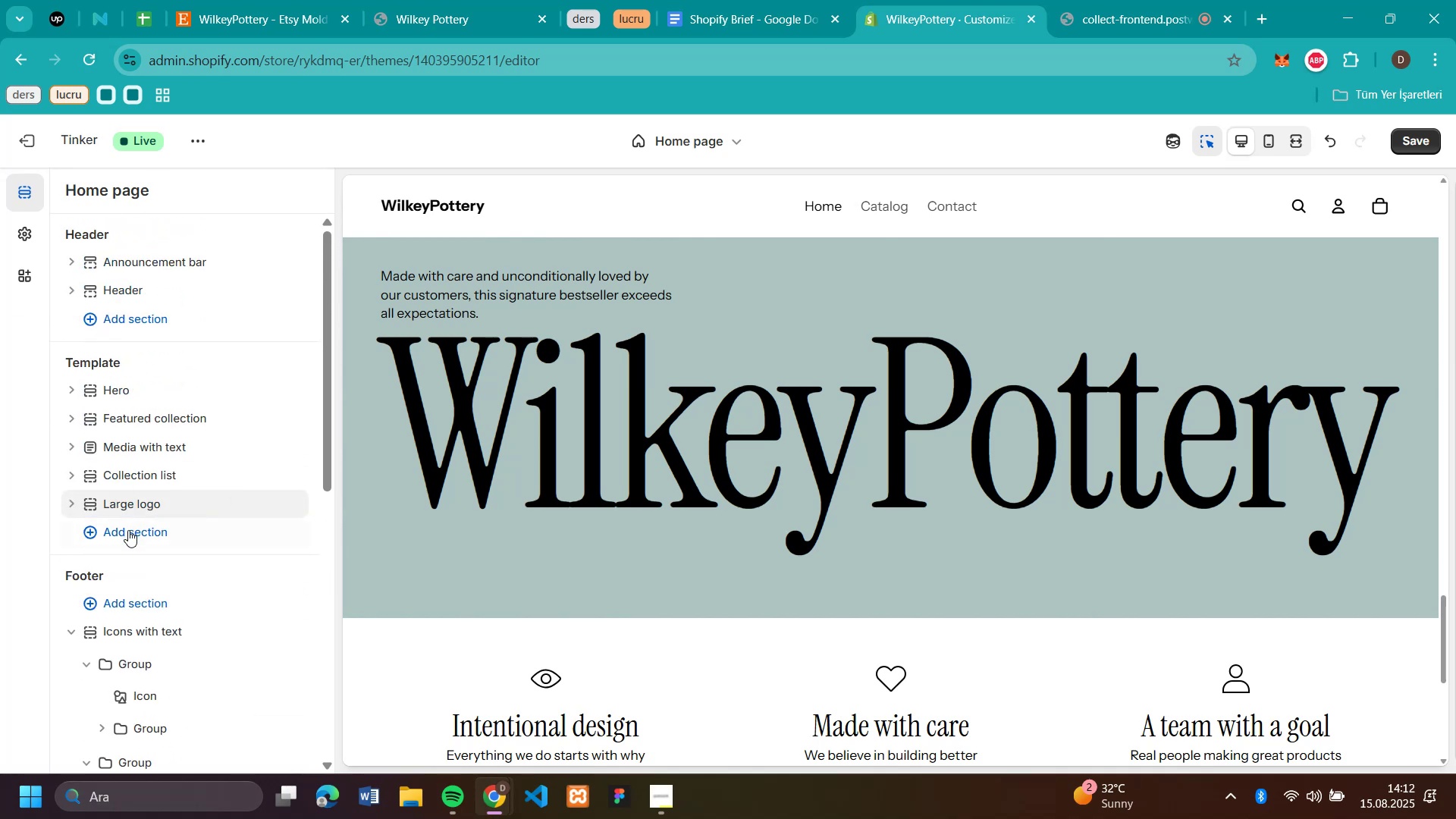 
left_click([128, 536])
 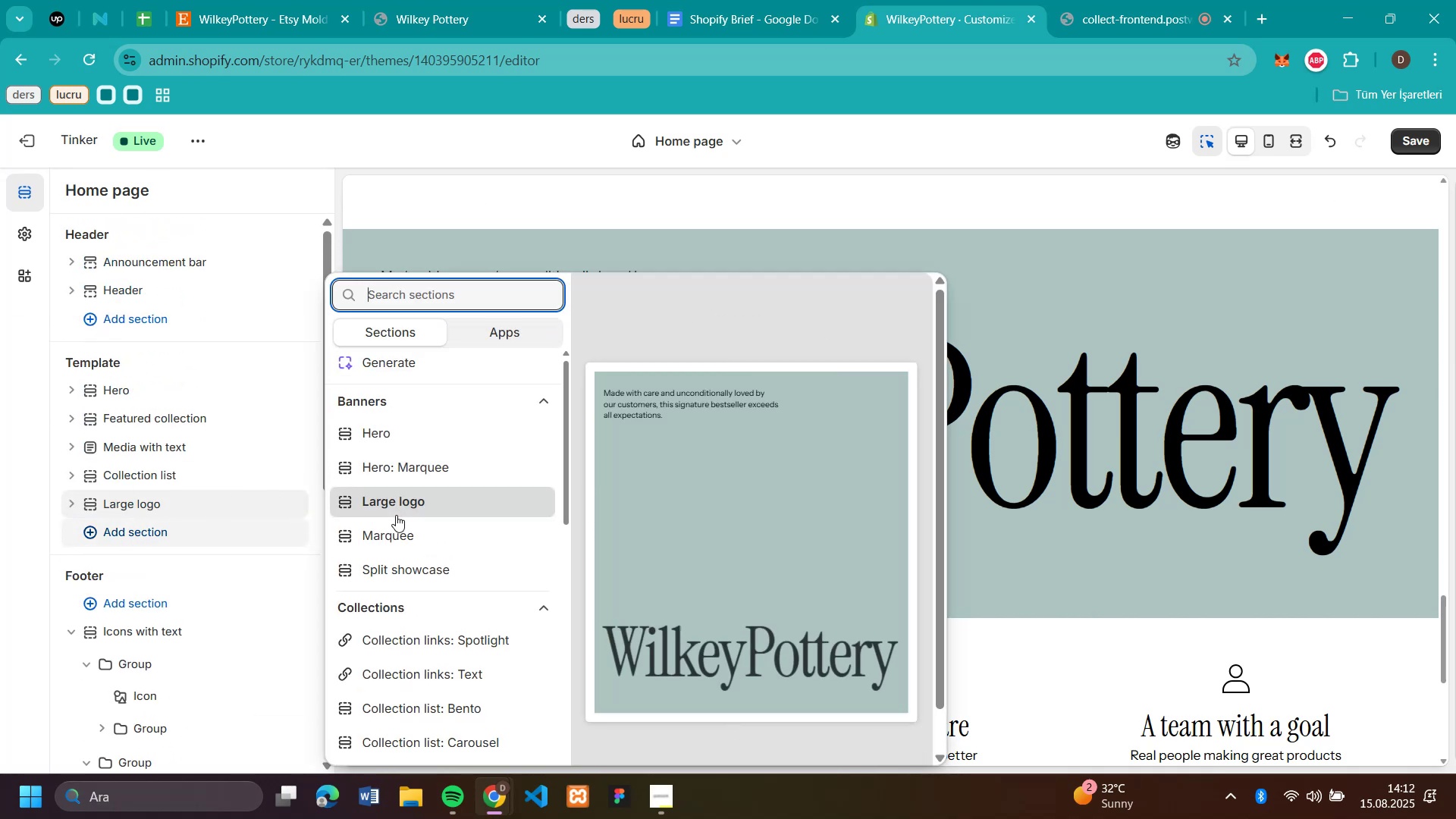 
left_click([396, 515])
 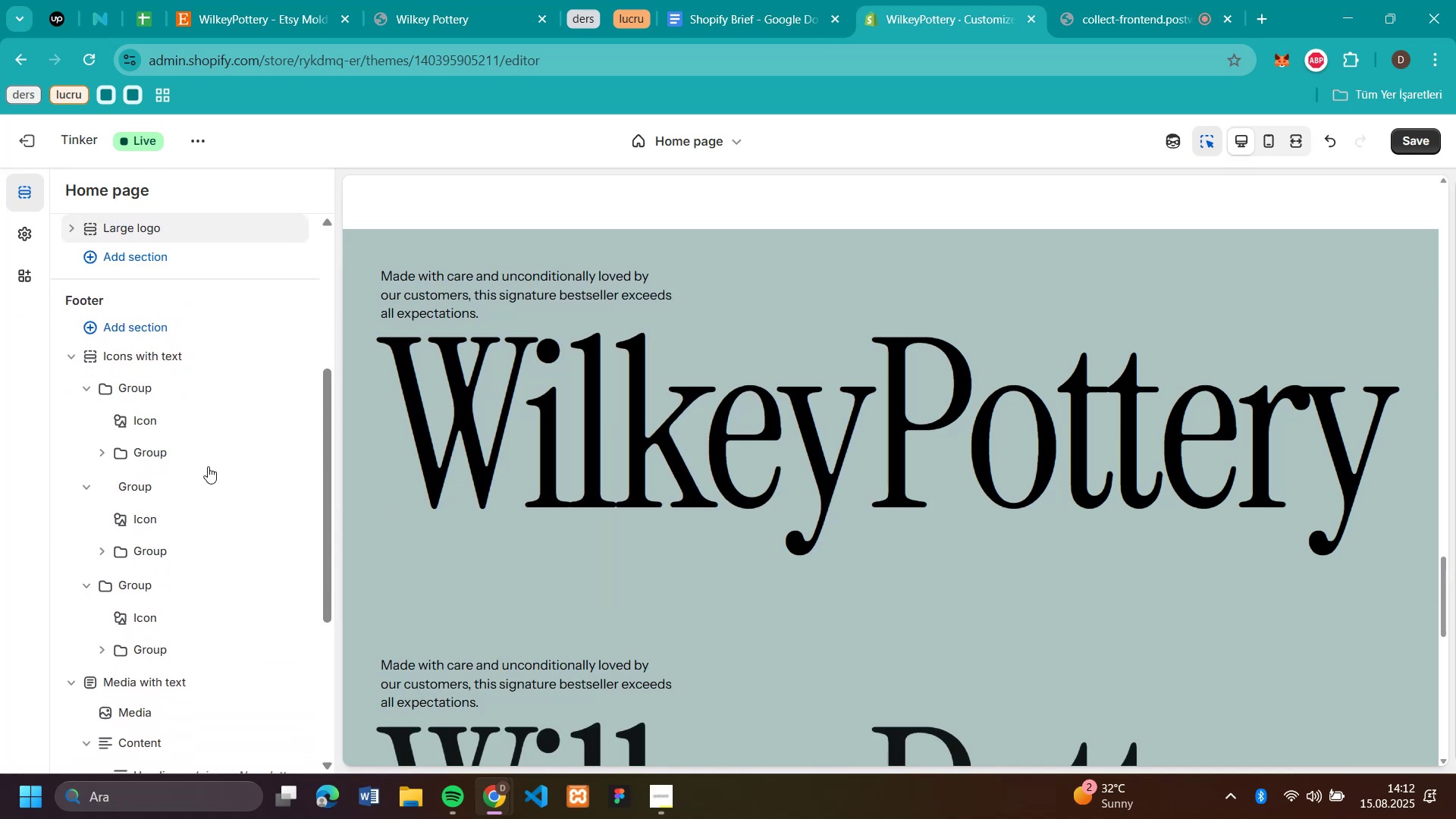 
scroll: coordinate [267, 463], scroll_direction: up, amount: 4.0
 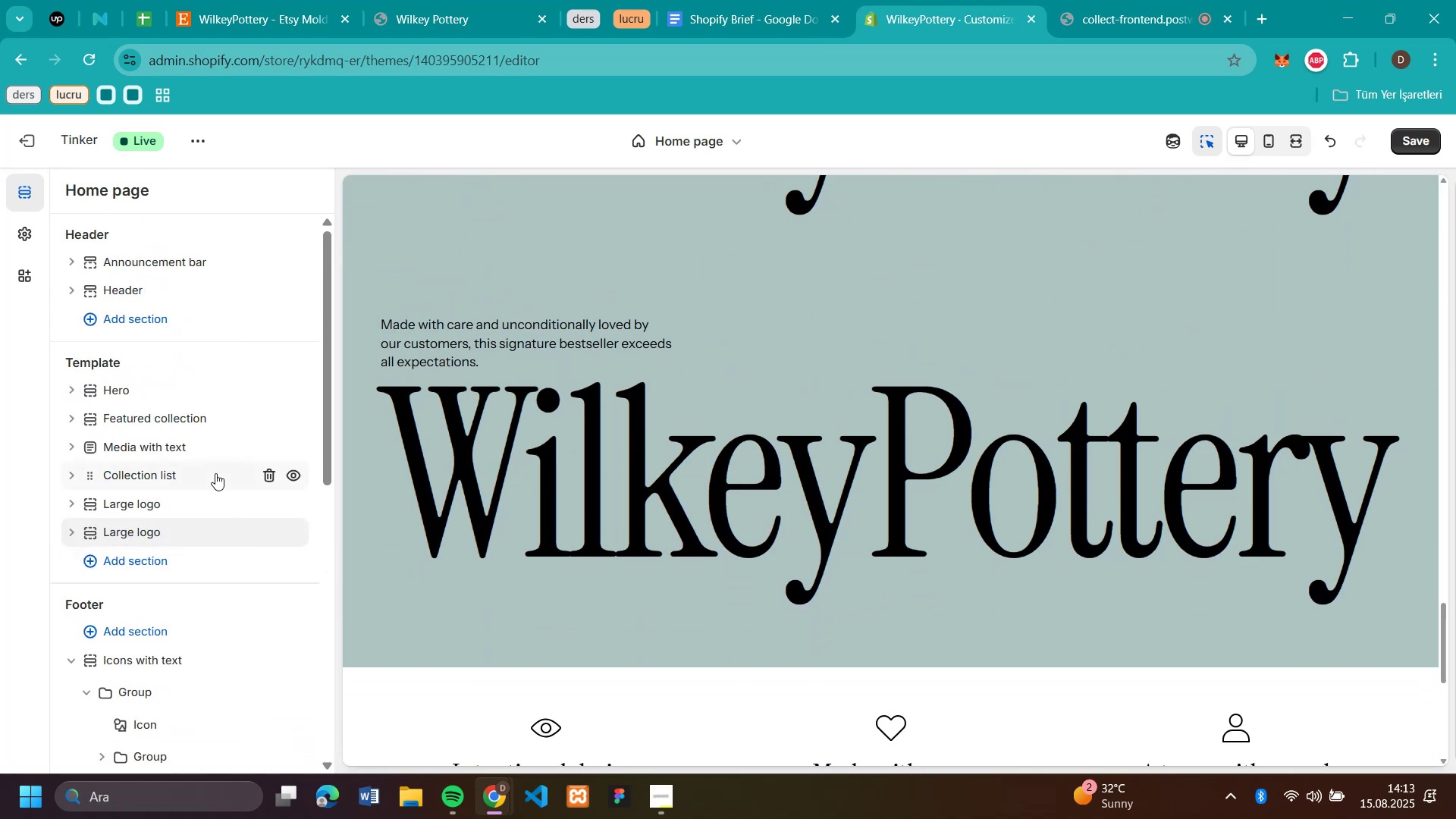 
scroll: coordinate [206, 492], scroll_direction: none, amount: 0.0
 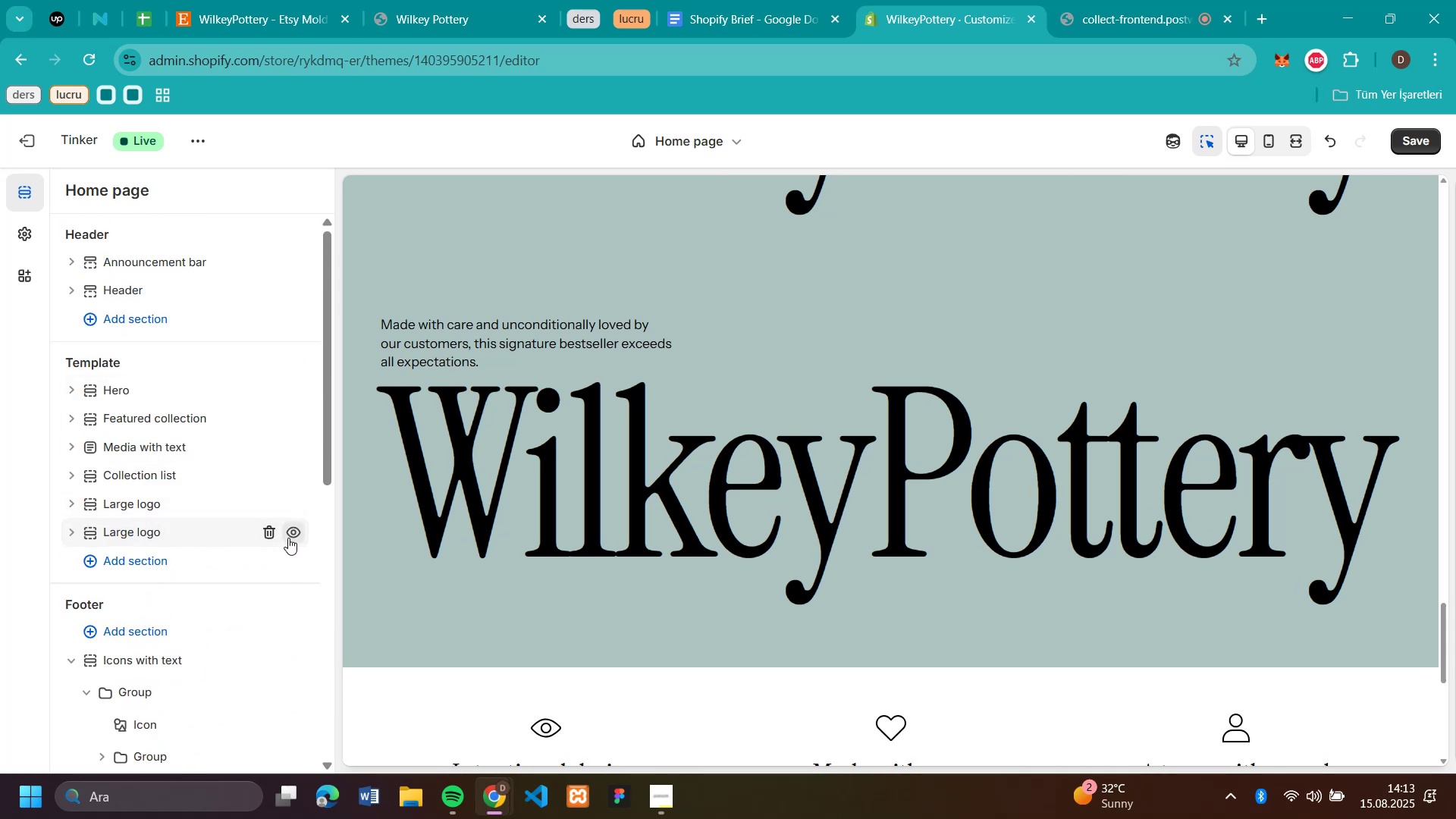 
left_click([267, 531])
 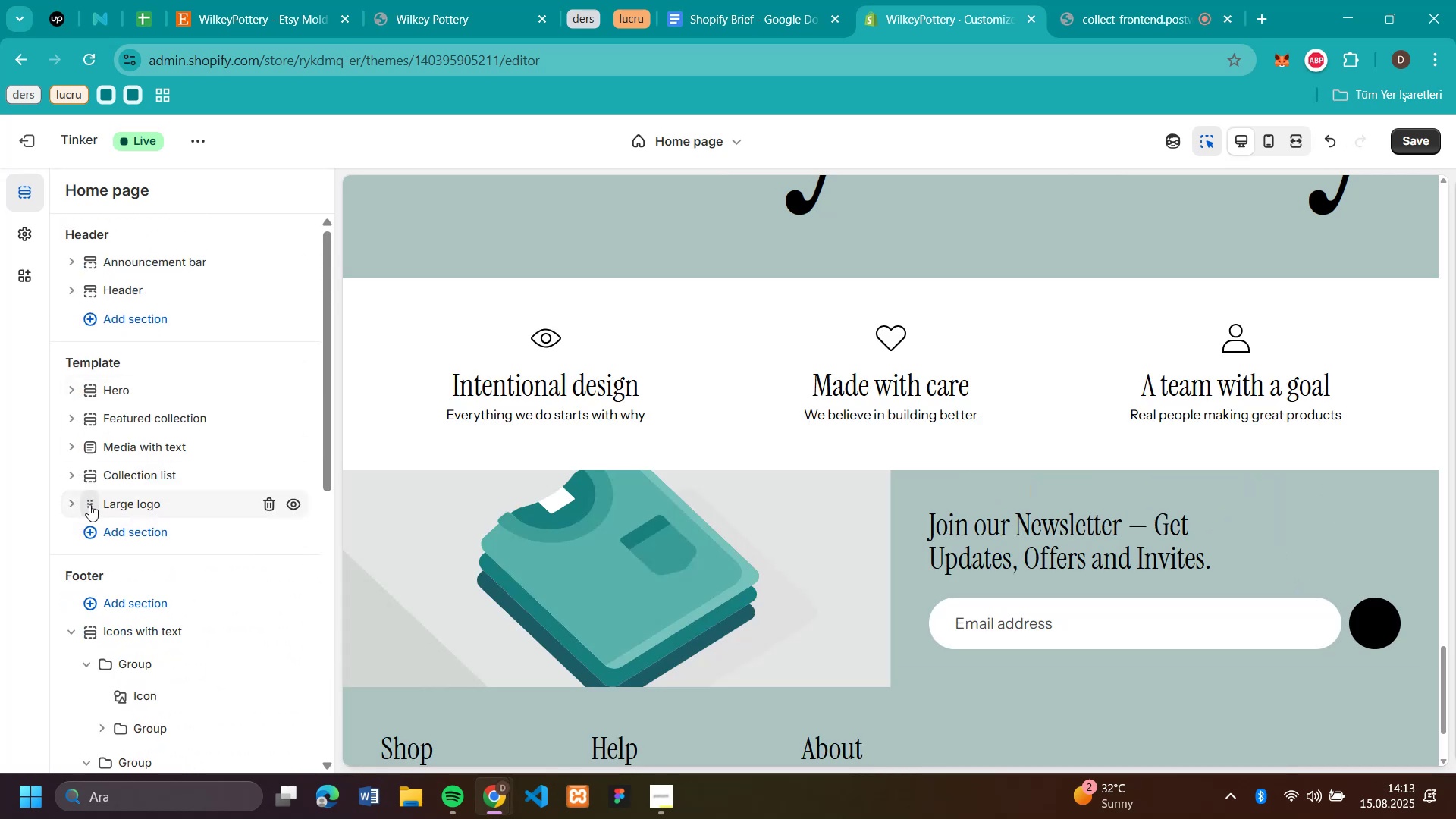 
left_click_drag(start_coordinate=[89, 504], to_coordinate=[136, 384])
 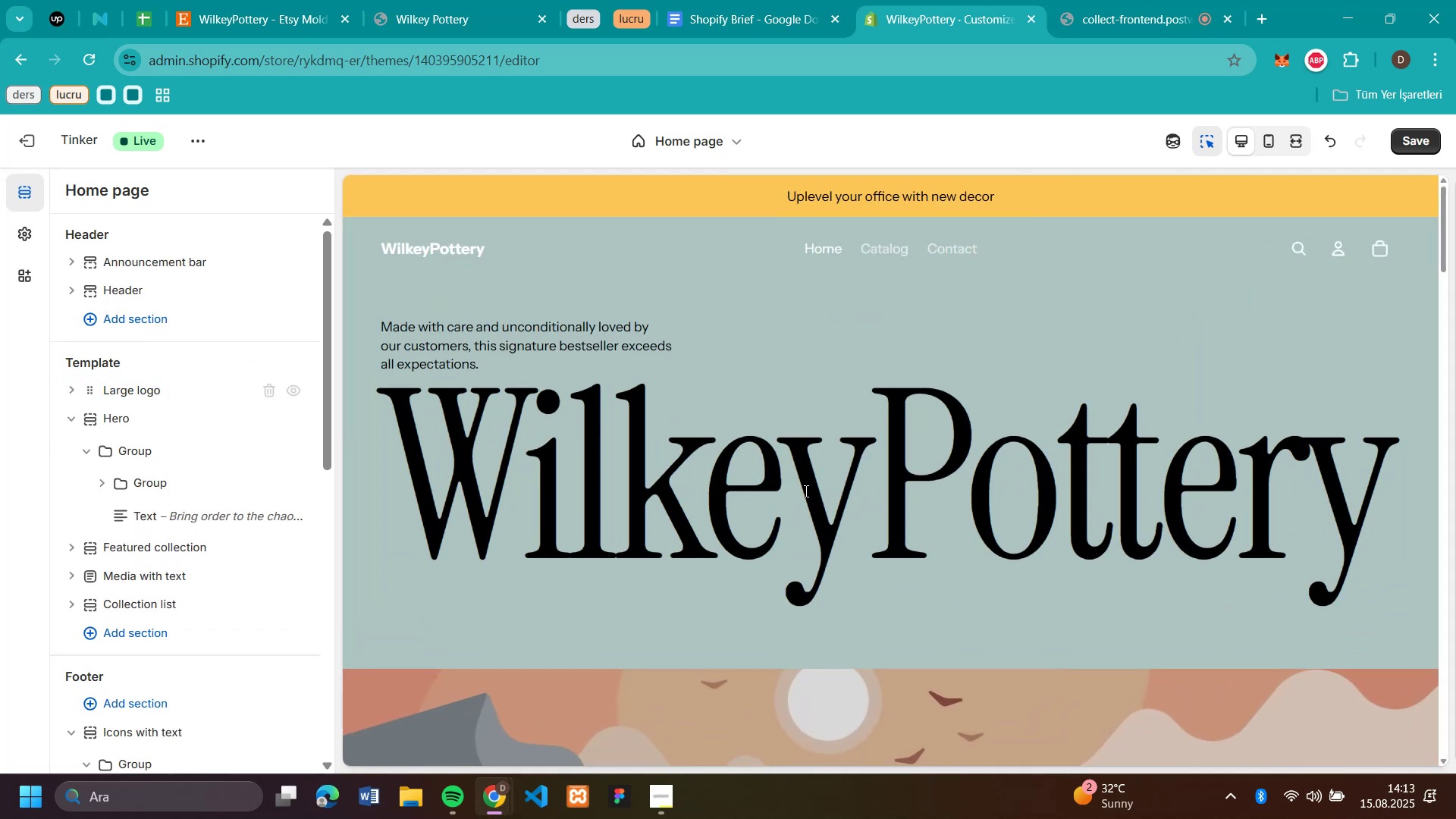 
scroll: coordinate [1015, 494], scroll_direction: up, amount: 4.0
 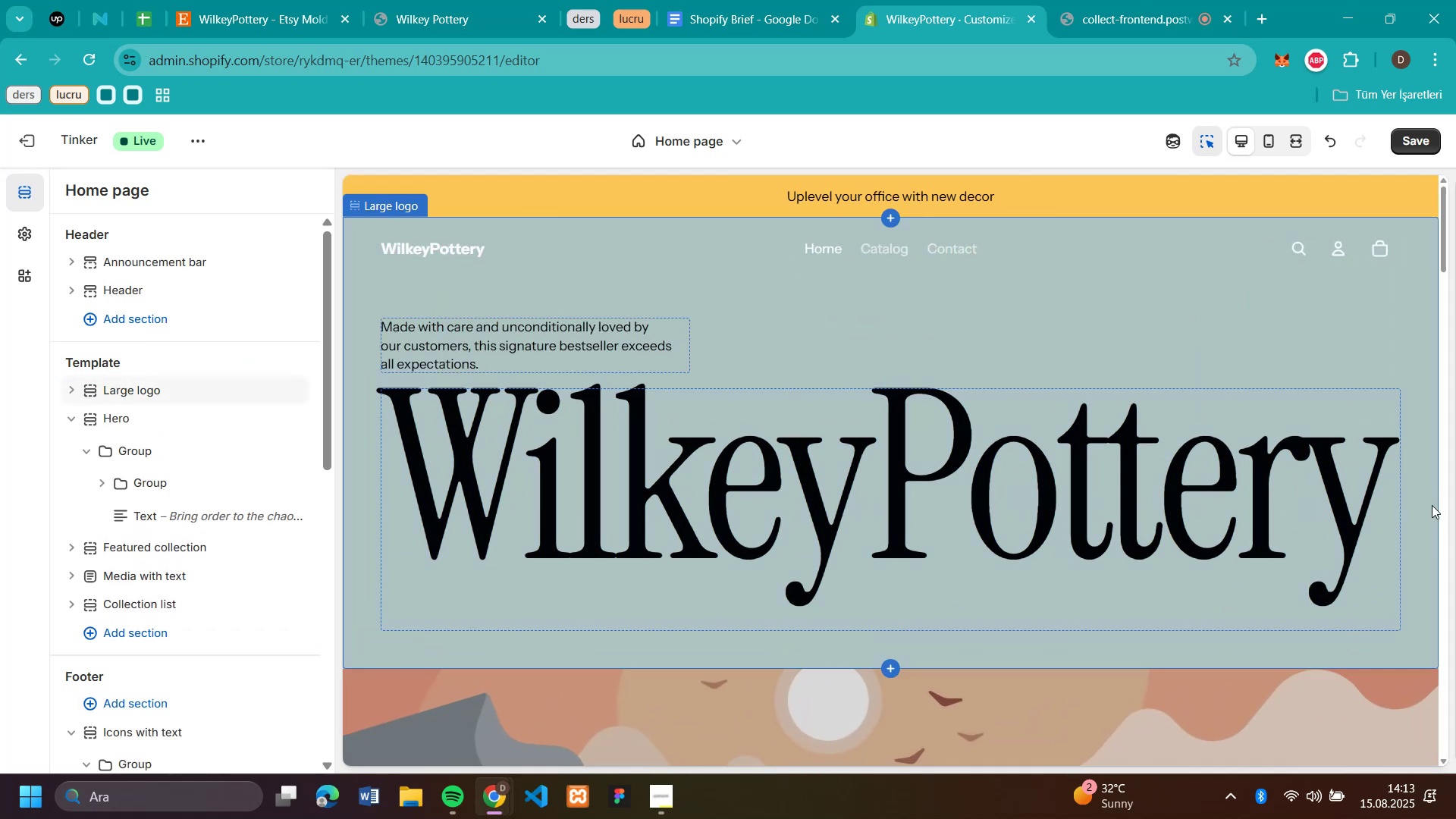 
scroll: coordinate [1432, 505], scroll_direction: down, amount: 4.0
 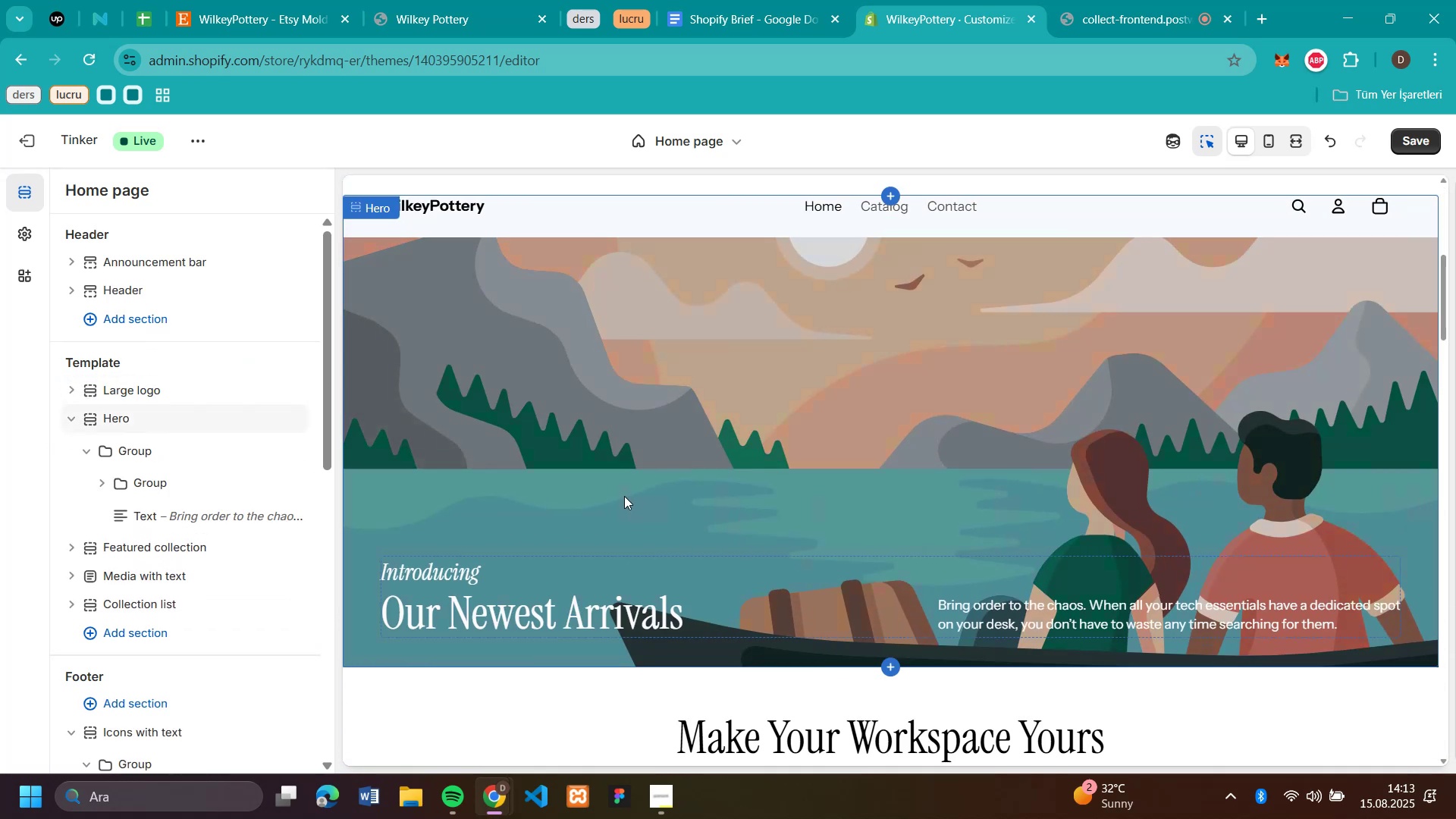 
scroll: coordinate [1195, 515], scroll_direction: up, amount: 11.0
 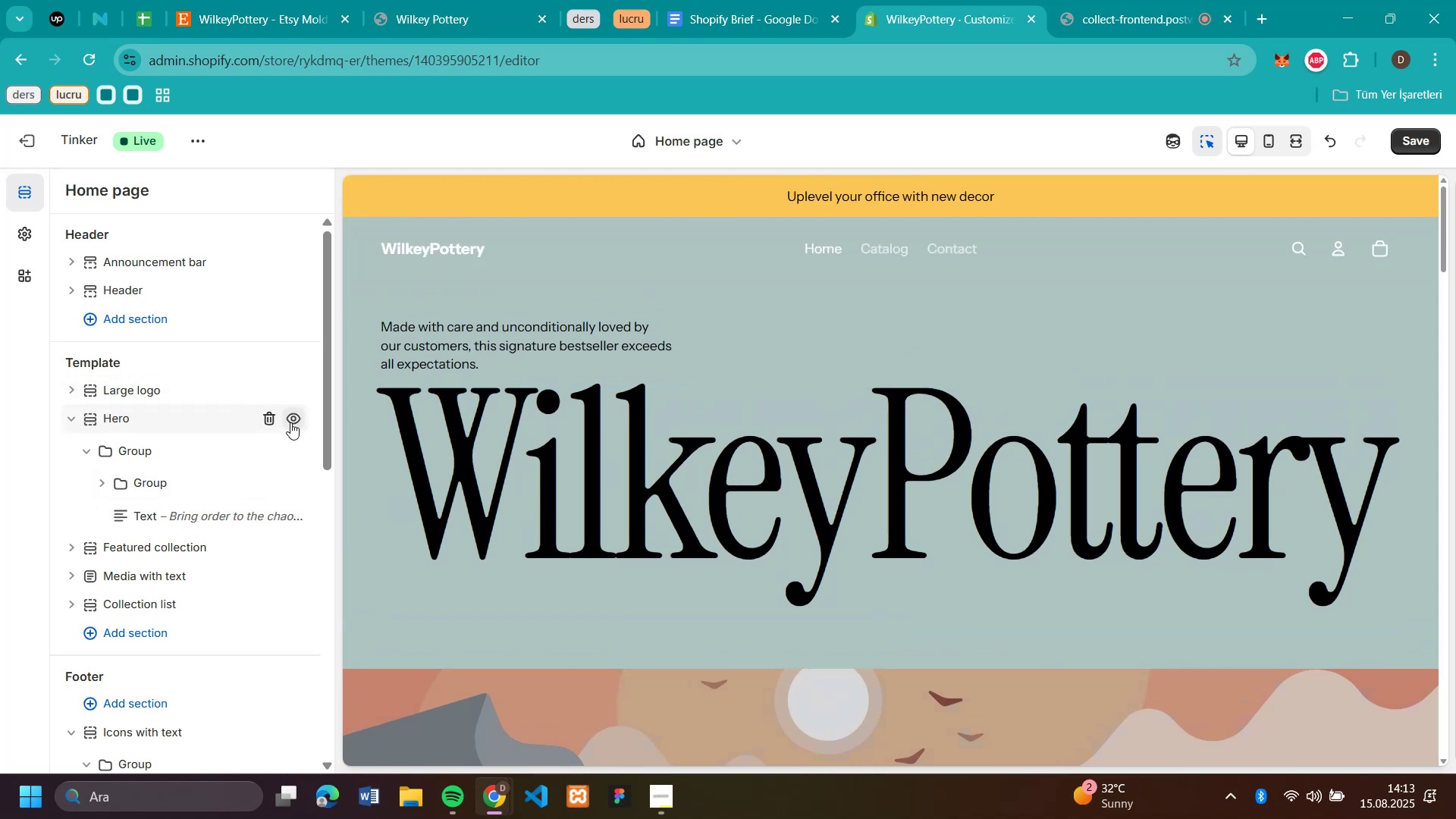 
left_click([292, 423])
 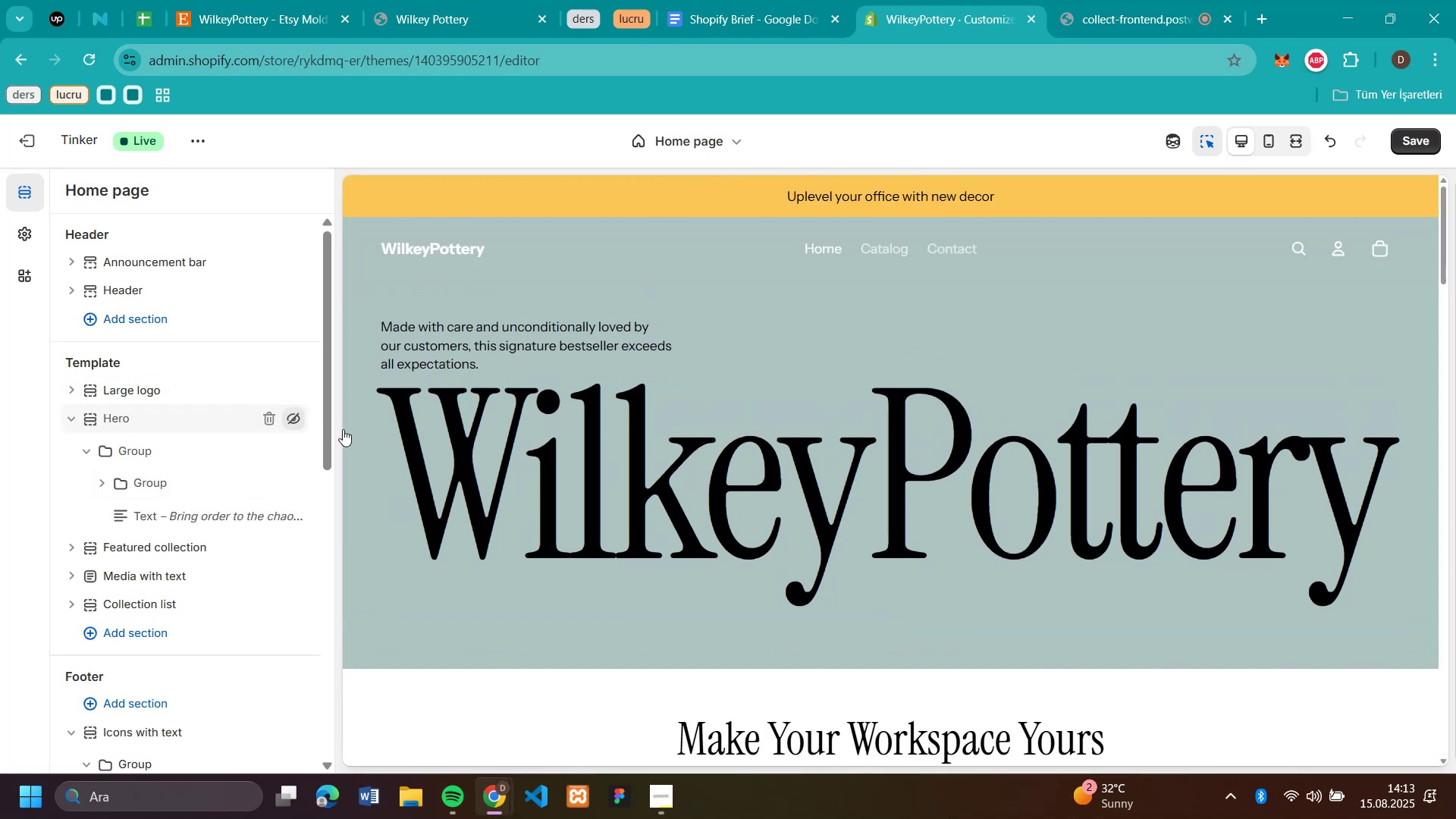 
scroll: coordinate [1094, 463], scroll_direction: down, amount: 4.0
 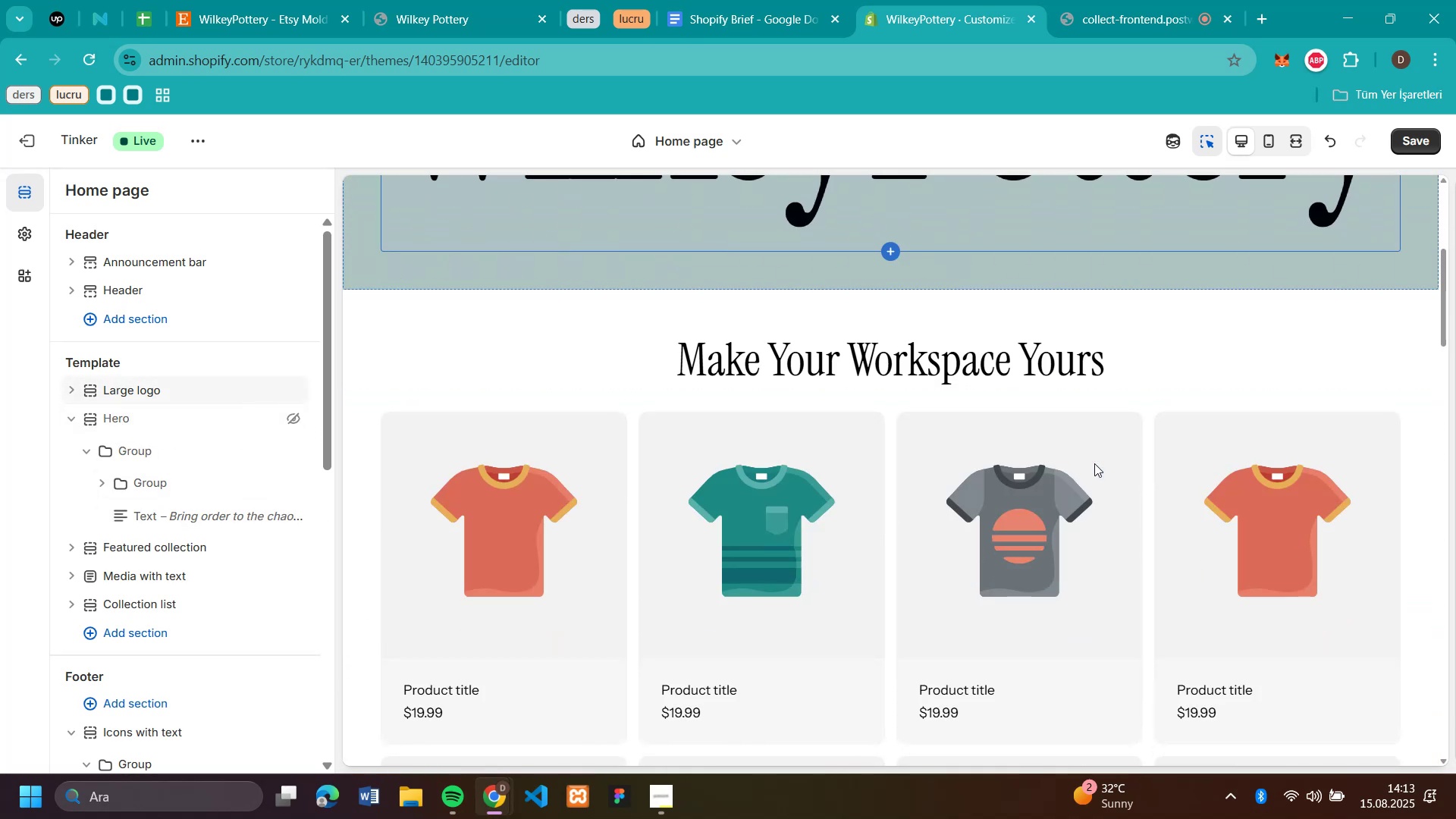 
scroll: coordinate [1094, 453], scroll_direction: up, amount: 8.0
 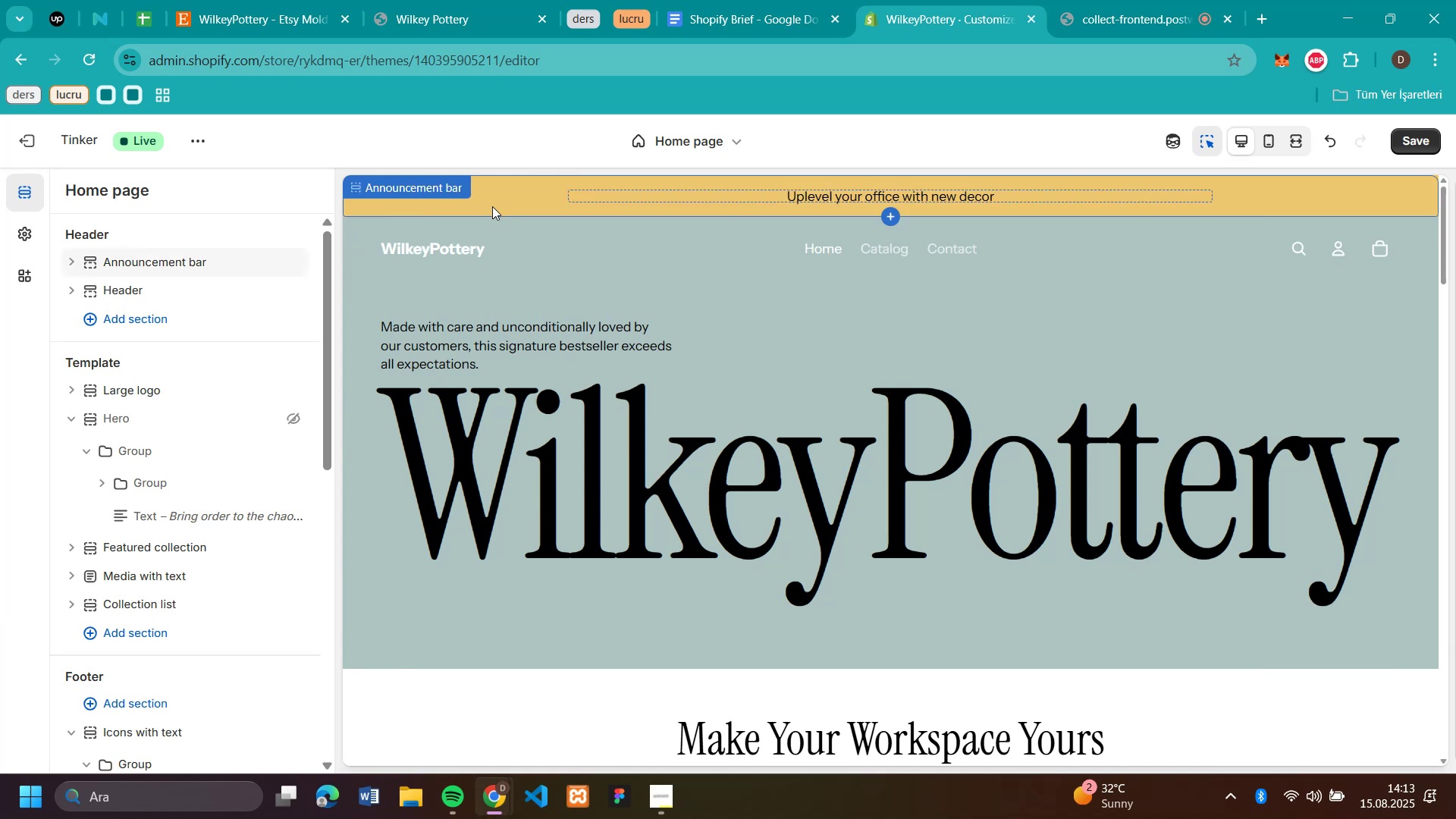 
wait(6.24)
 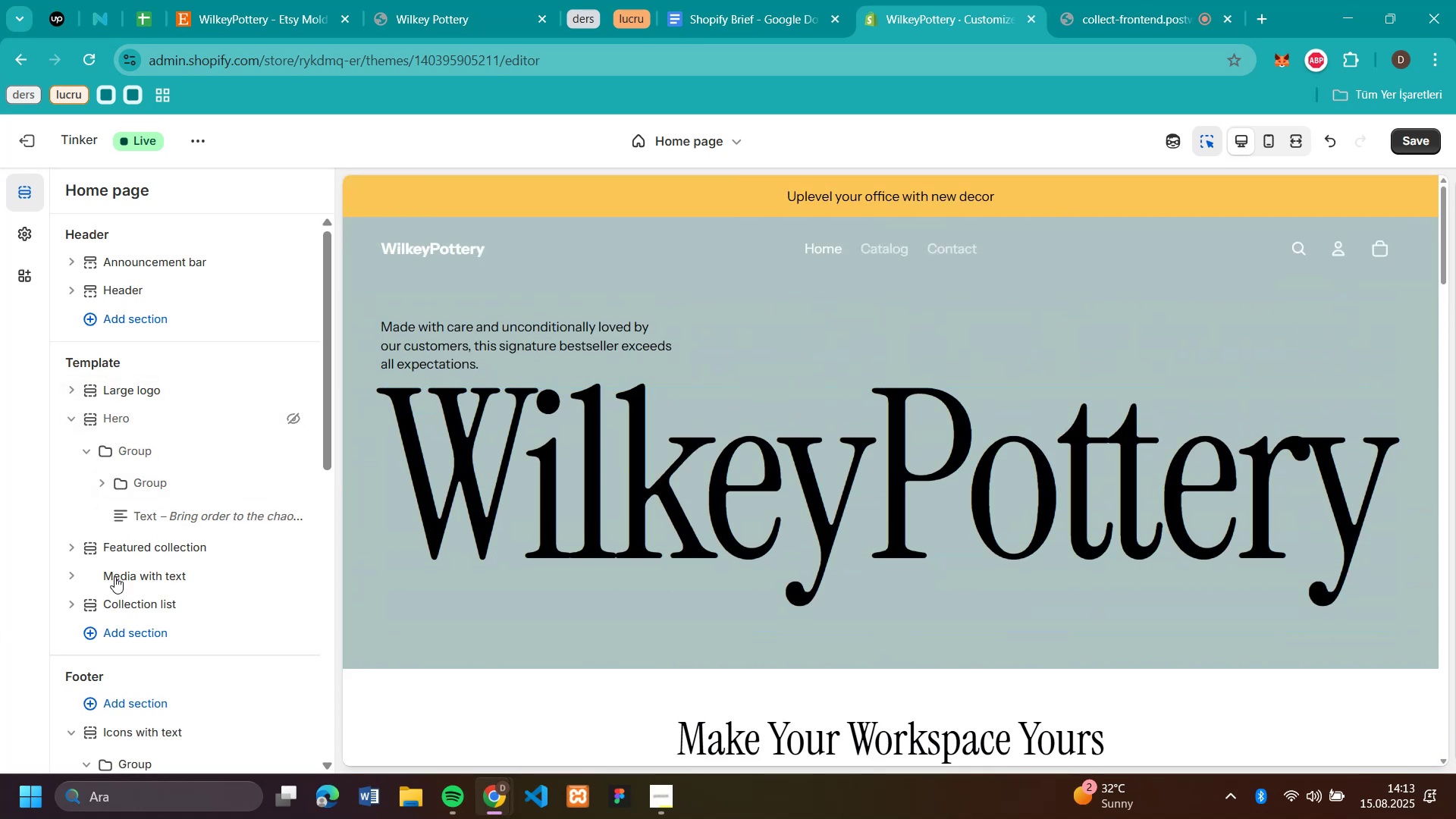 
left_click([435, 607])
 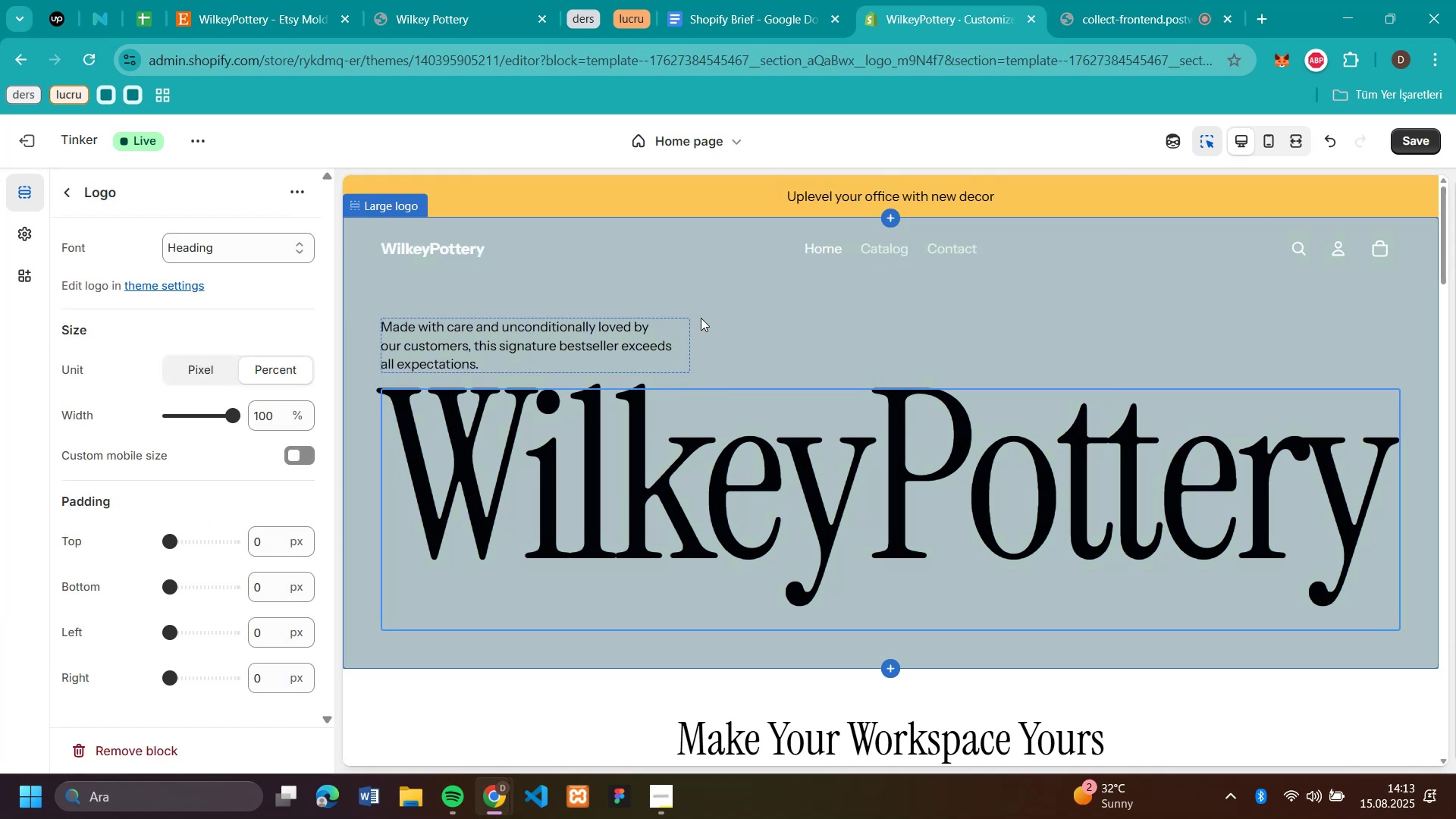 
left_click([758, 330])
 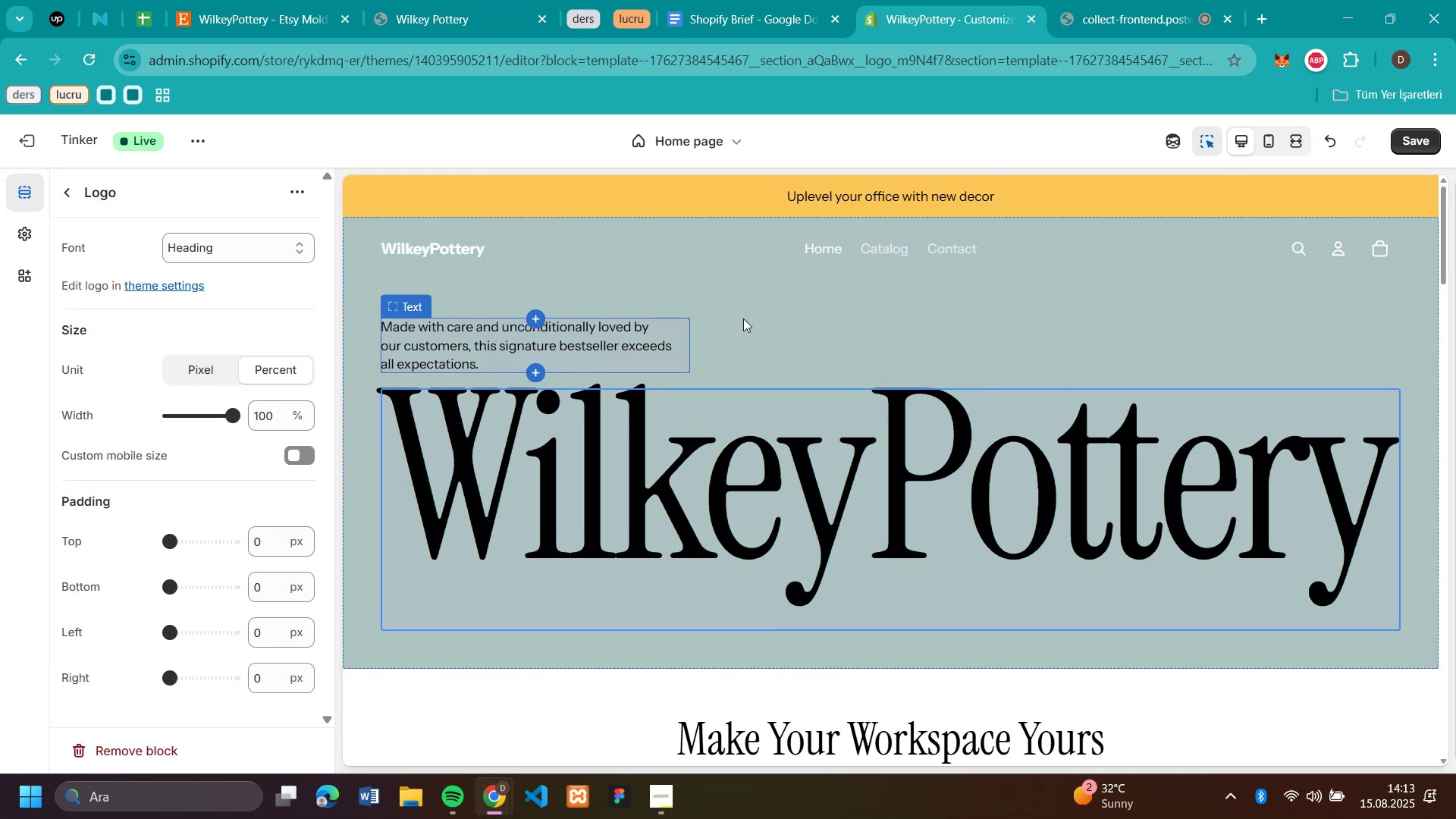 
left_click([758, 295])
 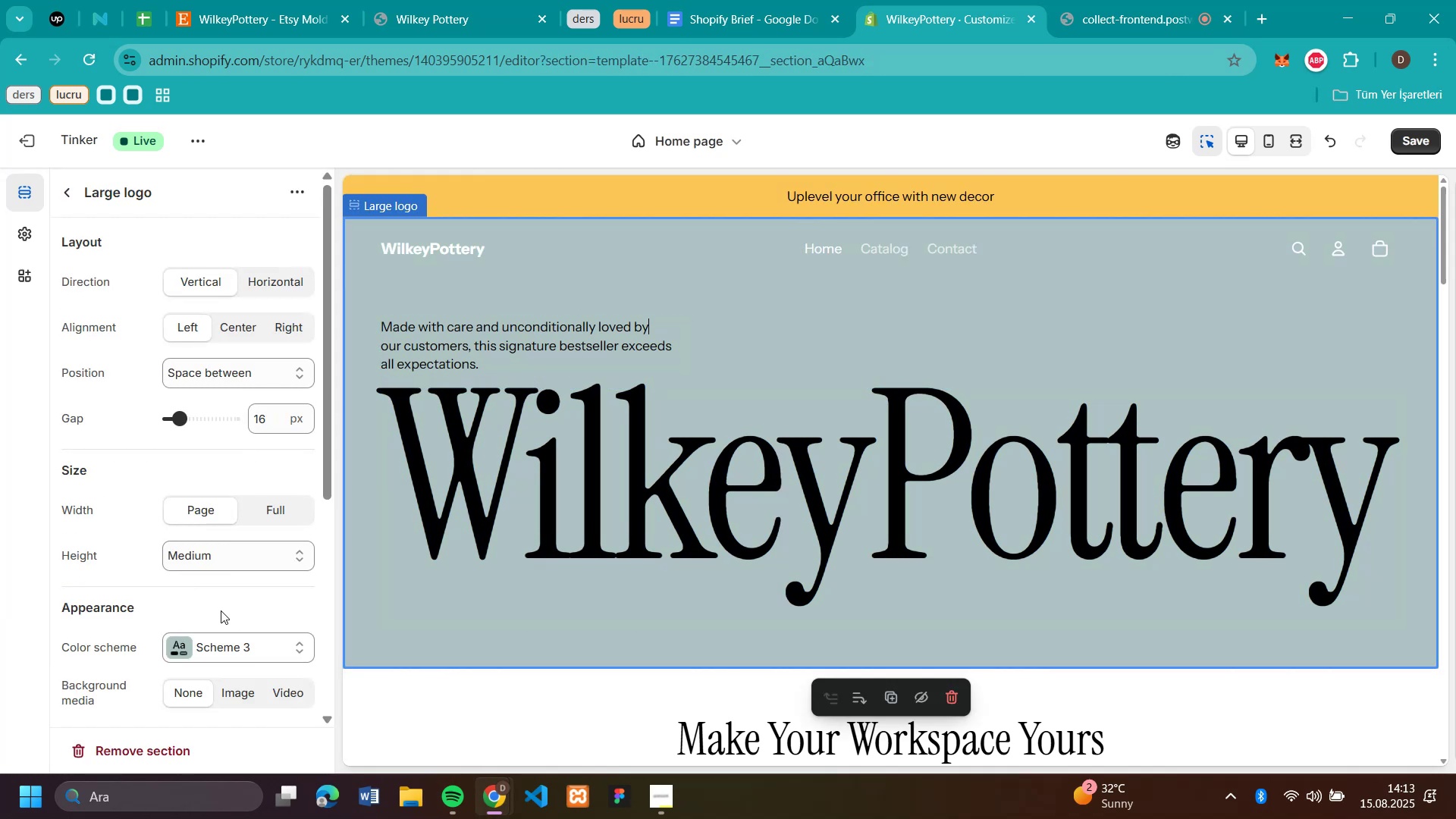 
left_click([219, 649])
 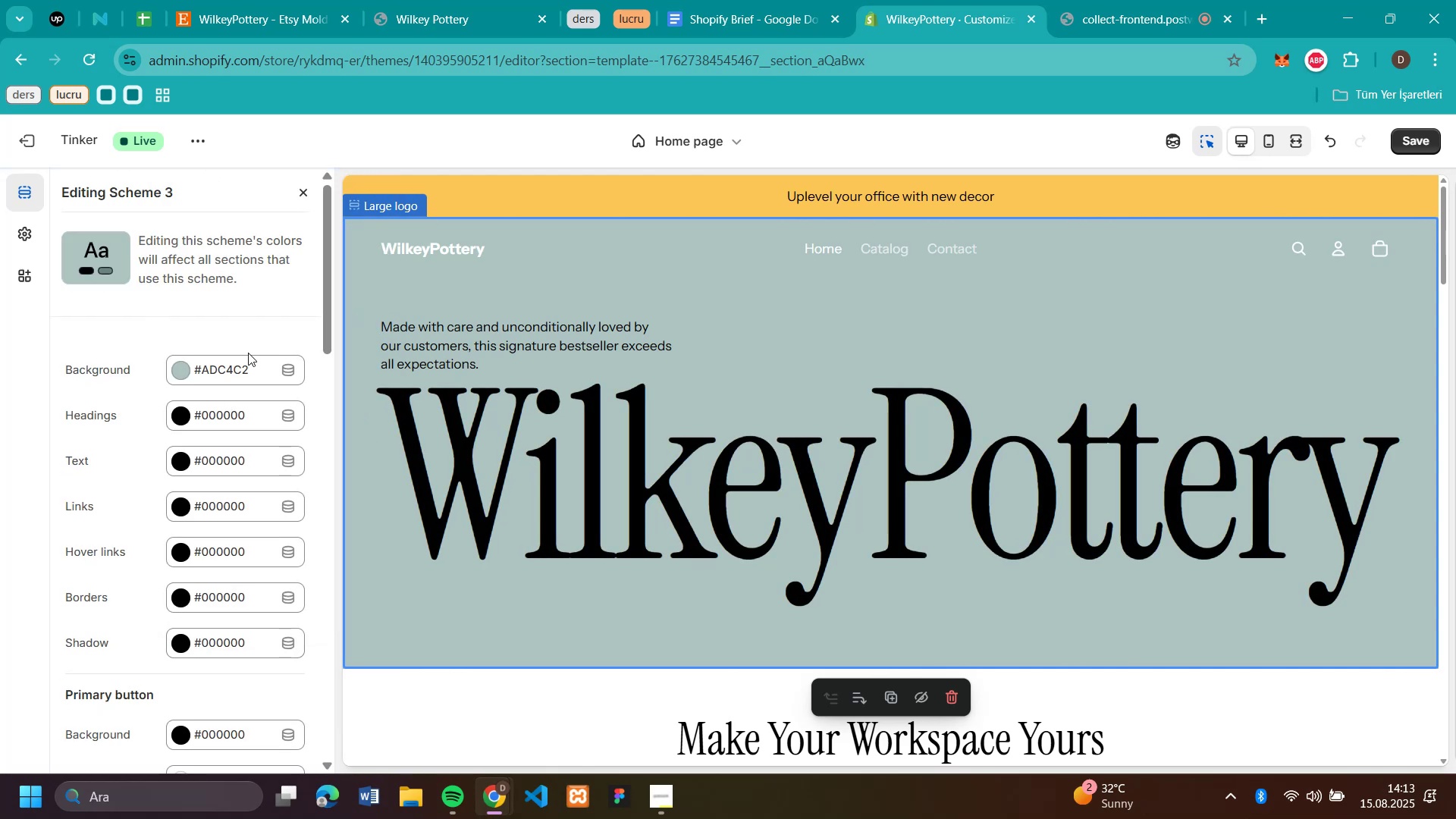 
wait(6.18)
 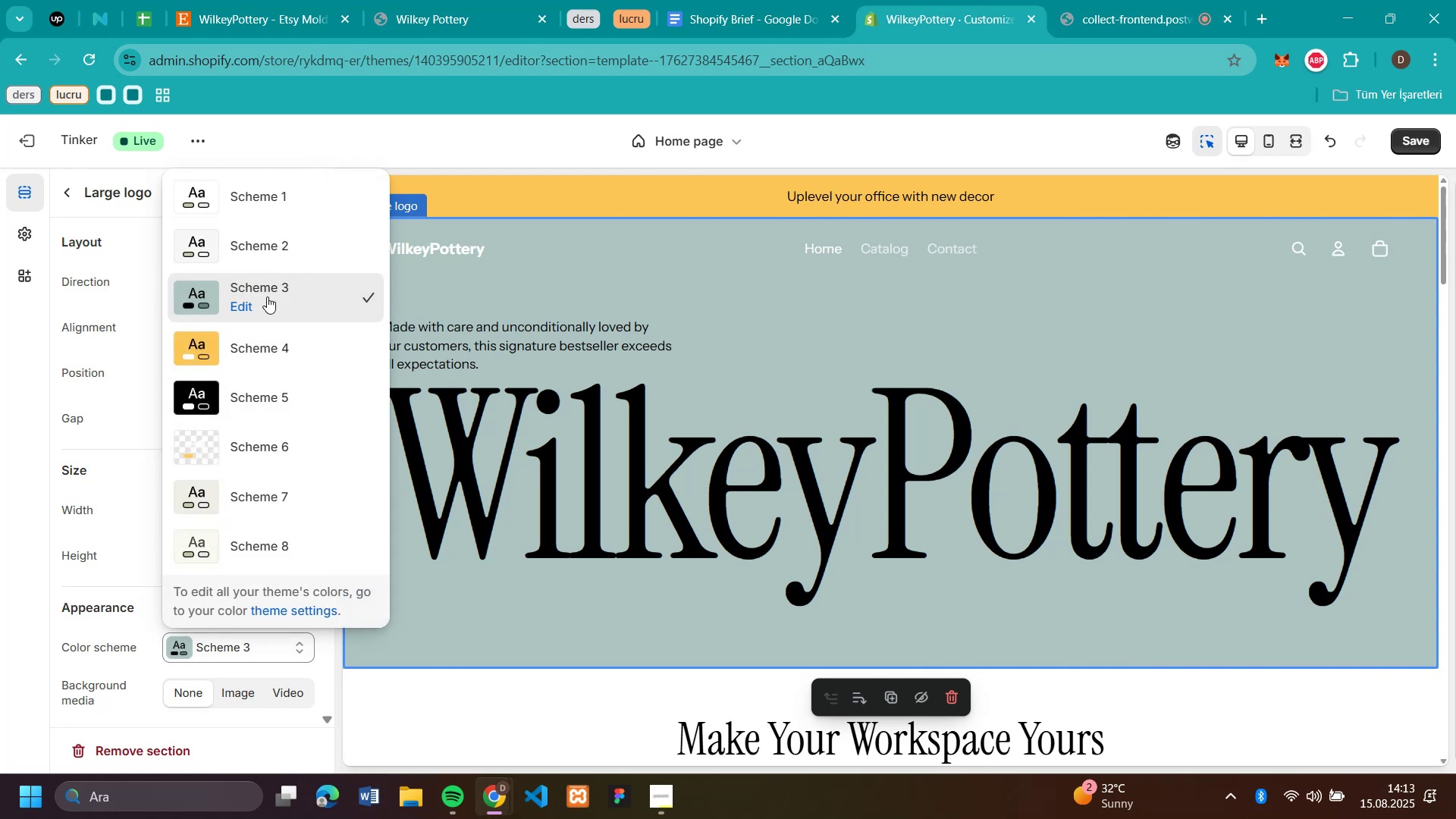 
scroll: coordinate [1174, 359], scroll_direction: down, amount: 4.0
 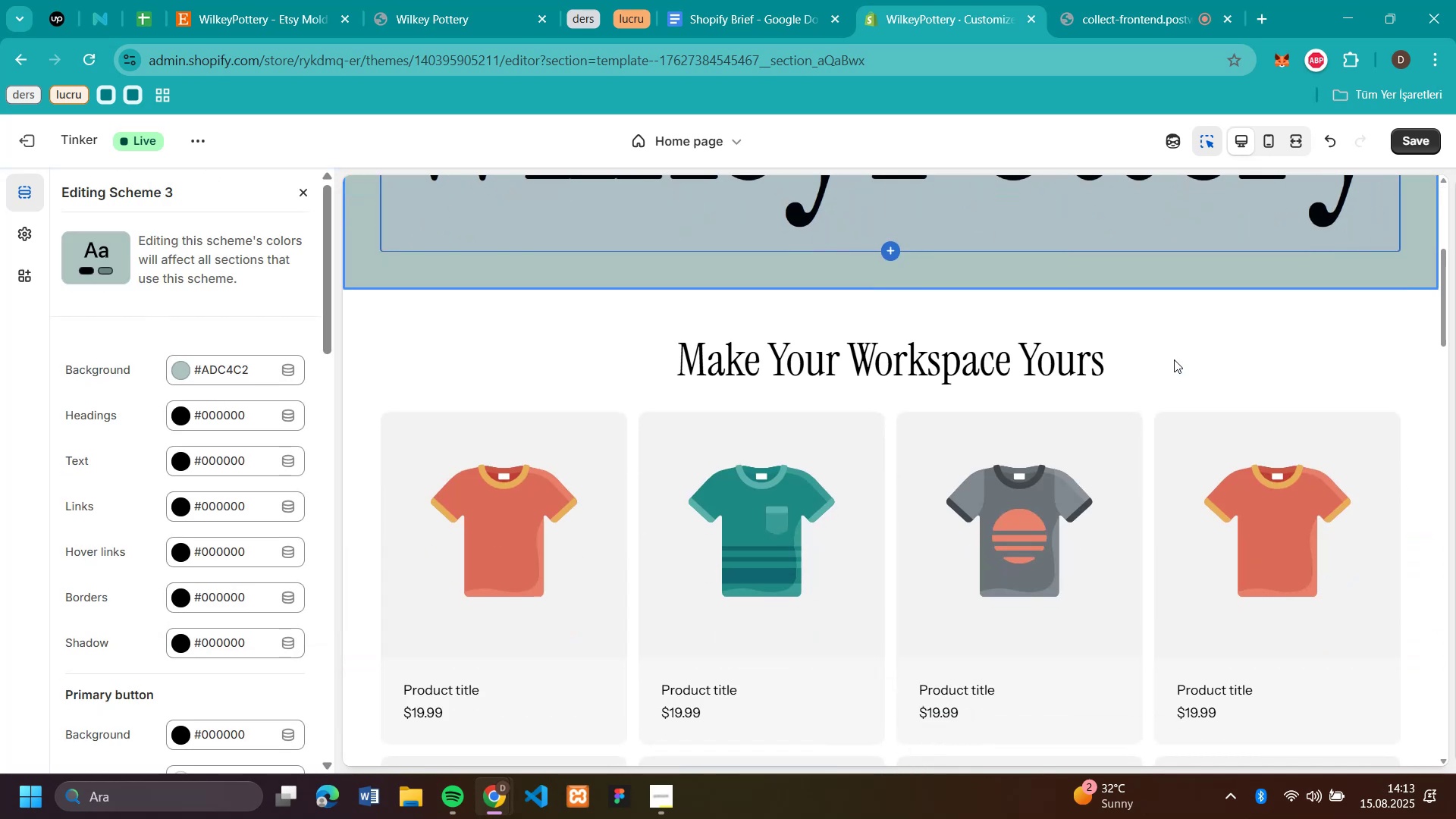 
scroll: coordinate [793, 355], scroll_direction: up, amount: 10.0
 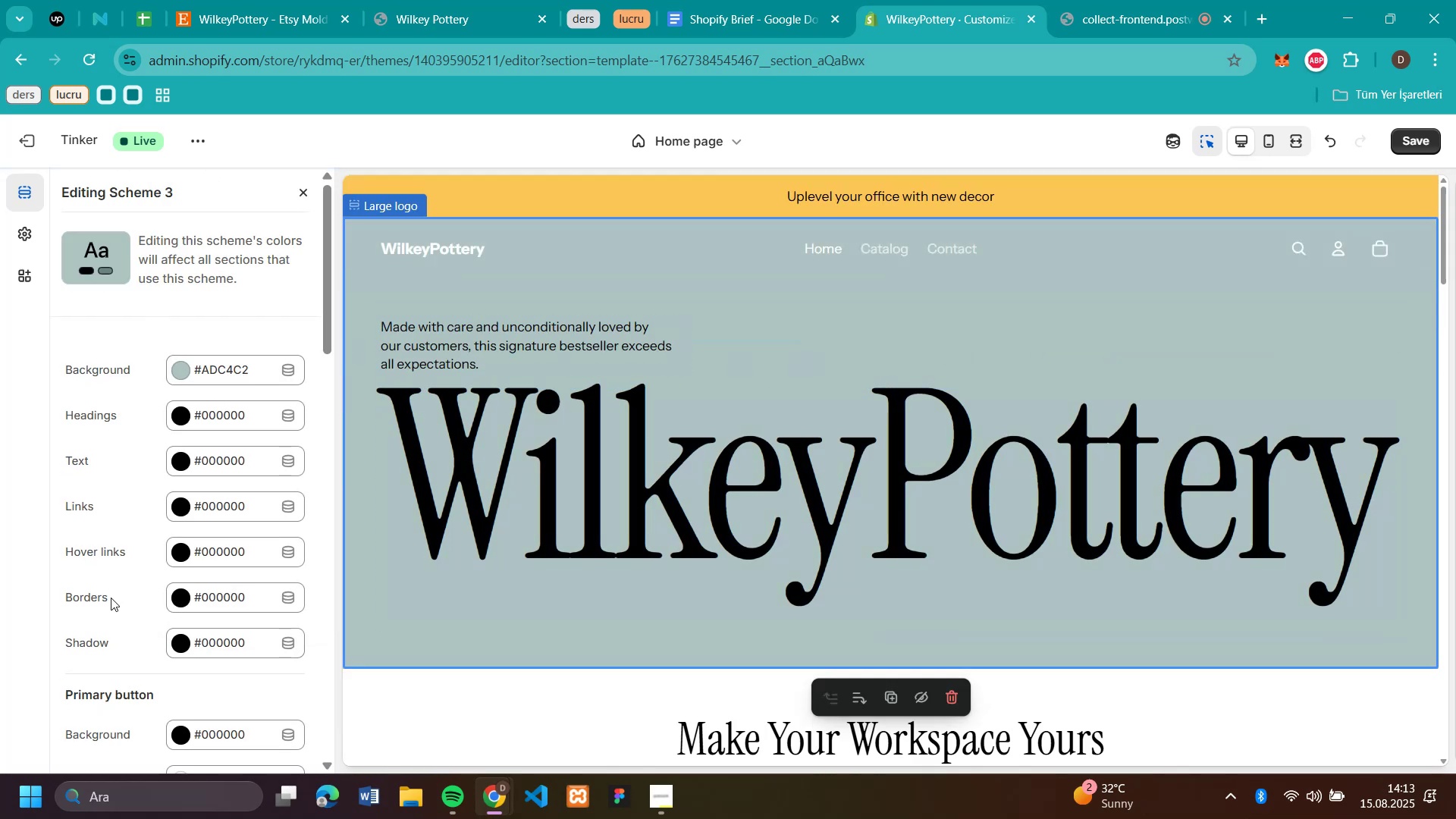 
scroll: coordinate [310, 538], scroll_direction: down, amount: 6.0
 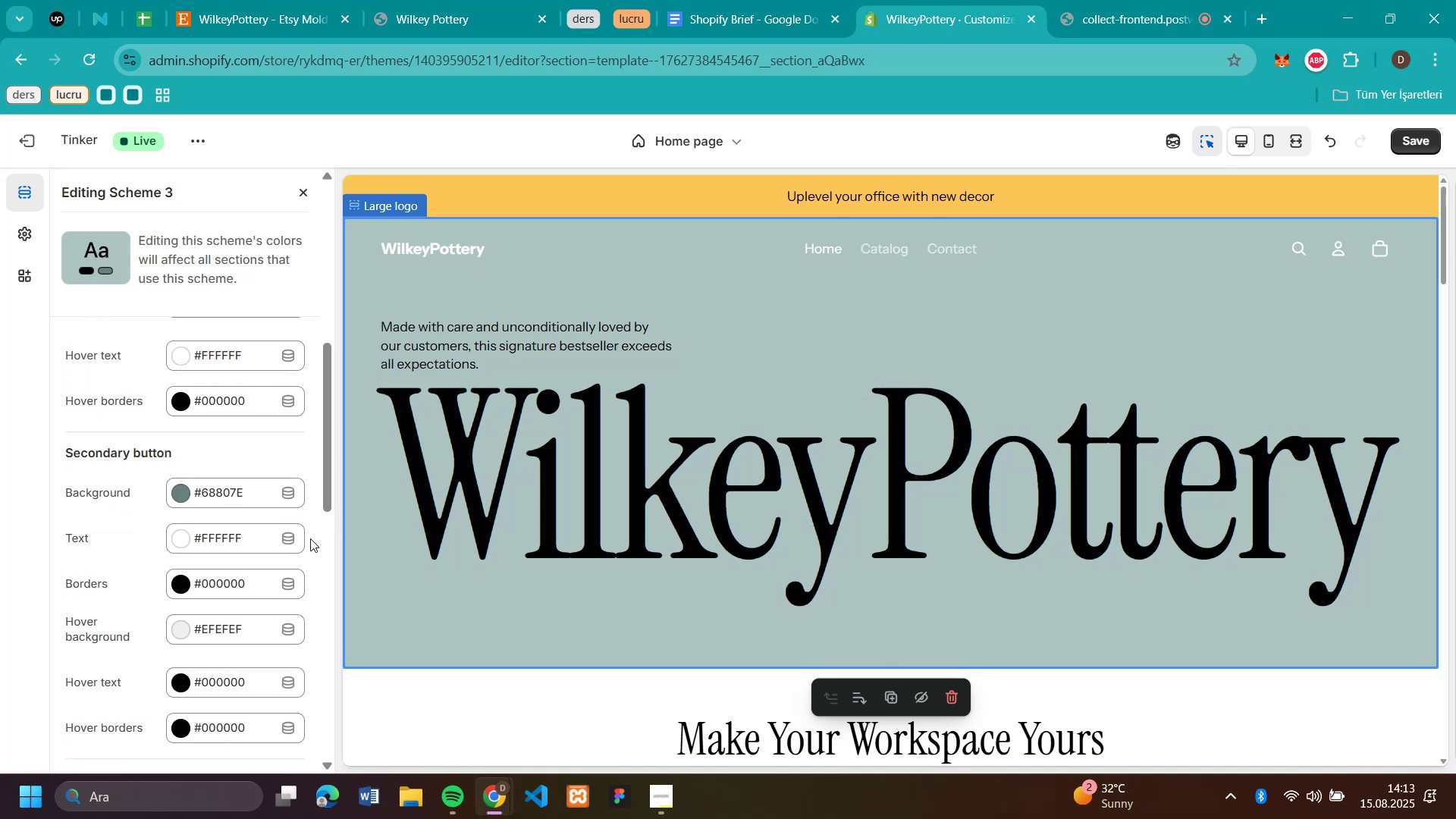 
scroll: coordinate [310, 538], scroll_direction: up, amount: 11.0
 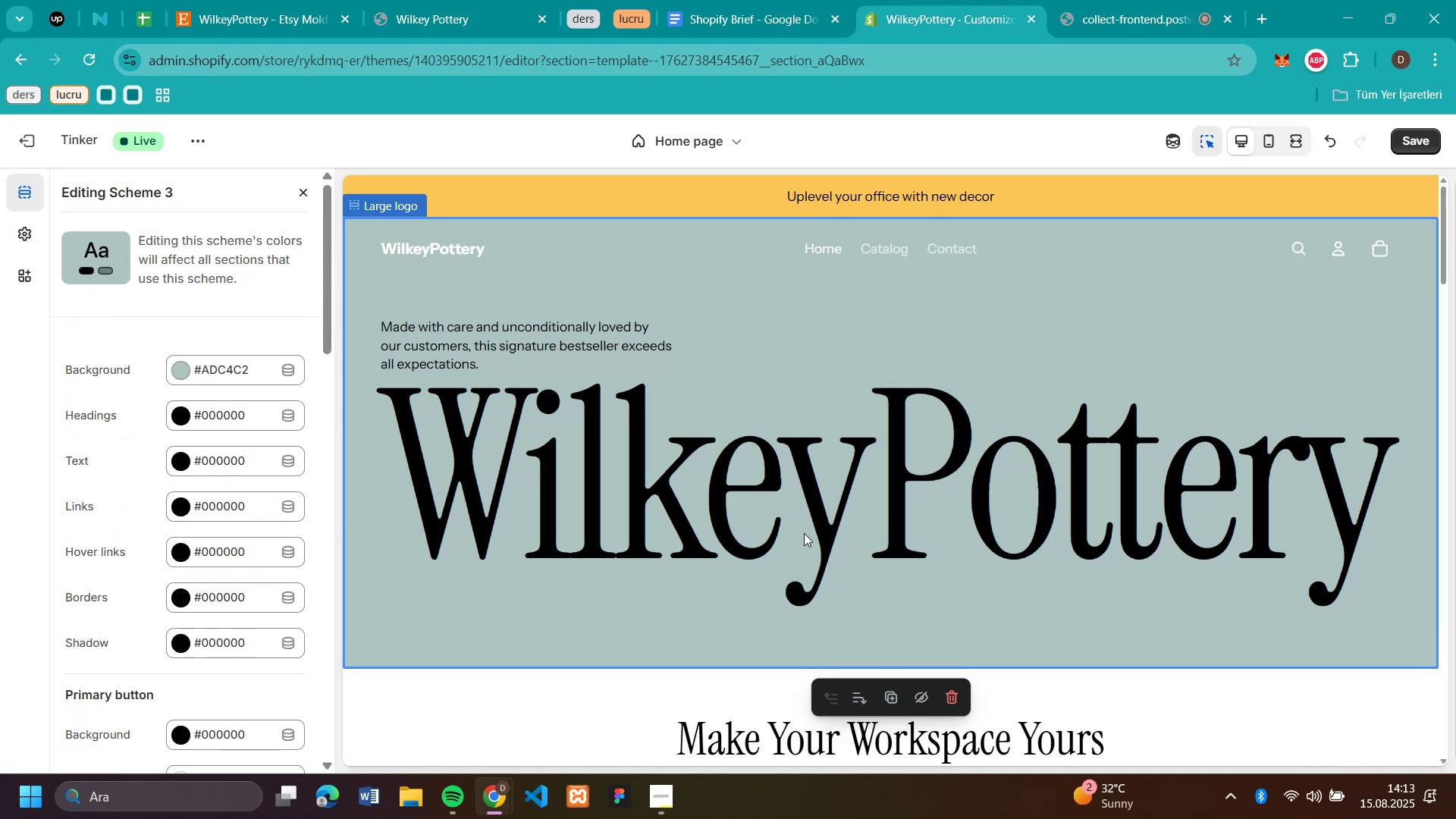 
scroll: coordinate [899, 519], scroll_direction: down, amount: 3.0
 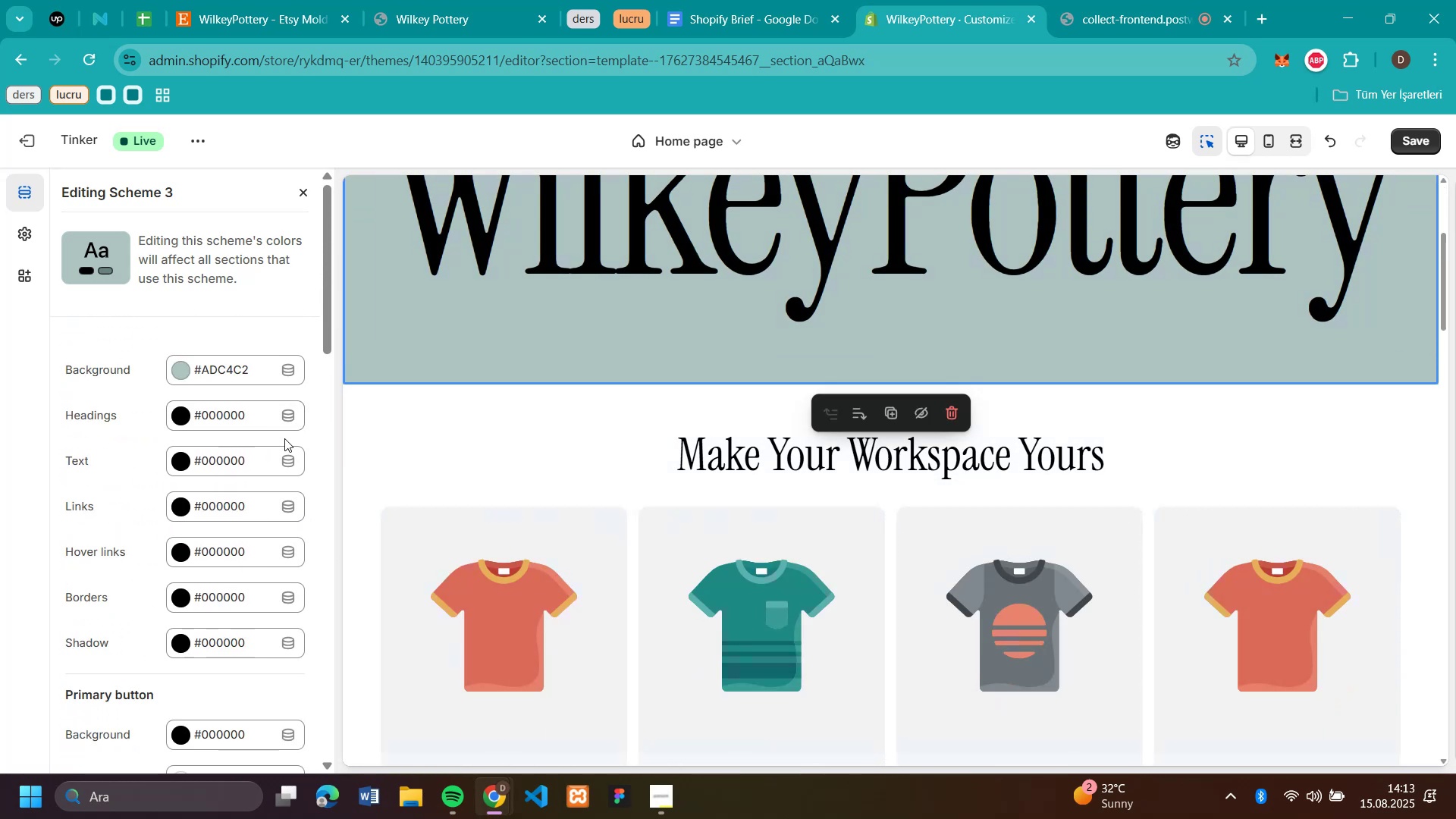 
left_click([372, 441])
 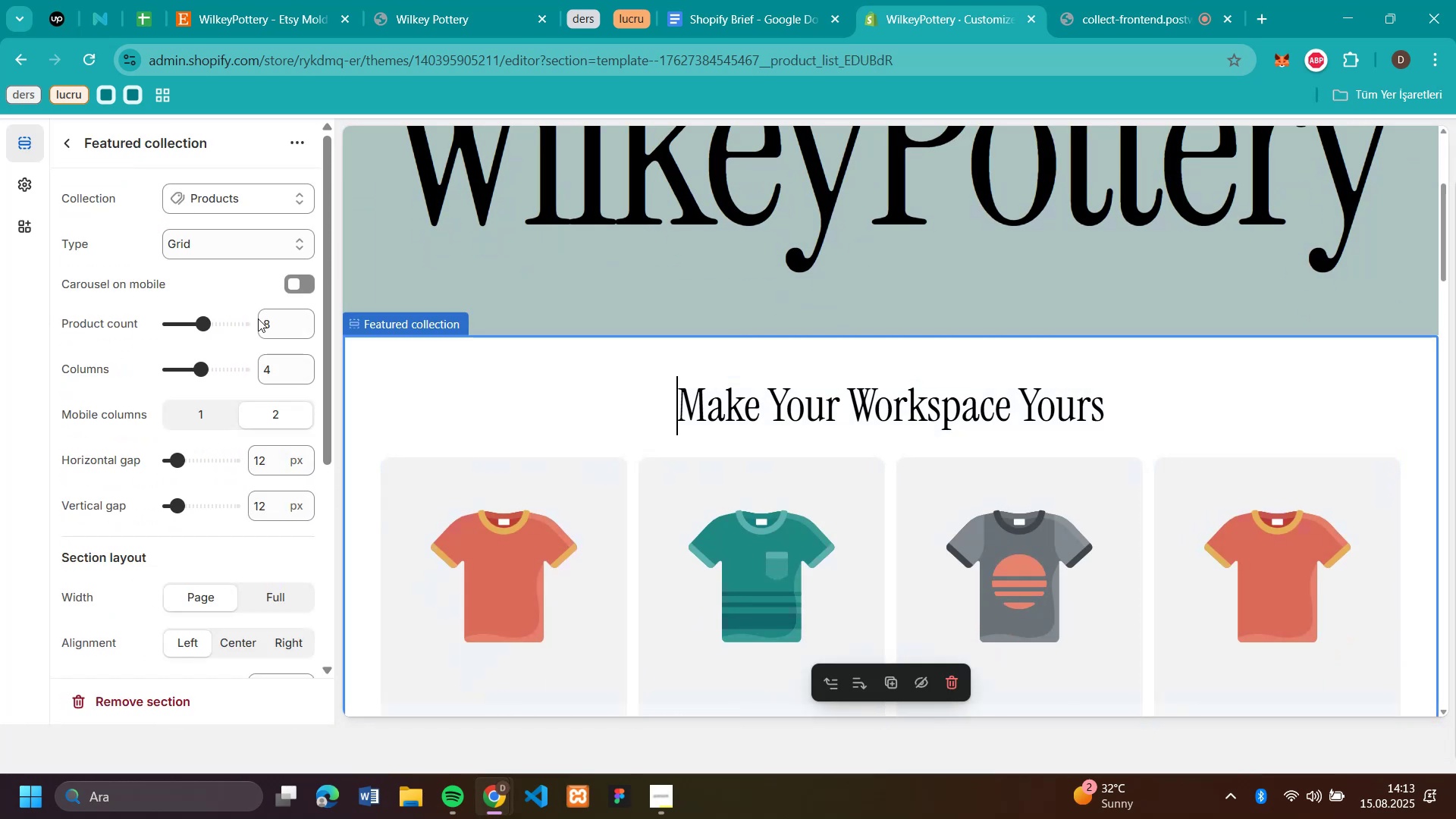 
scroll: coordinate [256, 384], scroll_direction: none, amount: 0.0
 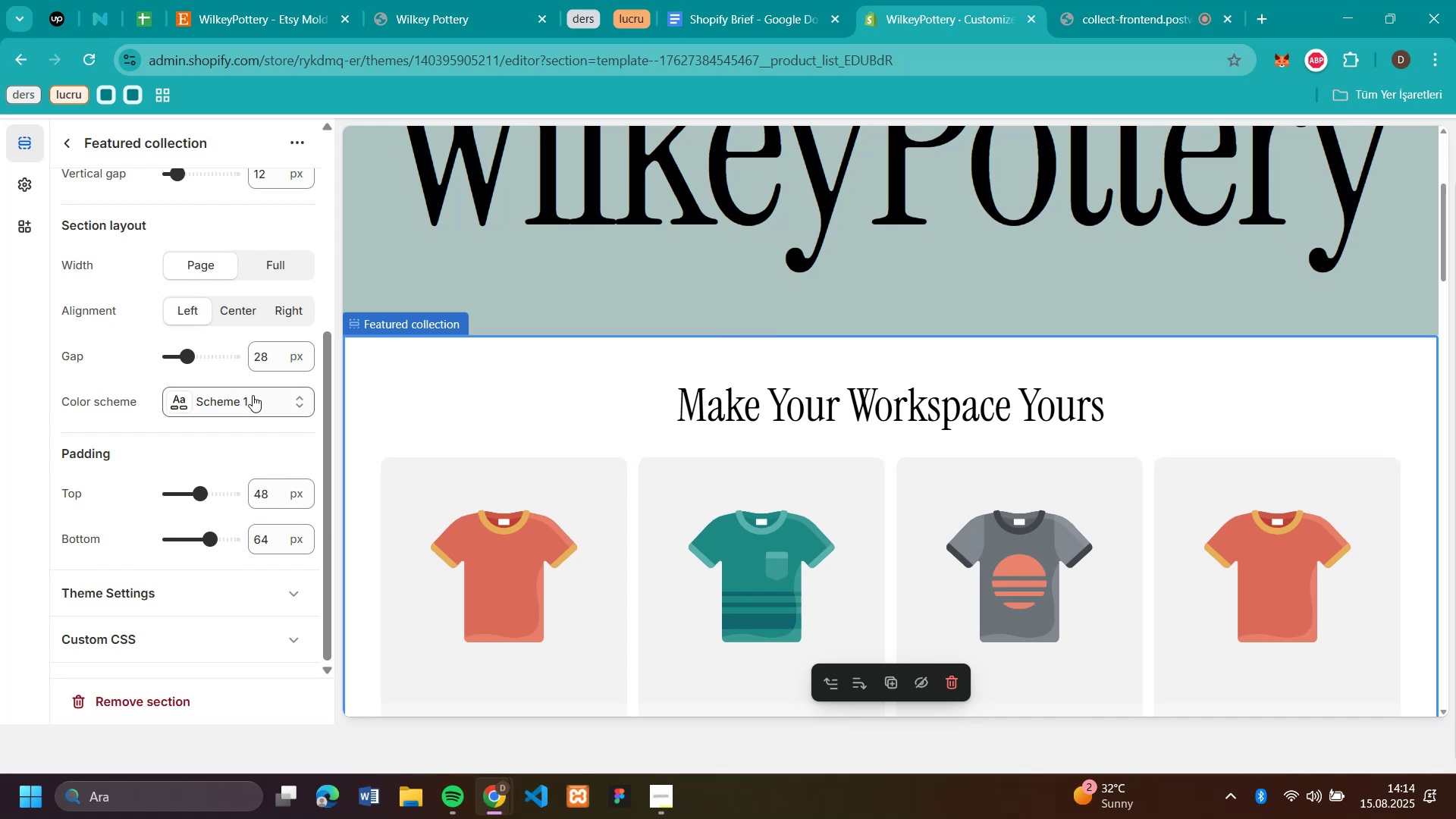 
left_click([240, 404])
 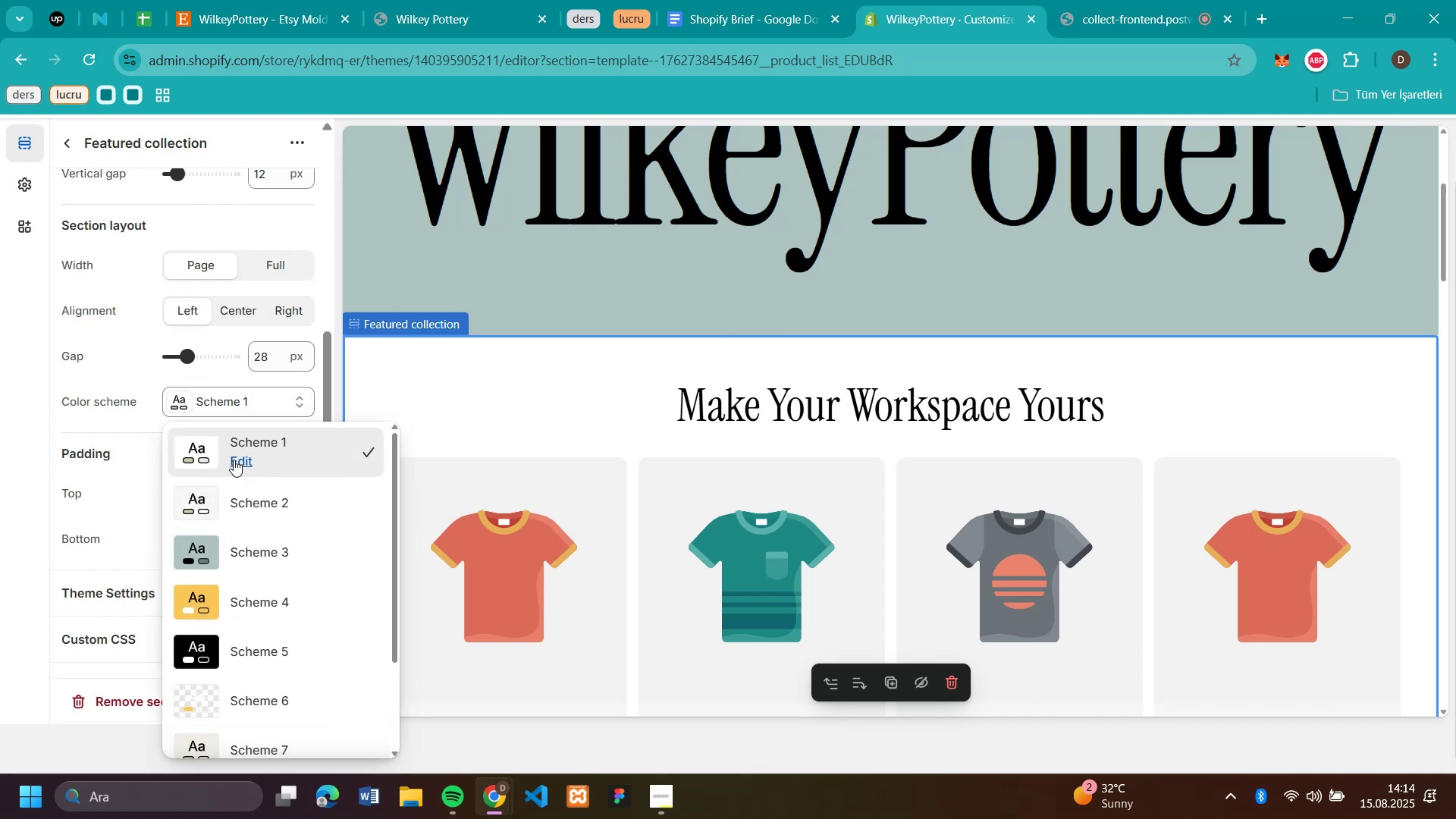 
left_click([237, 461])
 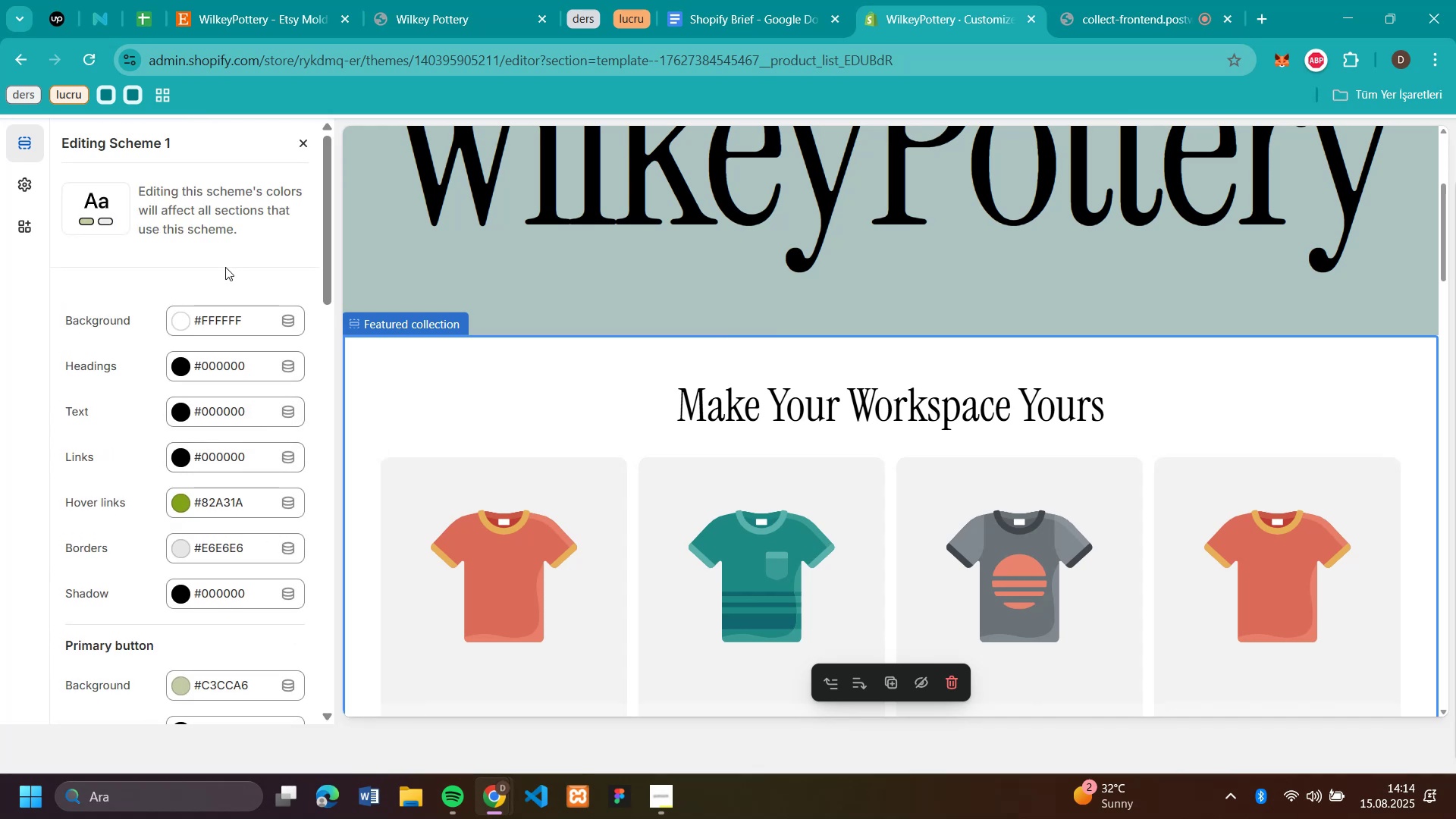 
left_click([176, 324])
 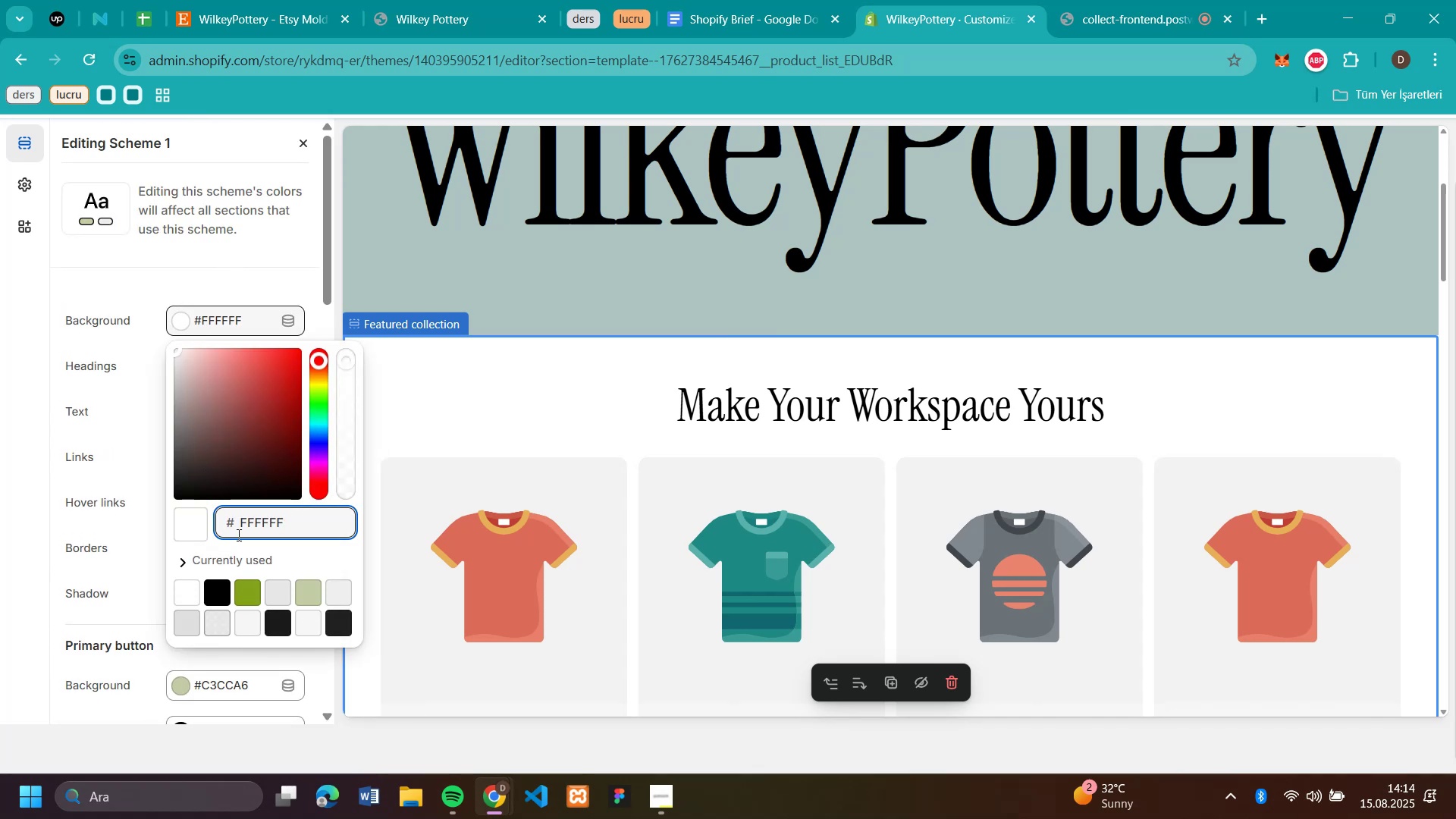 
left_click([277, 595])
 